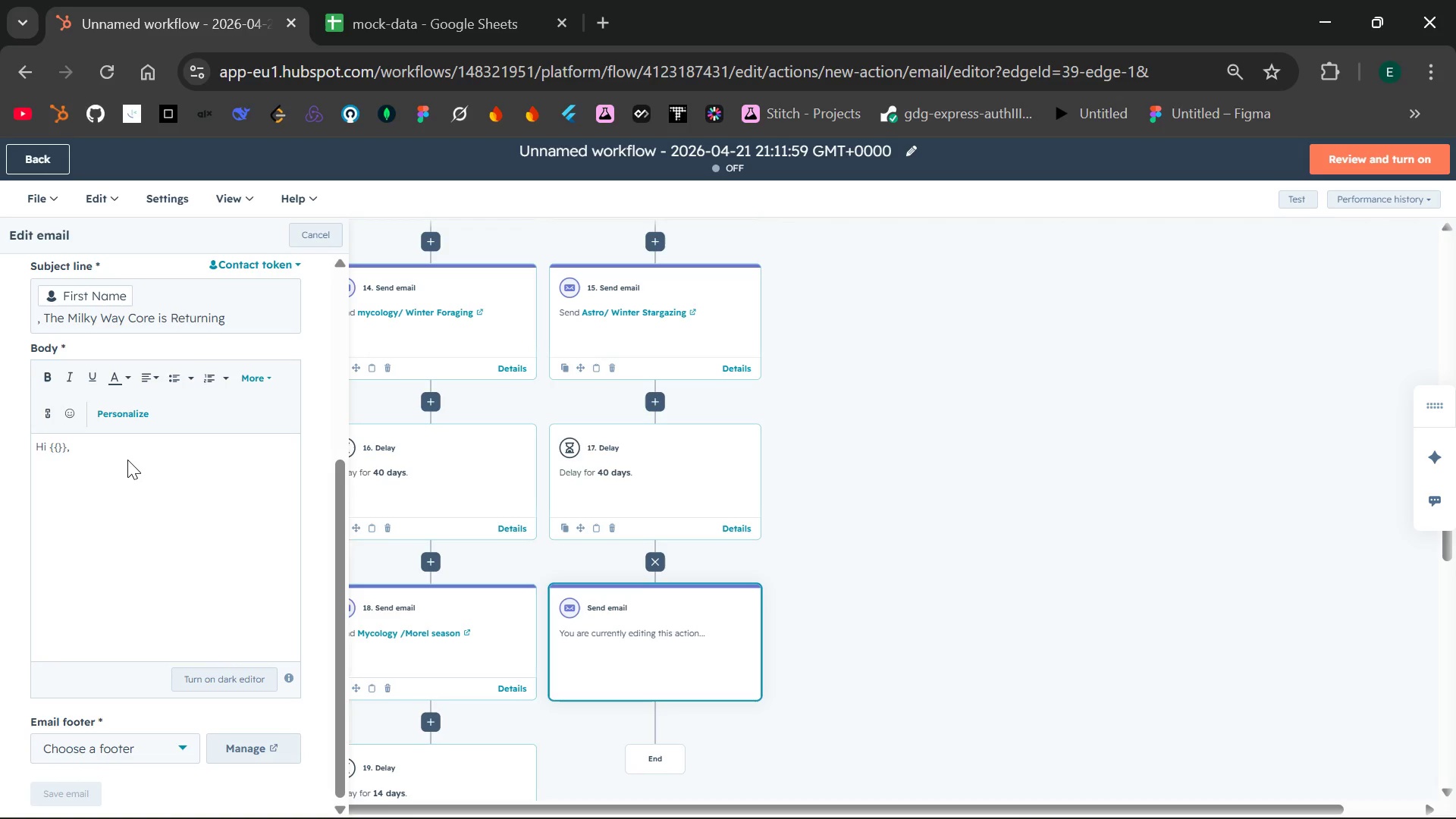 
type(first name)
 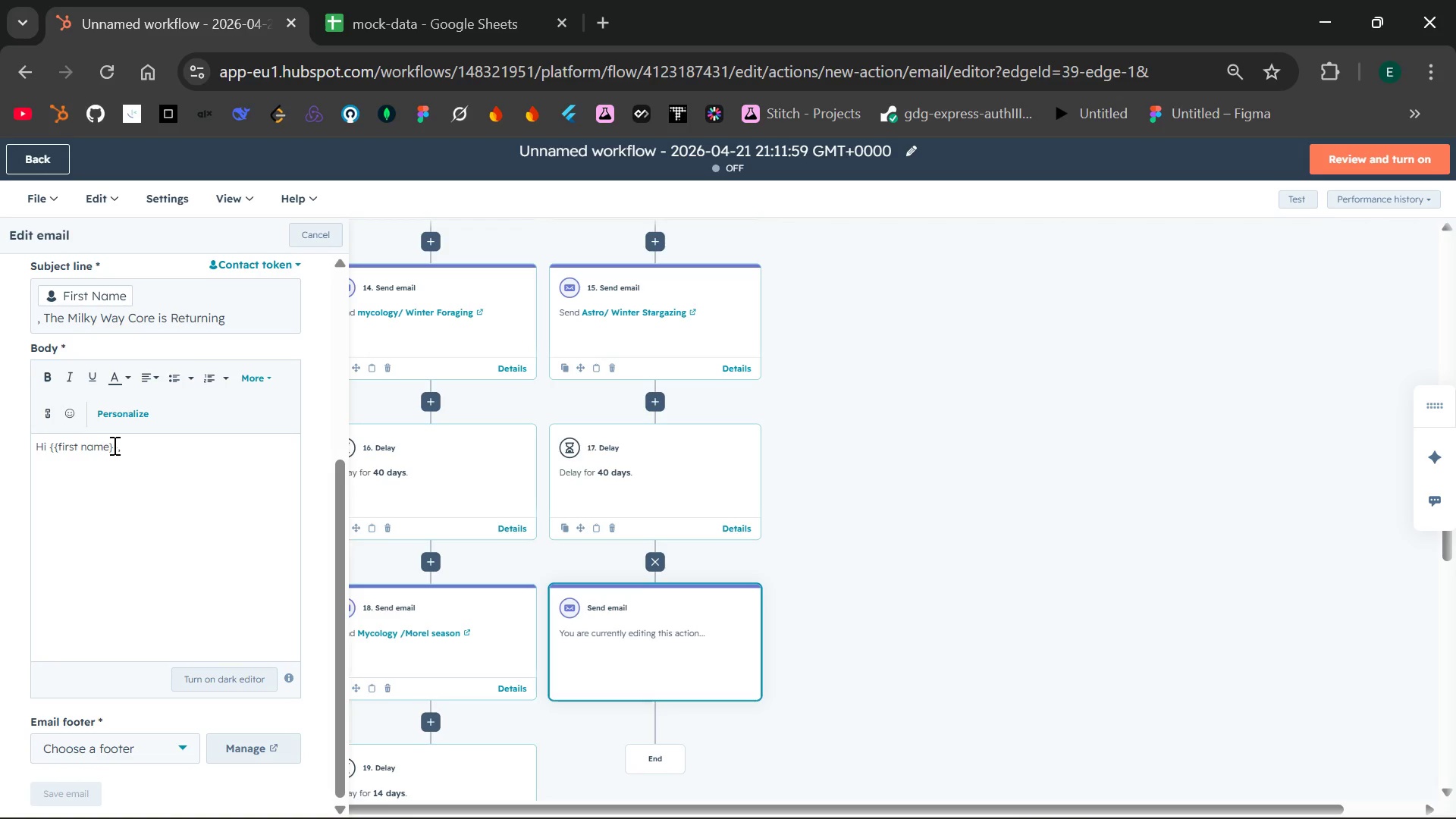 
left_click([83, 448])
 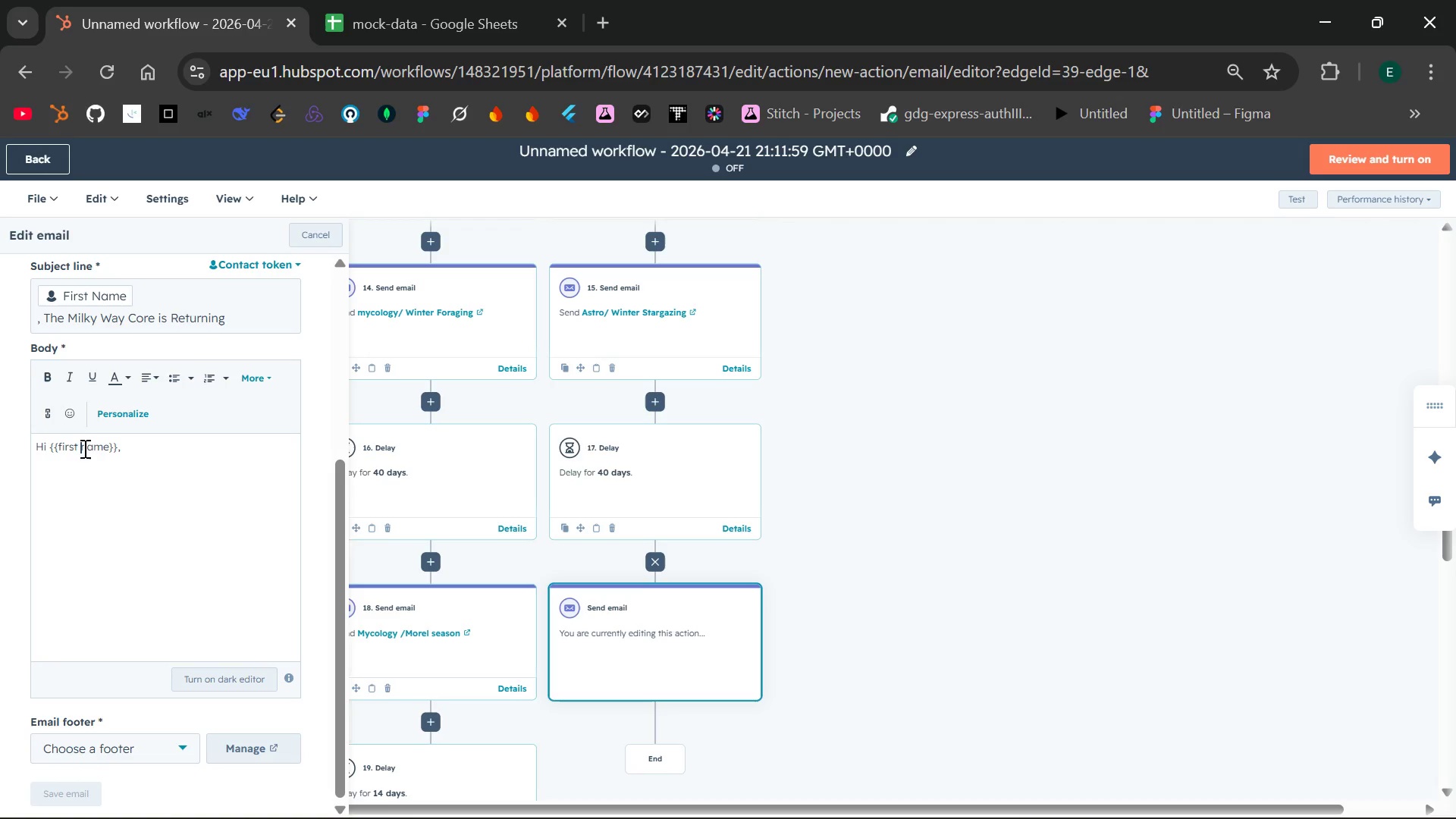 
key(Backspace)
 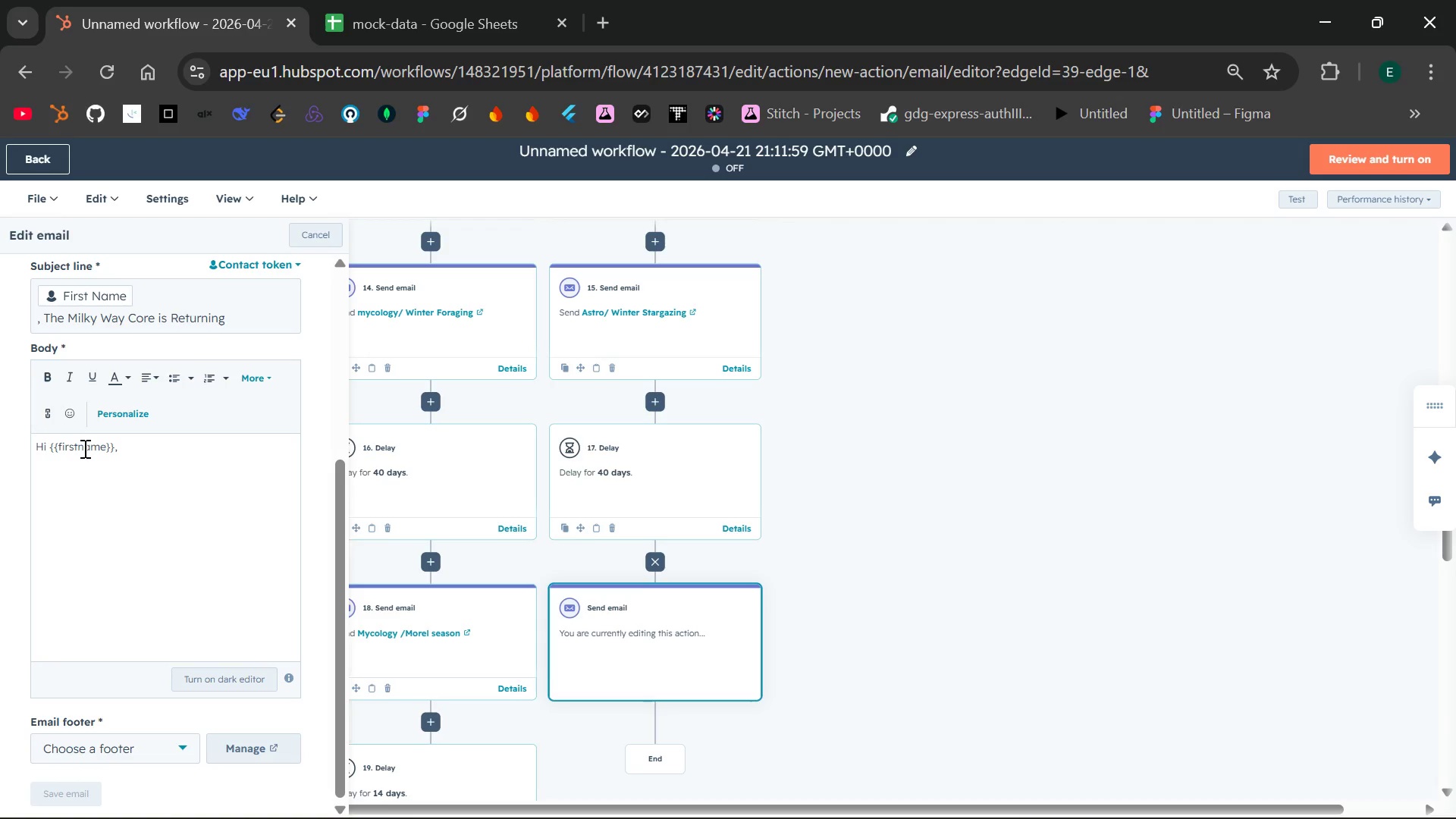 
key(ArrowLeft)
 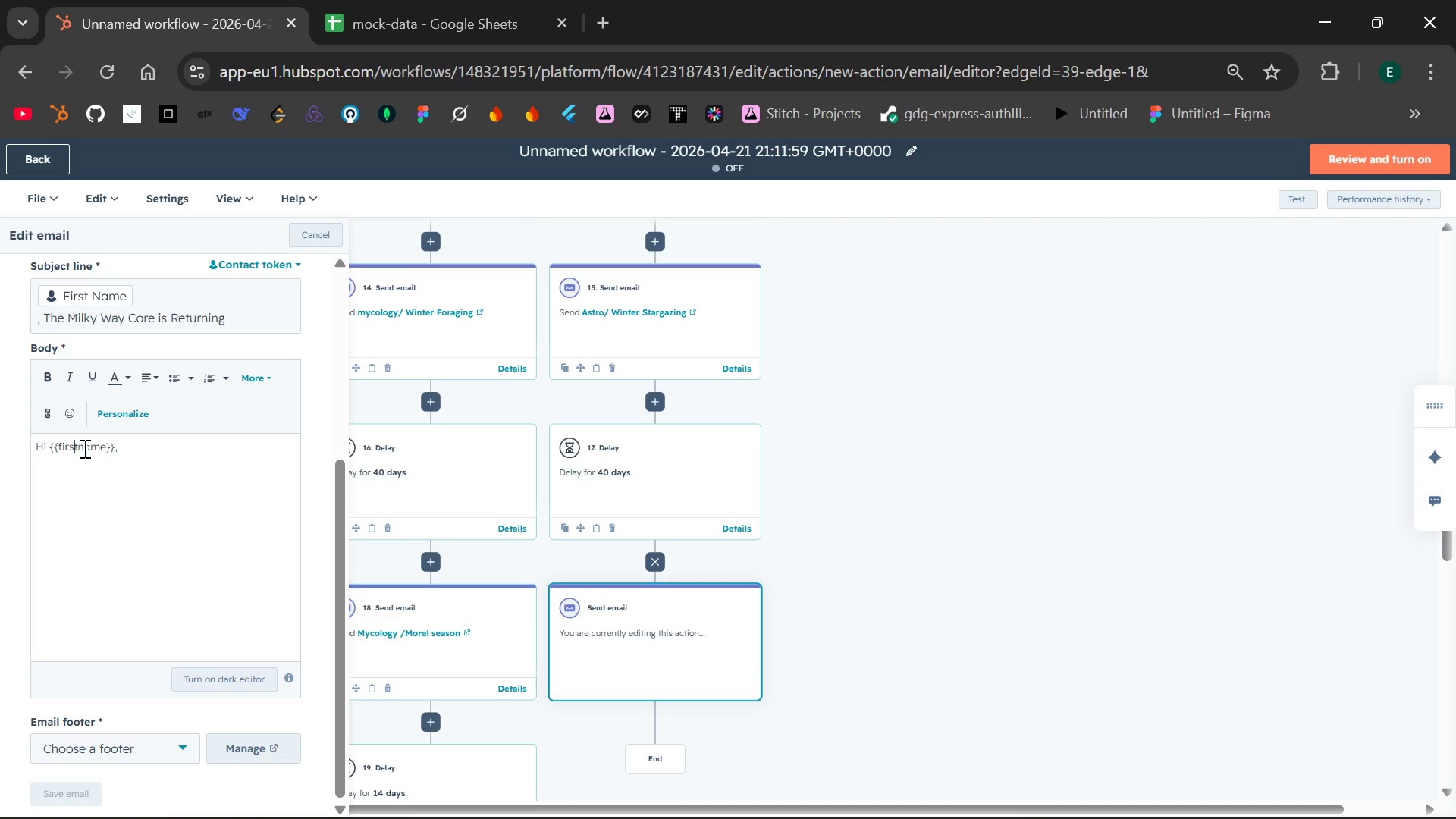 
key(ArrowLeft)
 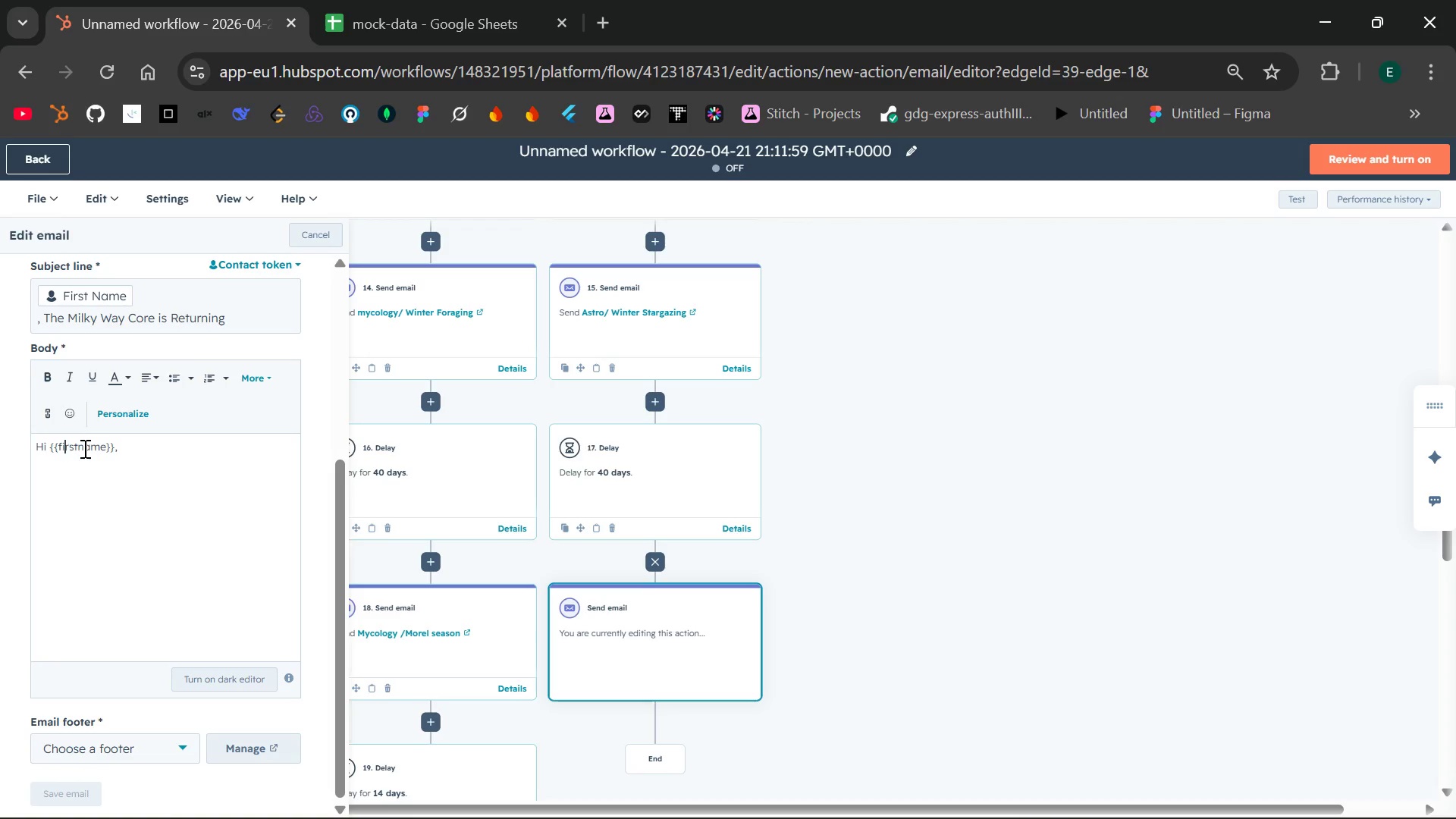 
key(ArrowLeft)
 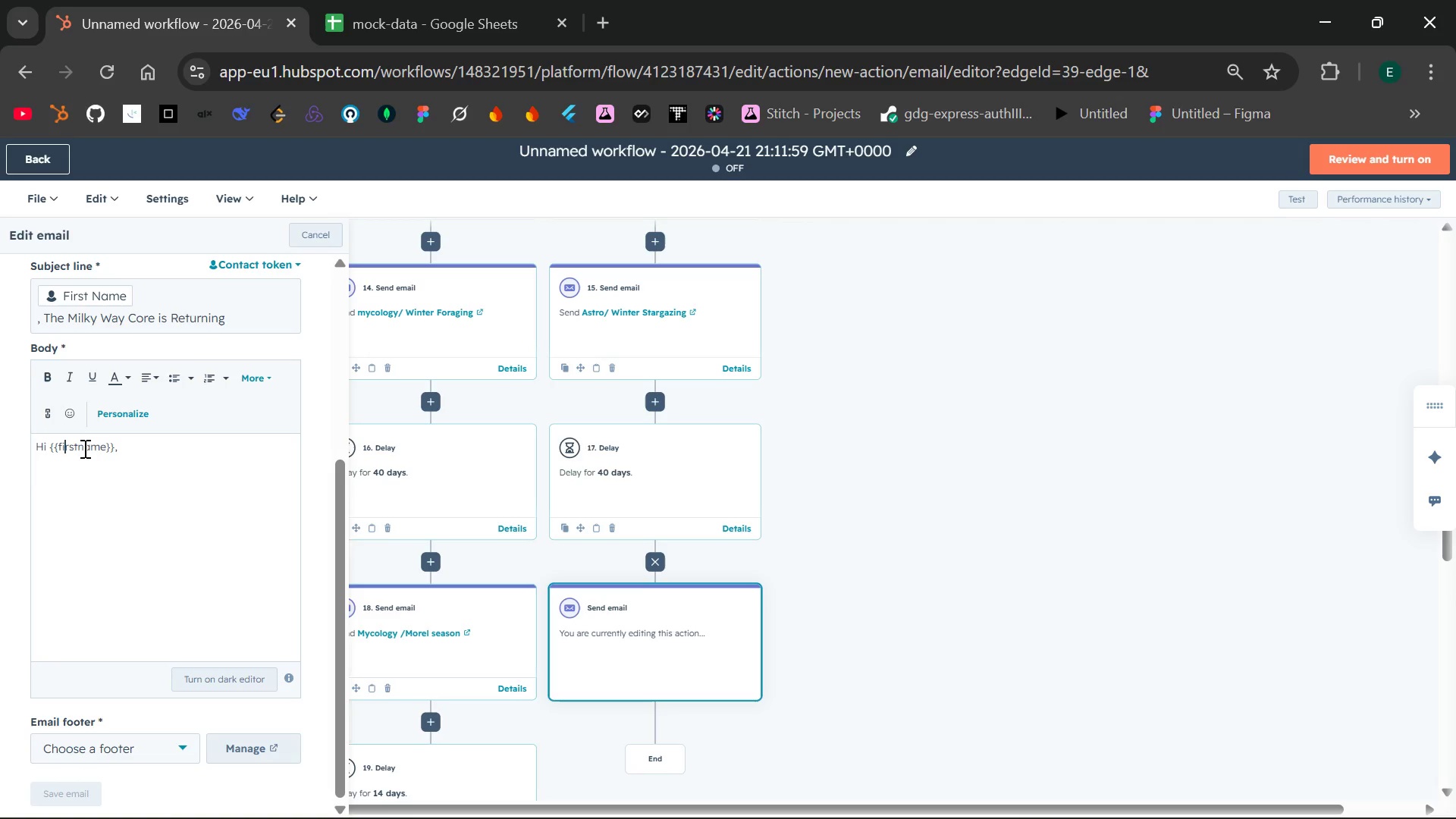 
key(ArrowLeft)
 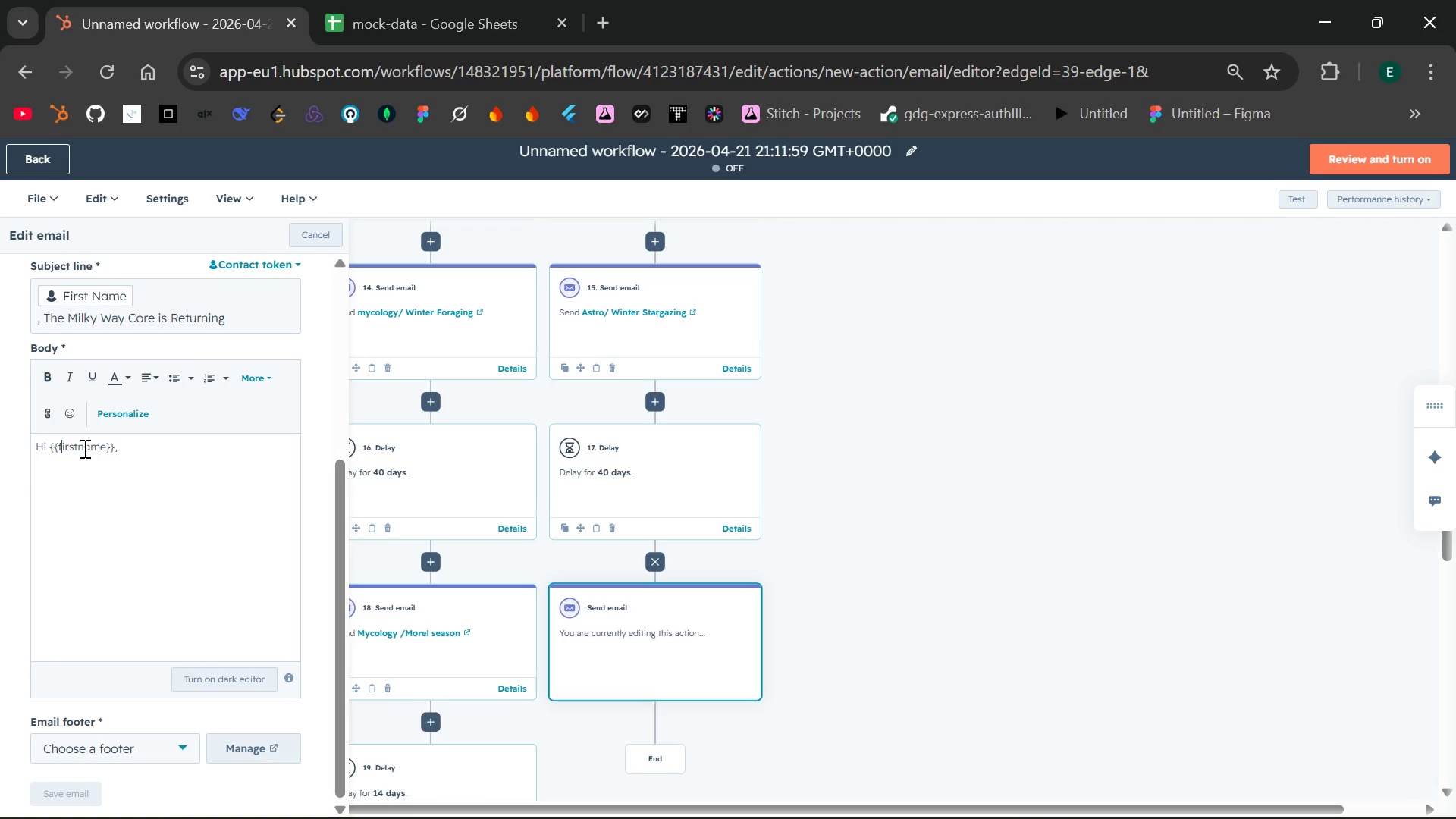 
key(ArrowLeft)
 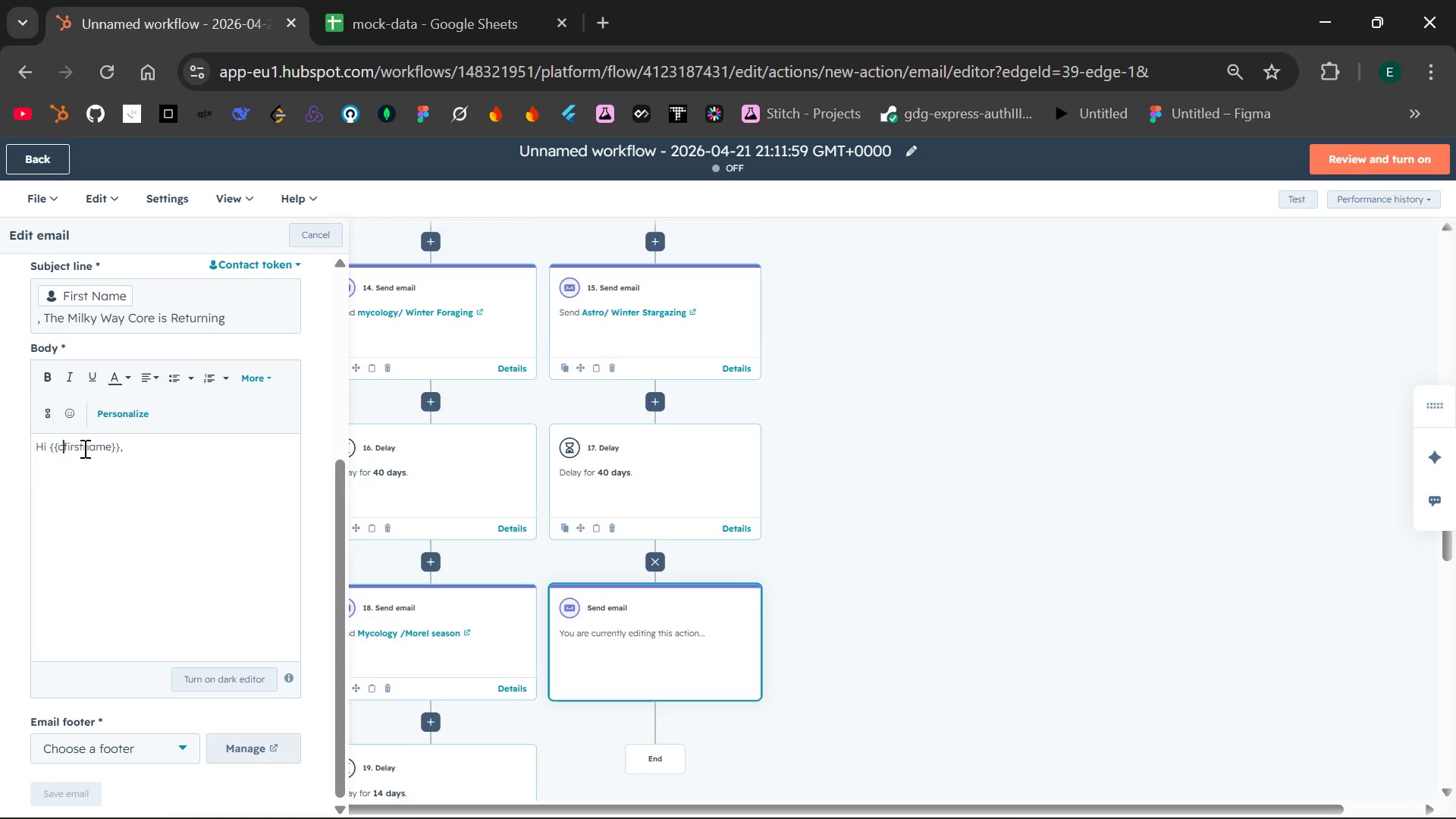 
type(conta)
 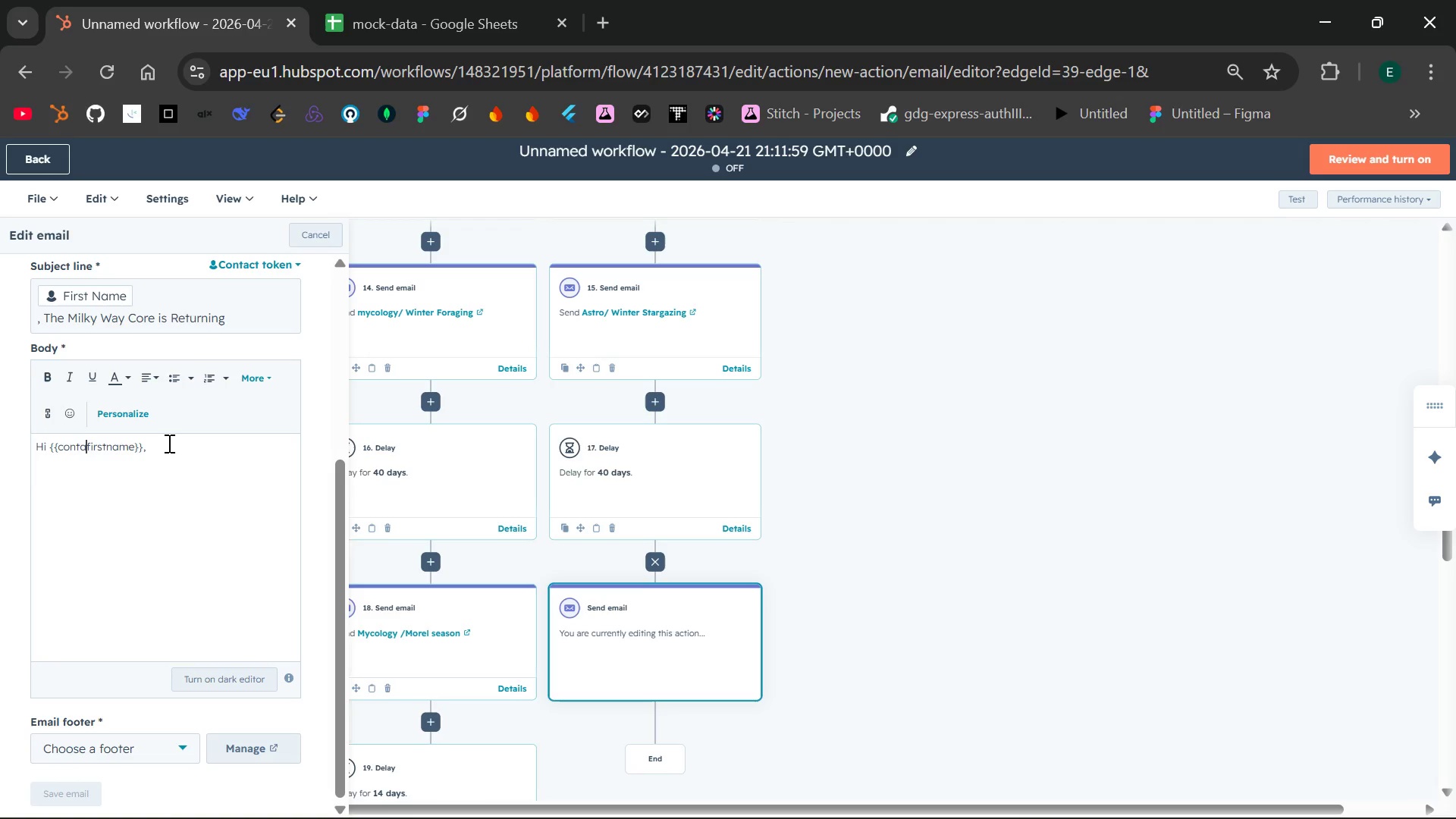 
type(ct.)
 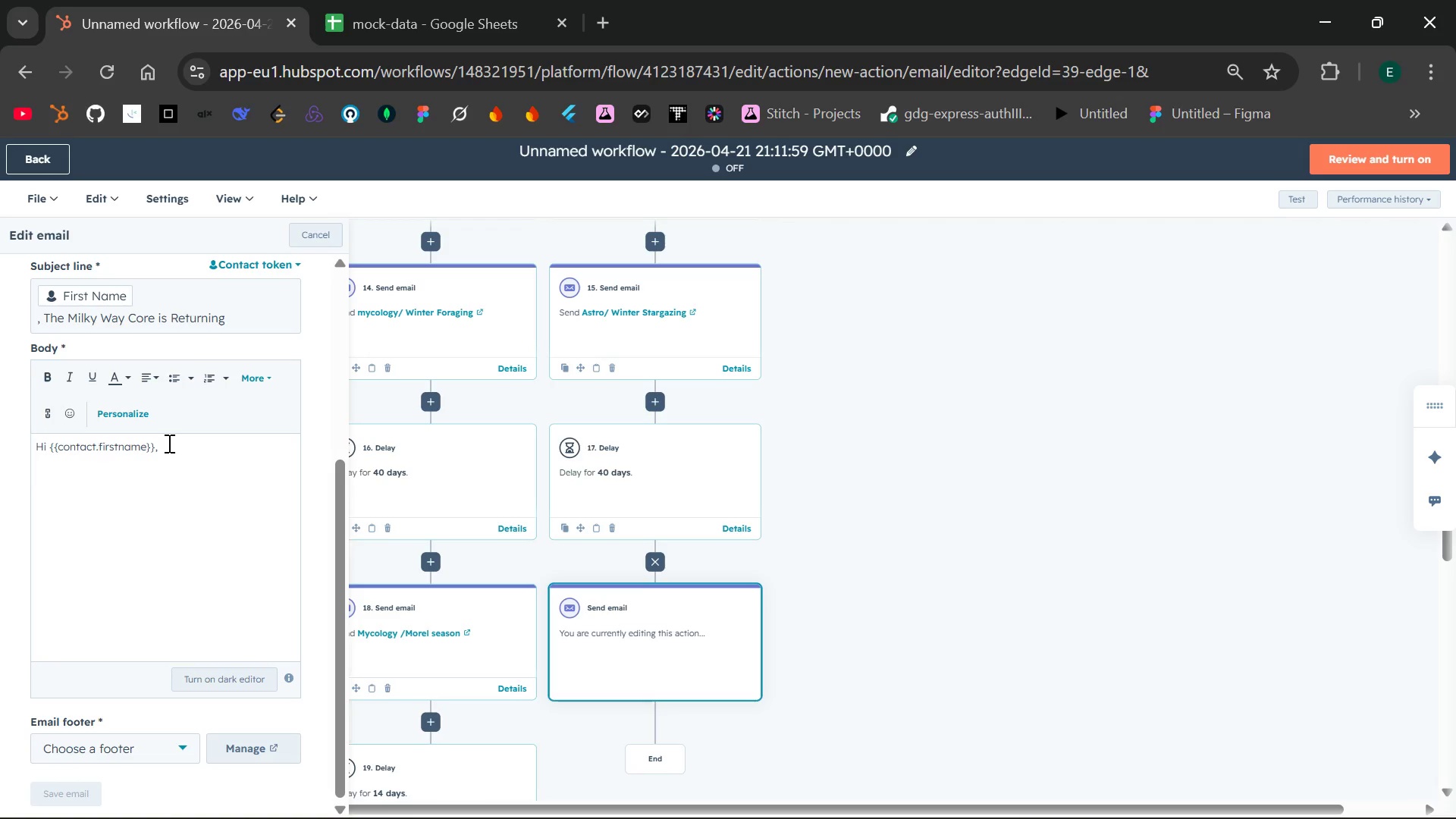 
left_click([171, 445])
 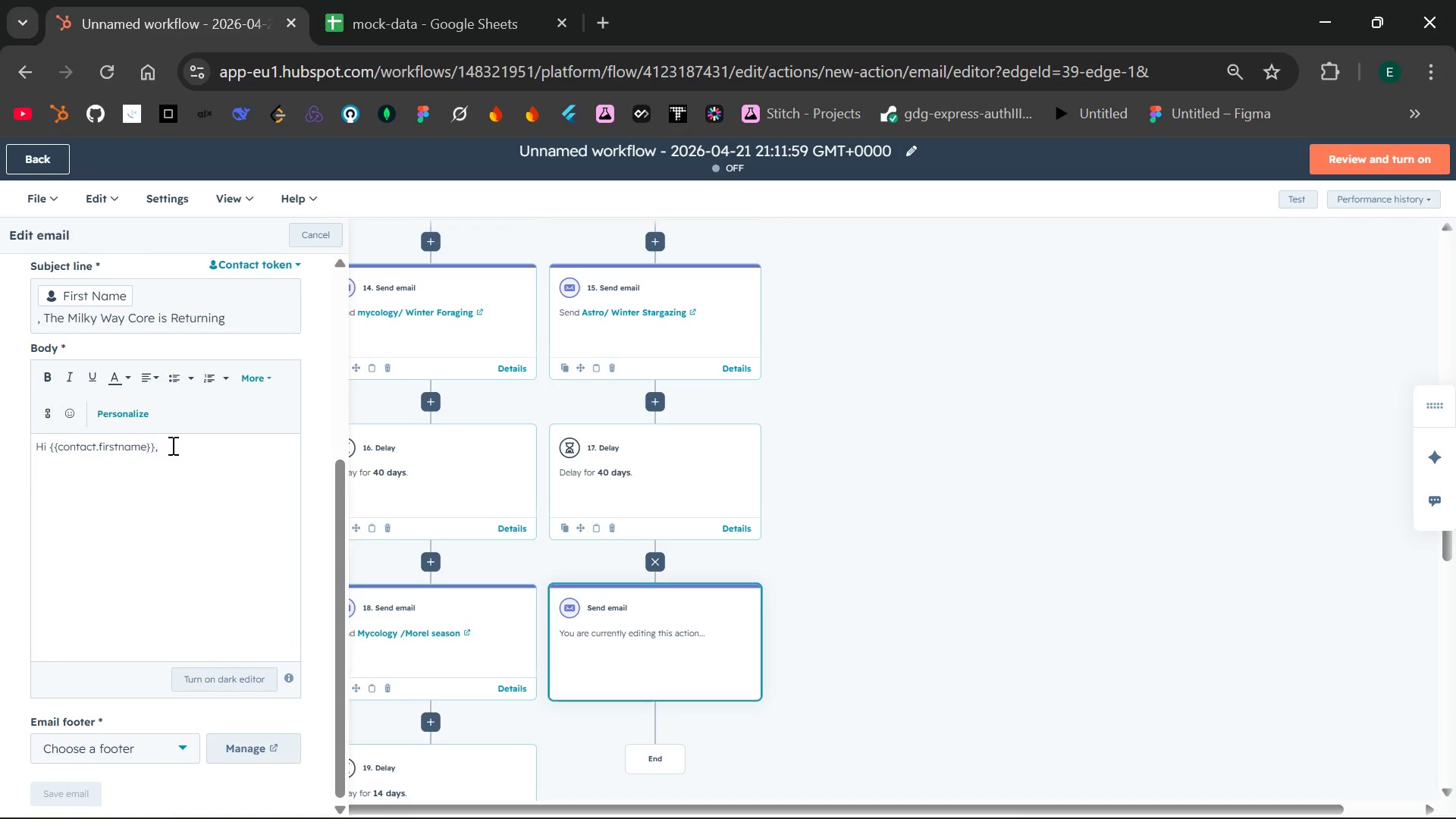 
key(Enter)
 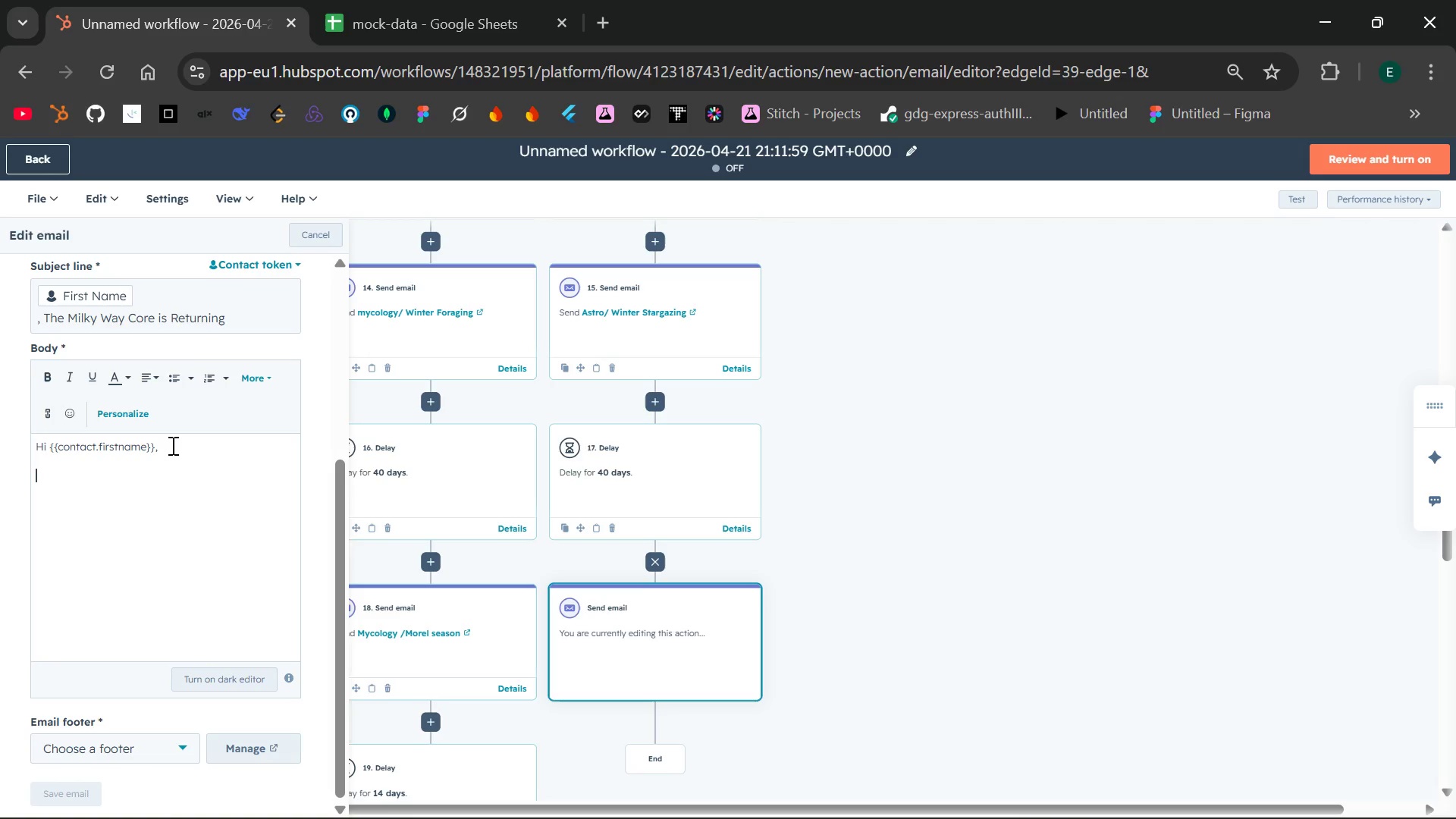 
wait(7.7)
 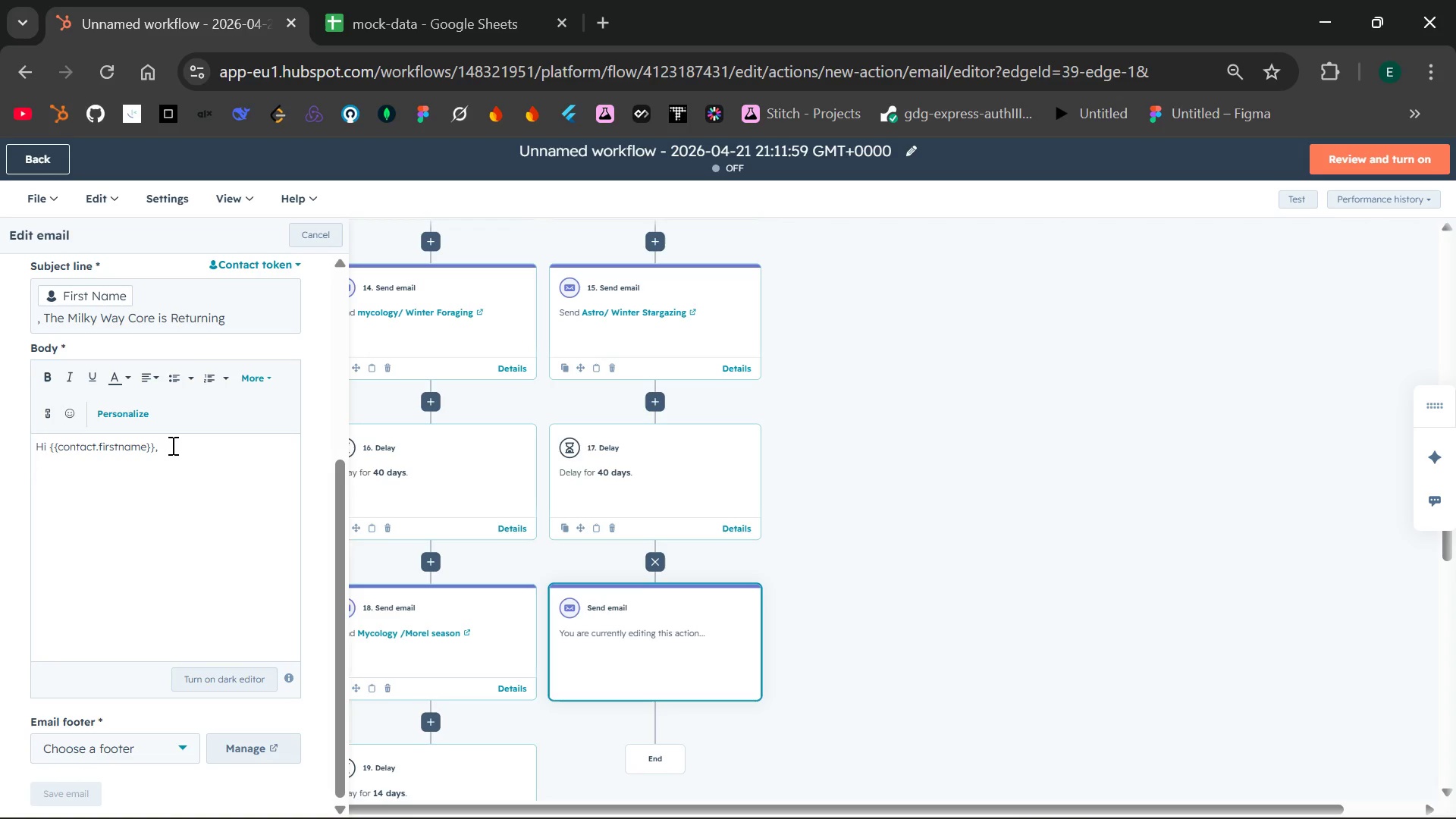 
type(This is the announcement astrophotography wait or )
key(Backspace)
key(Backspace)
key(Backspace)
type(for all winter )
 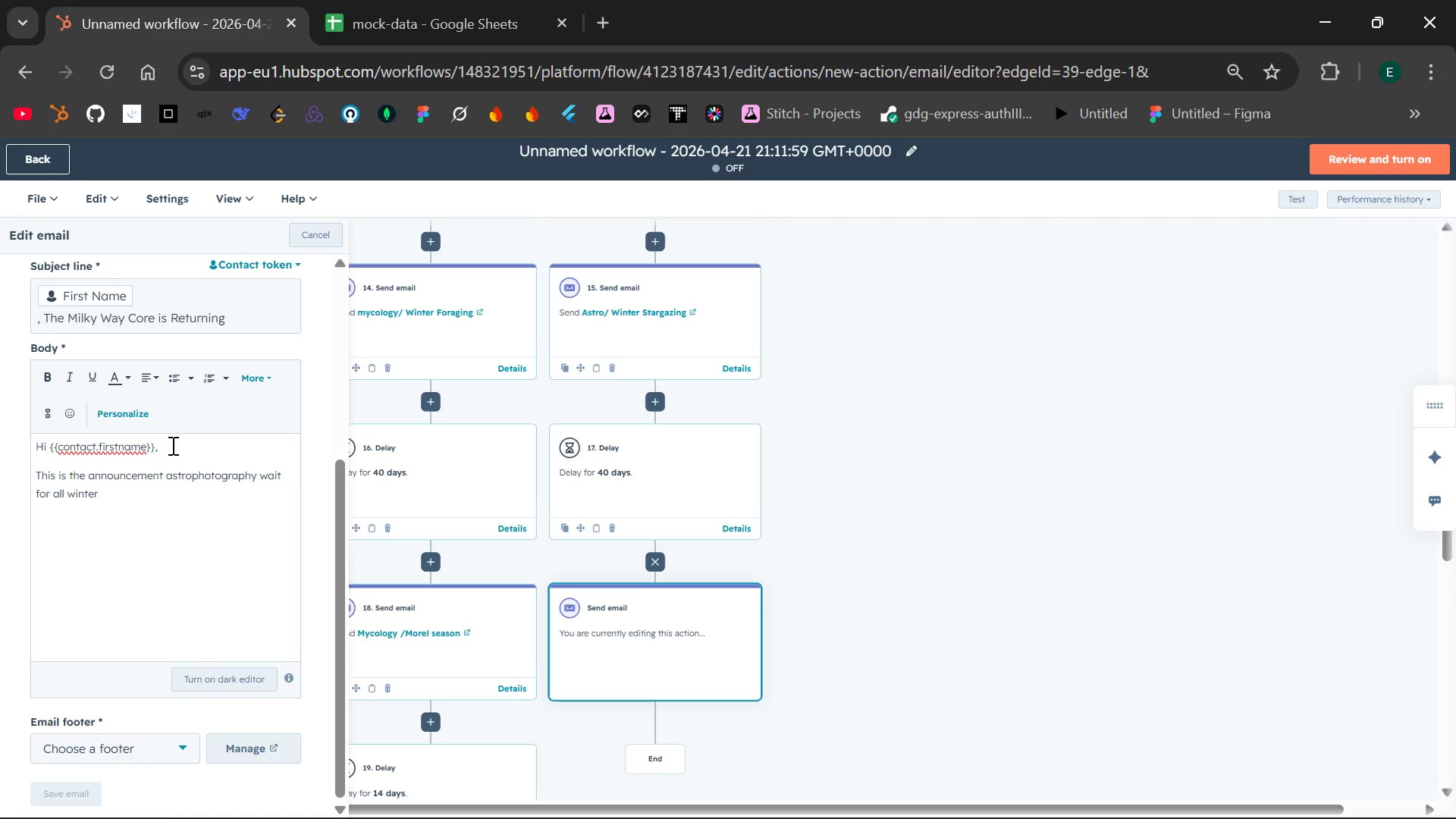 
wait(5.17)
 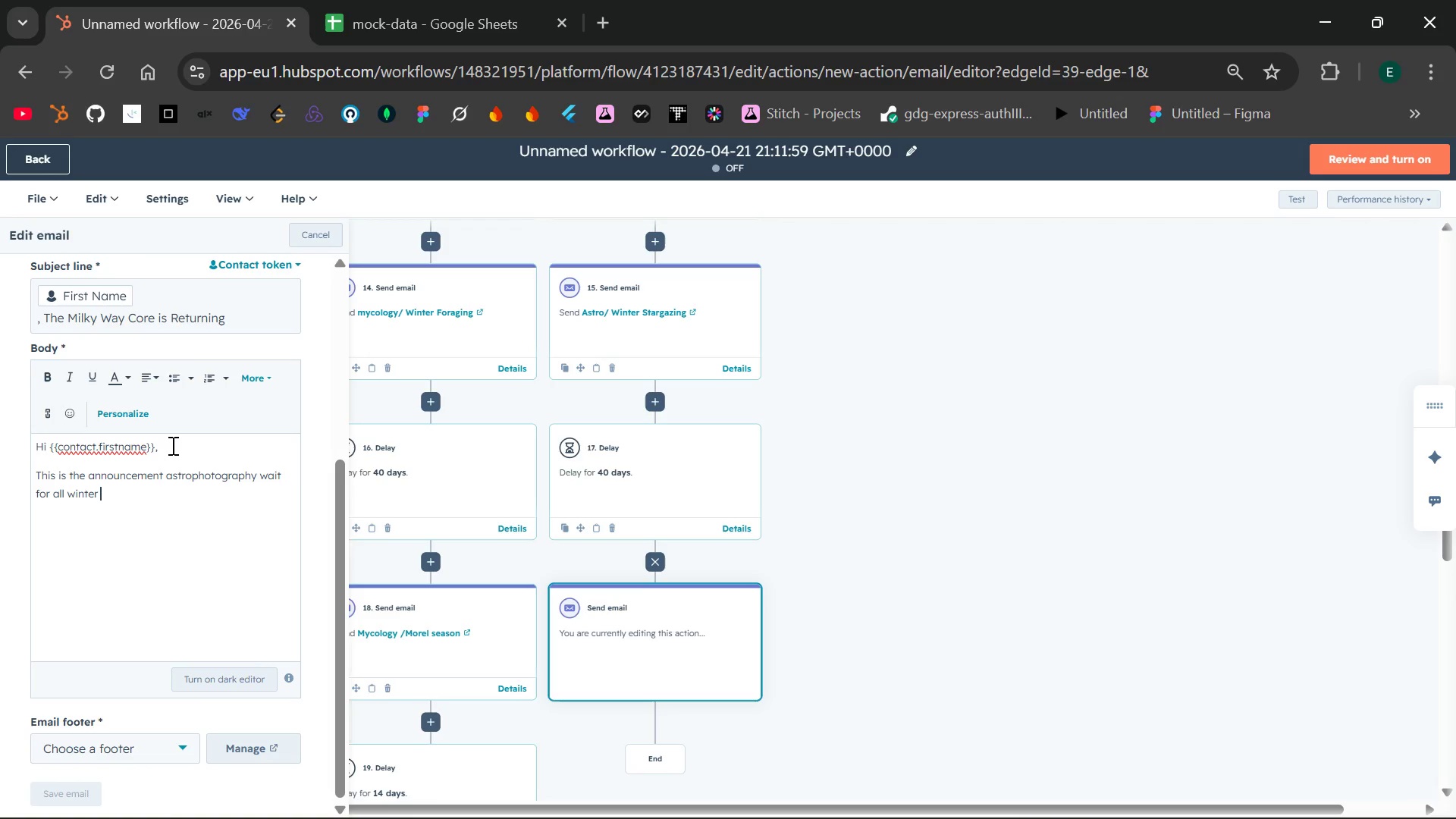 
left_click_drag(start_coordinate=[155, 447], to_coordinate=[50, 445])
 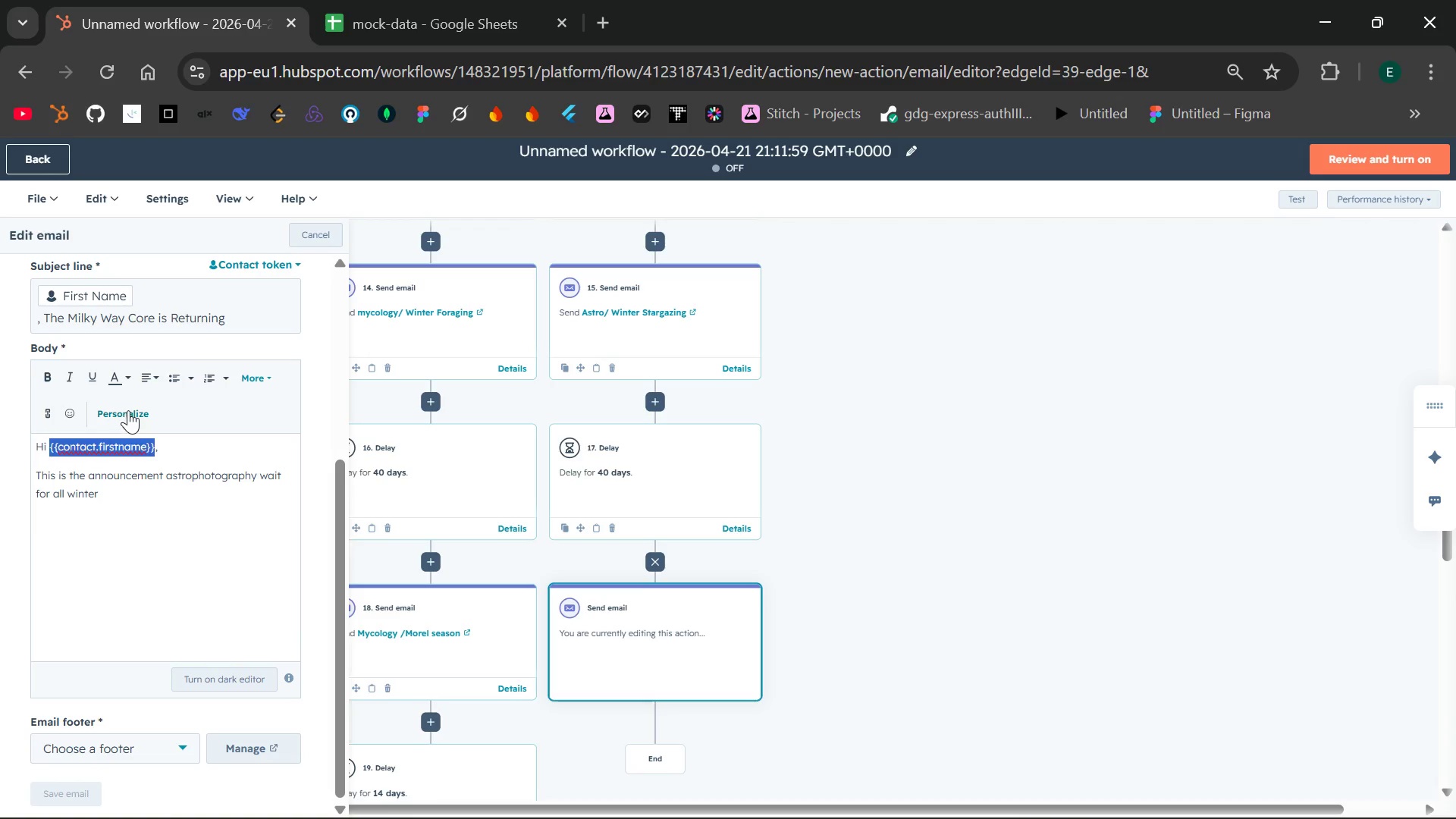 
left_click([128, 410])
 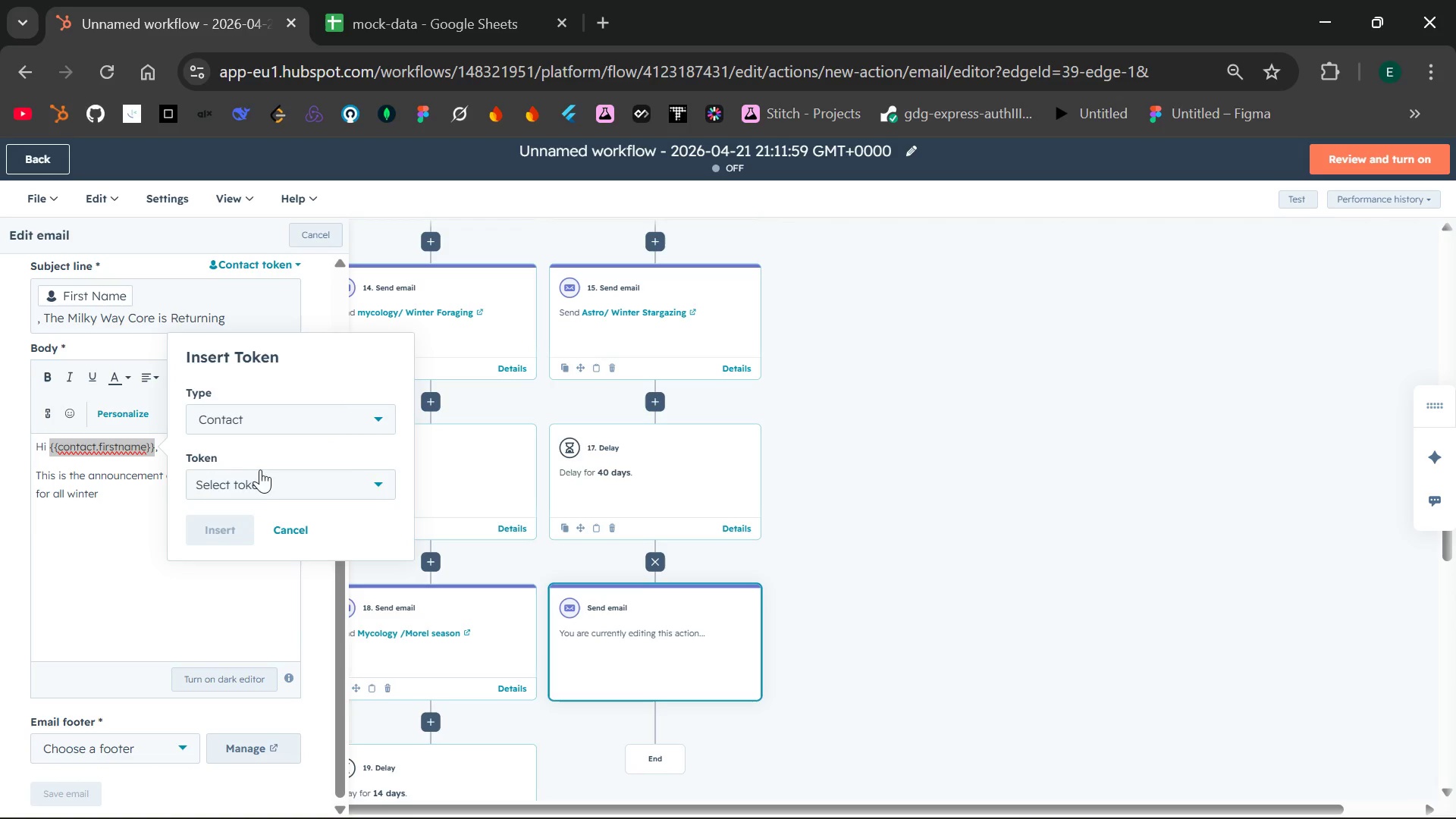 
left_click([271, 483])
 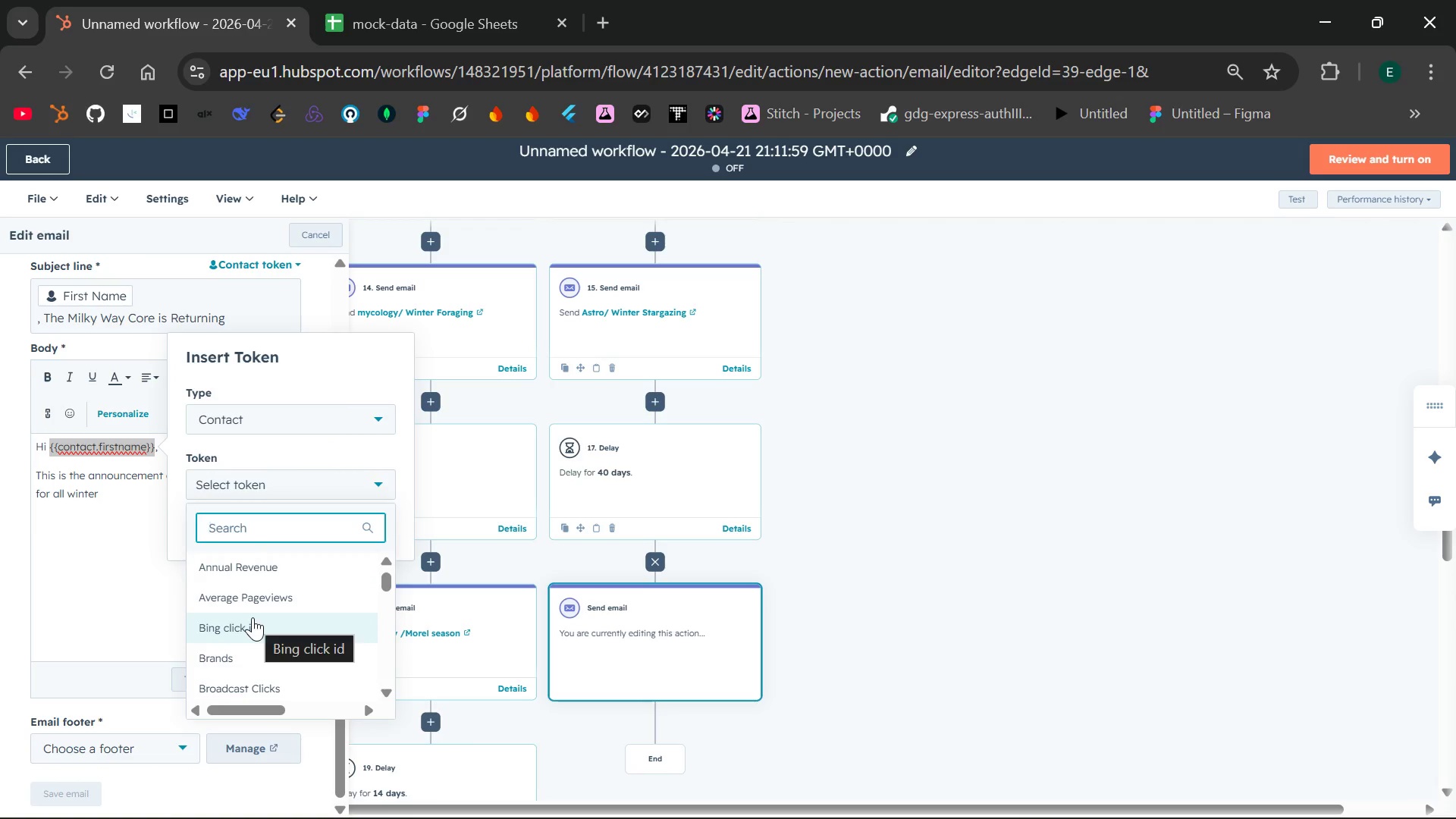 
type(first n)
 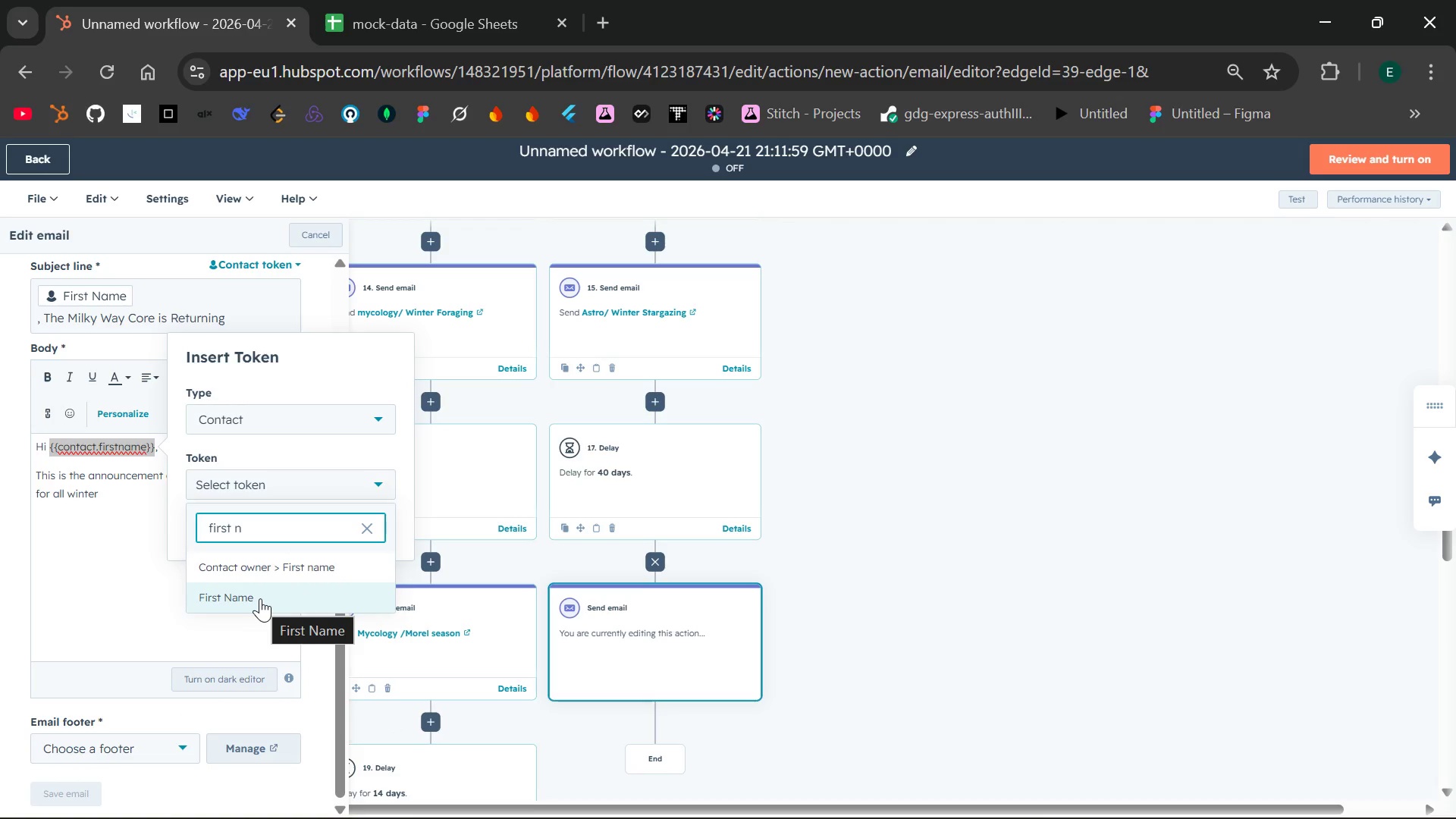 
left_click([224, 592])
 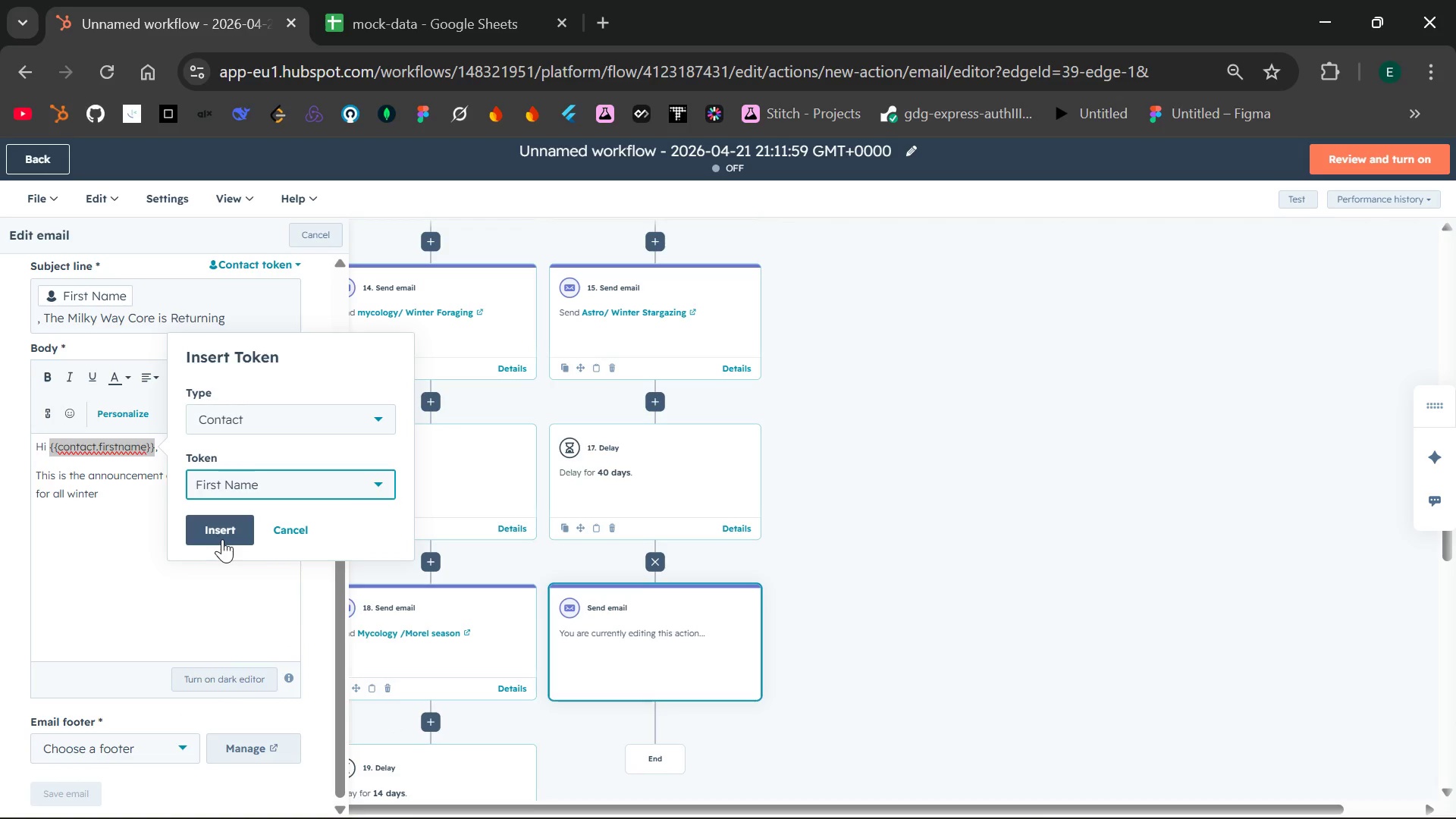 
left_click([222, 535])
 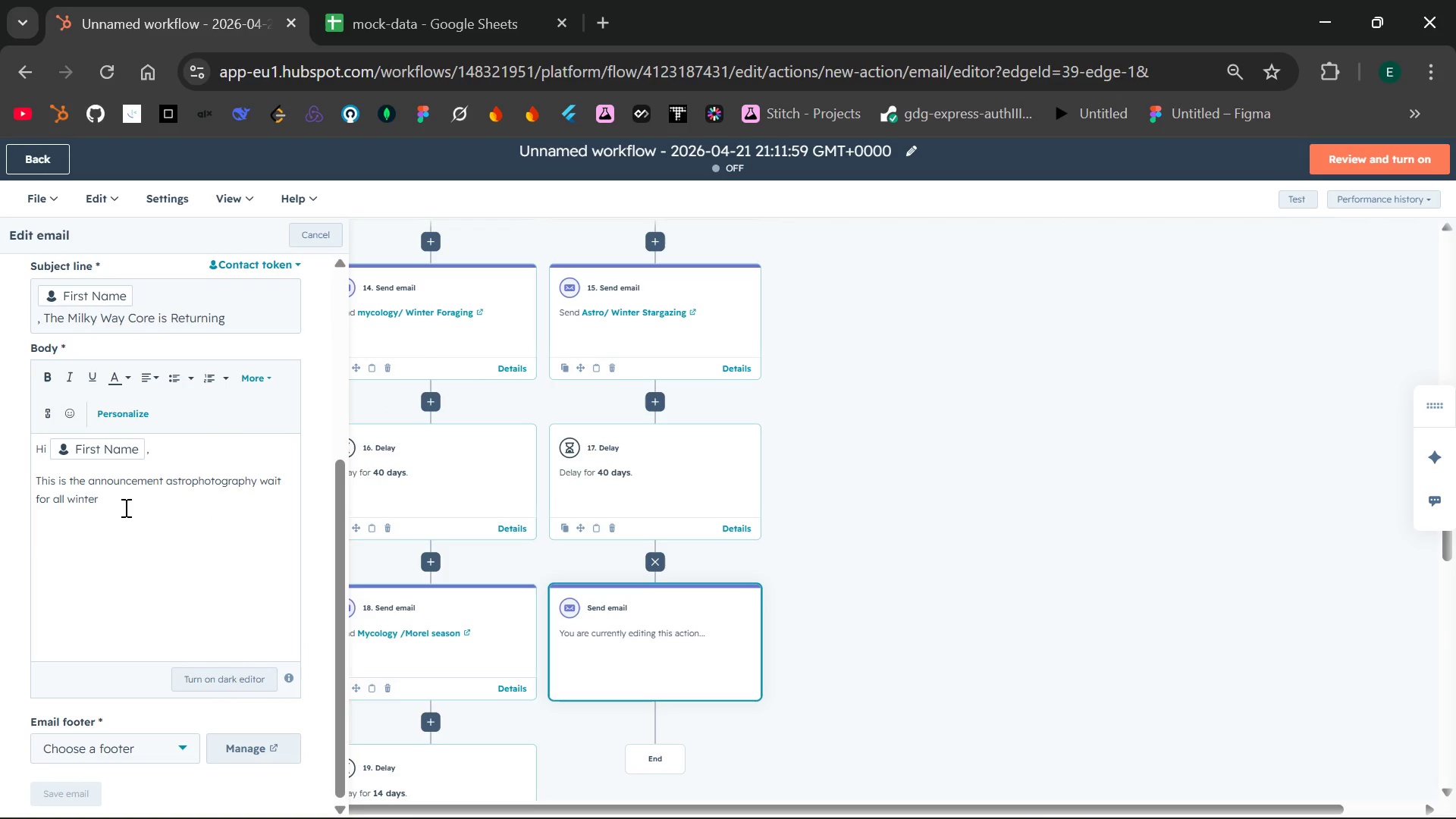 
left_click([111, 503])
 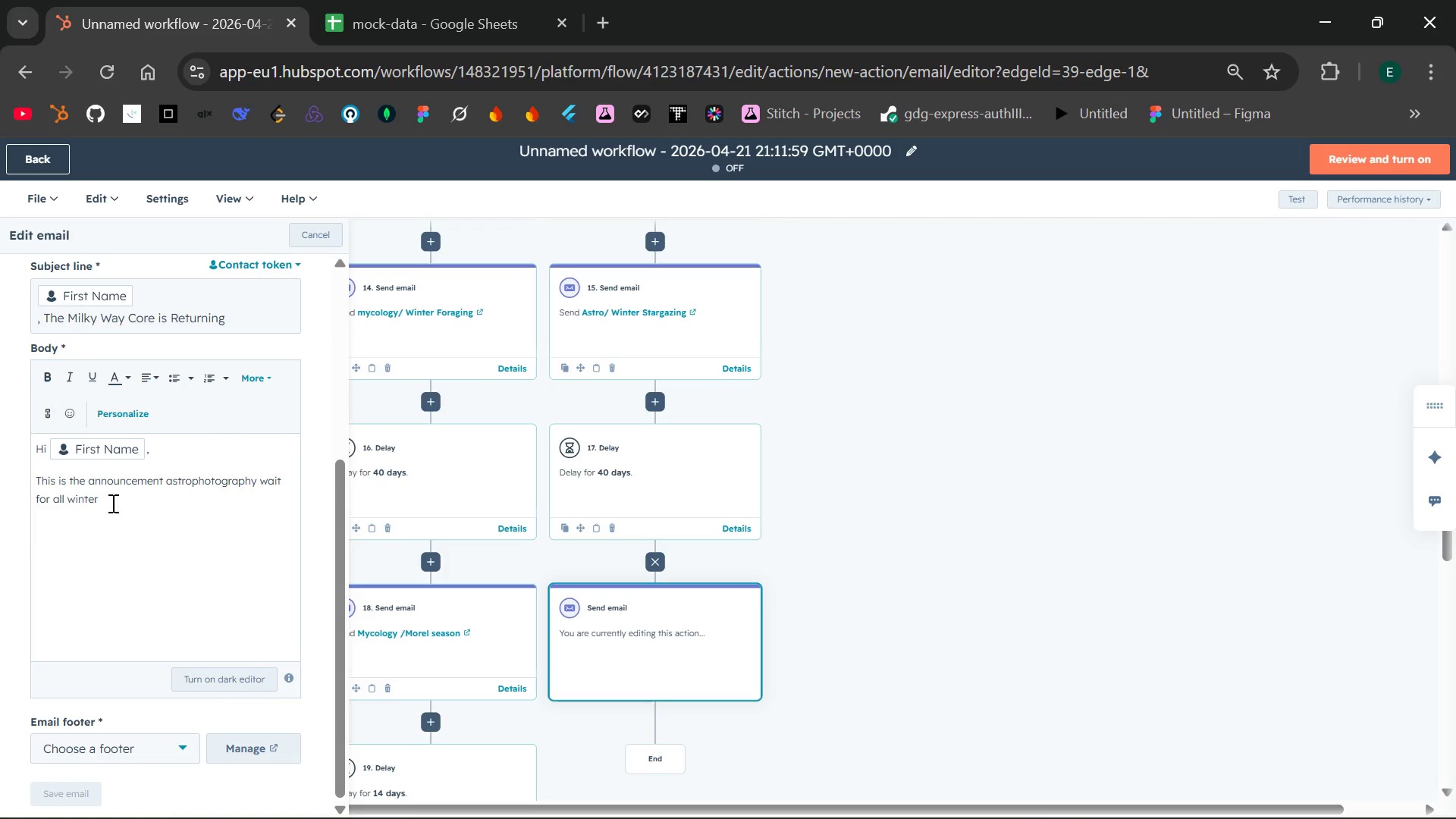 
key(Period)
 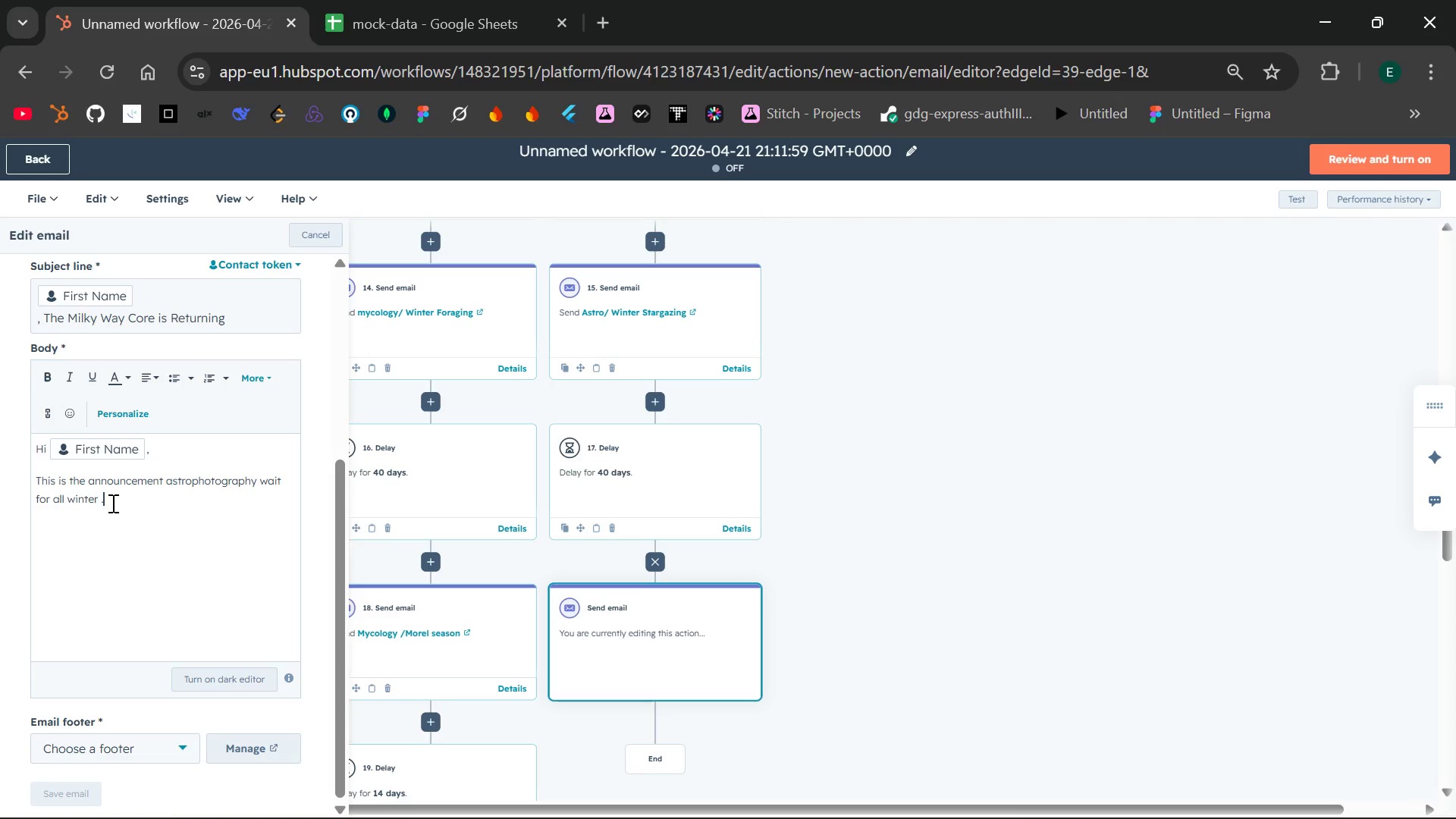 
key(Shift+ShiftLeft)
 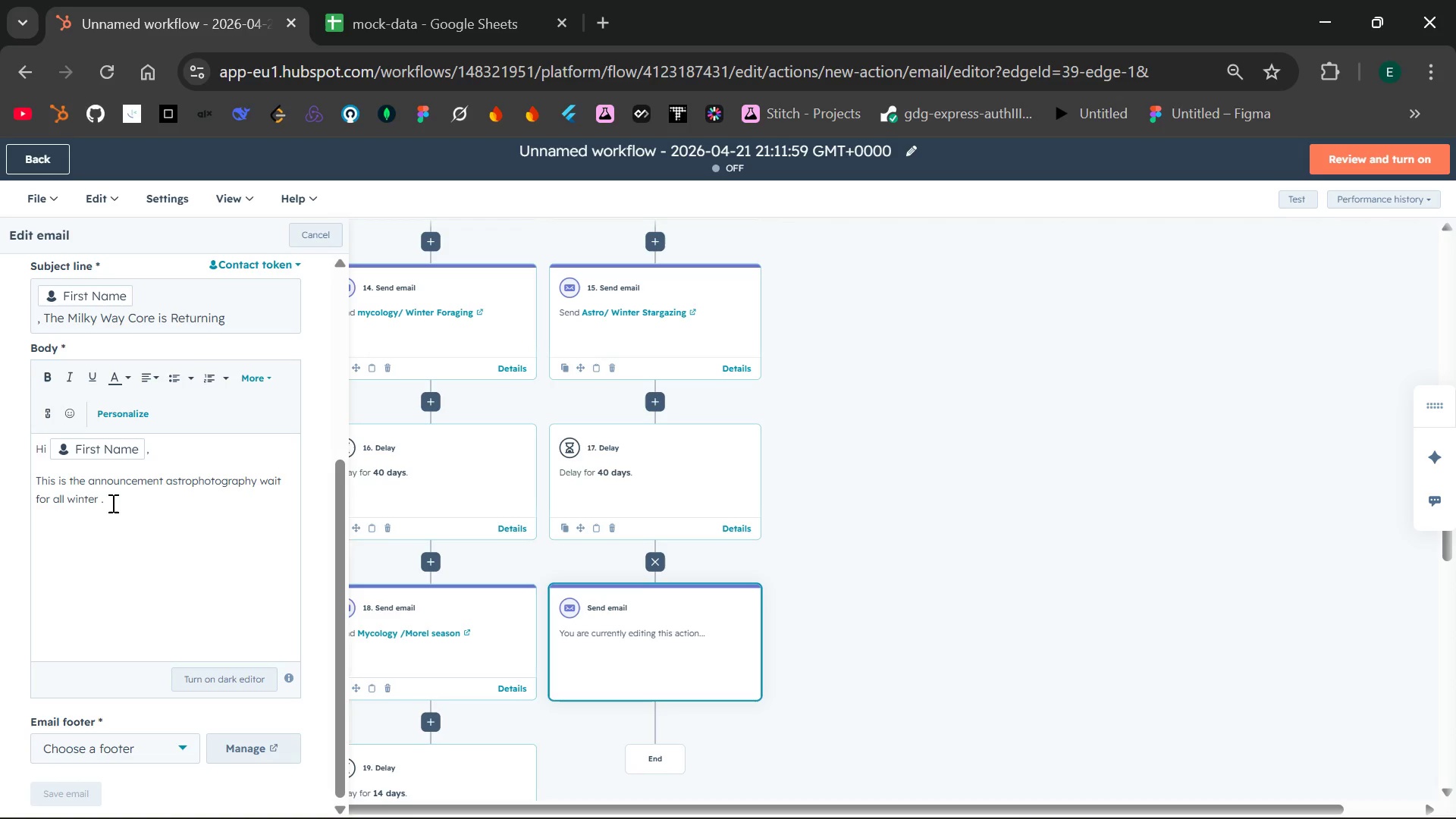 
key(Shift+ShiftLeft)
 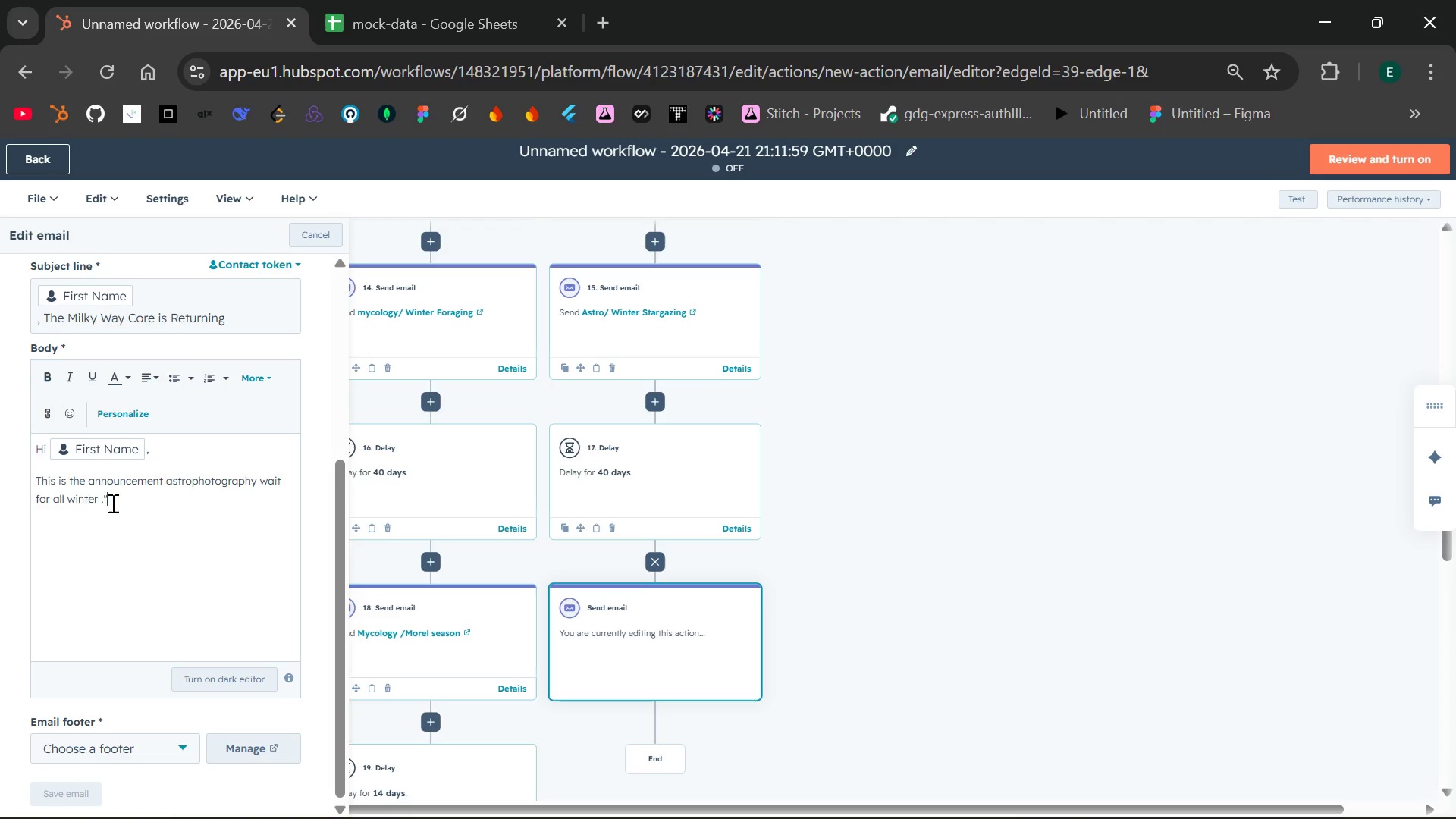 
key(Shift+Quote)
 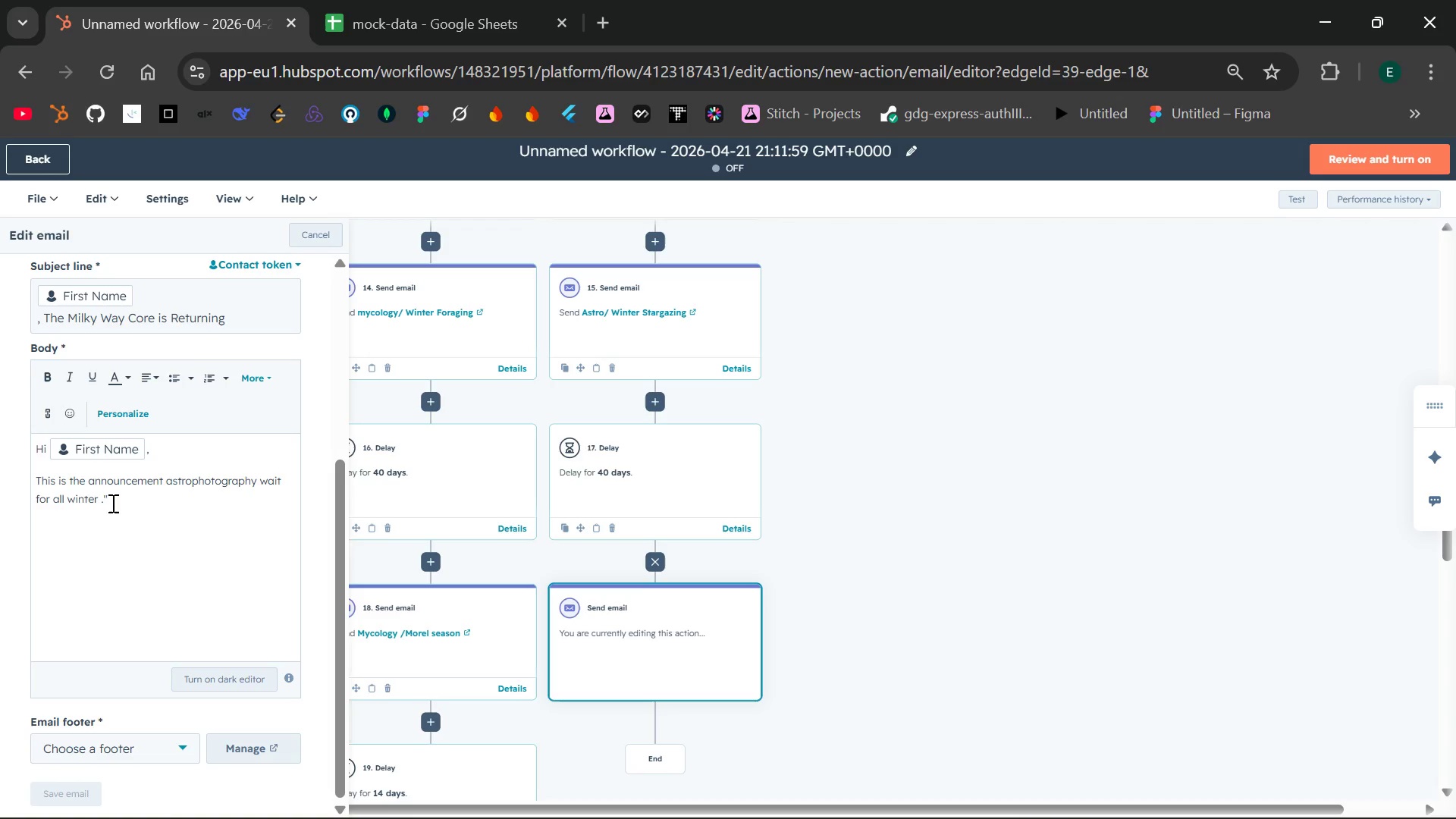 
key(Backspace)
 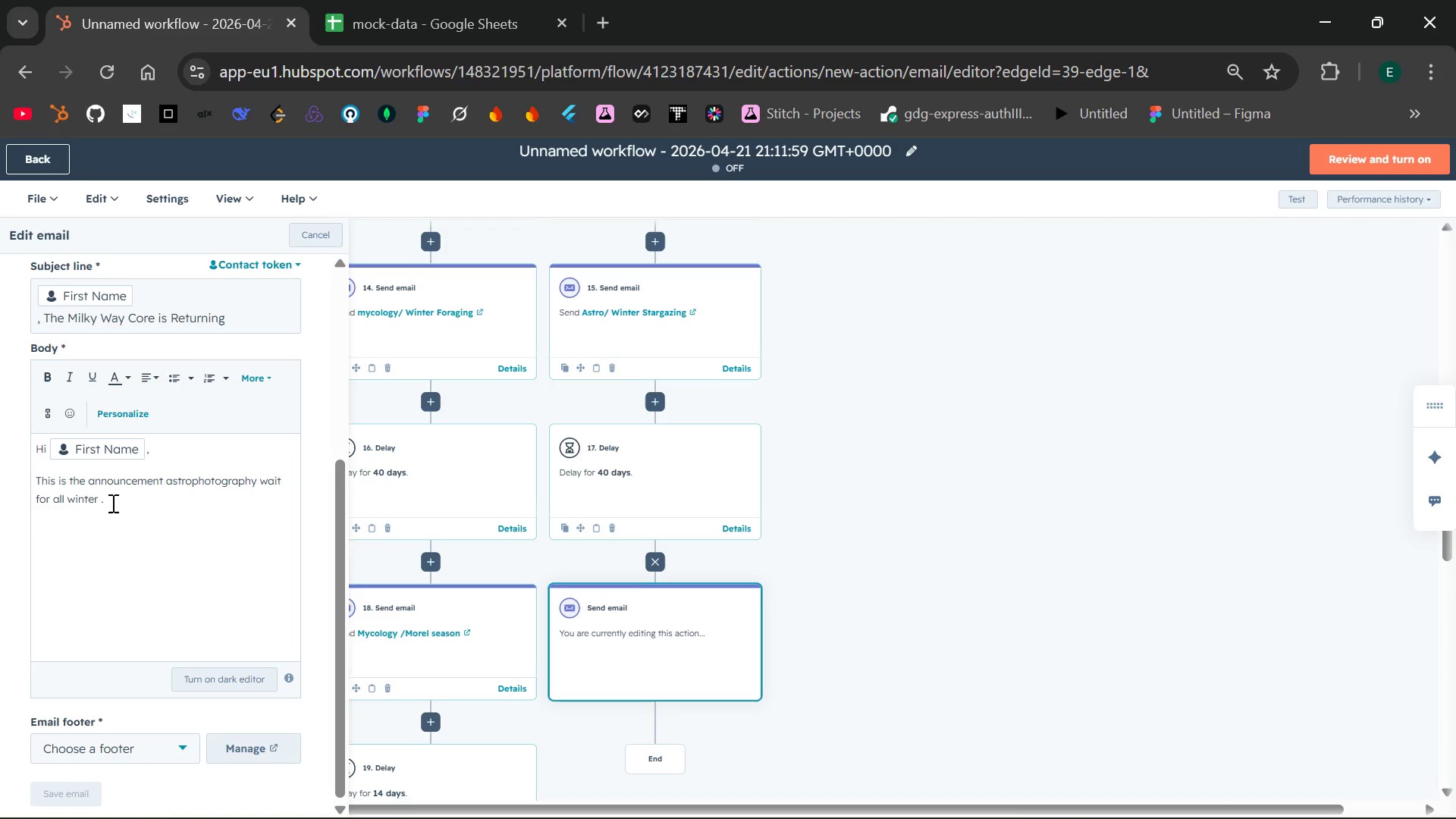 
key(Enter)
 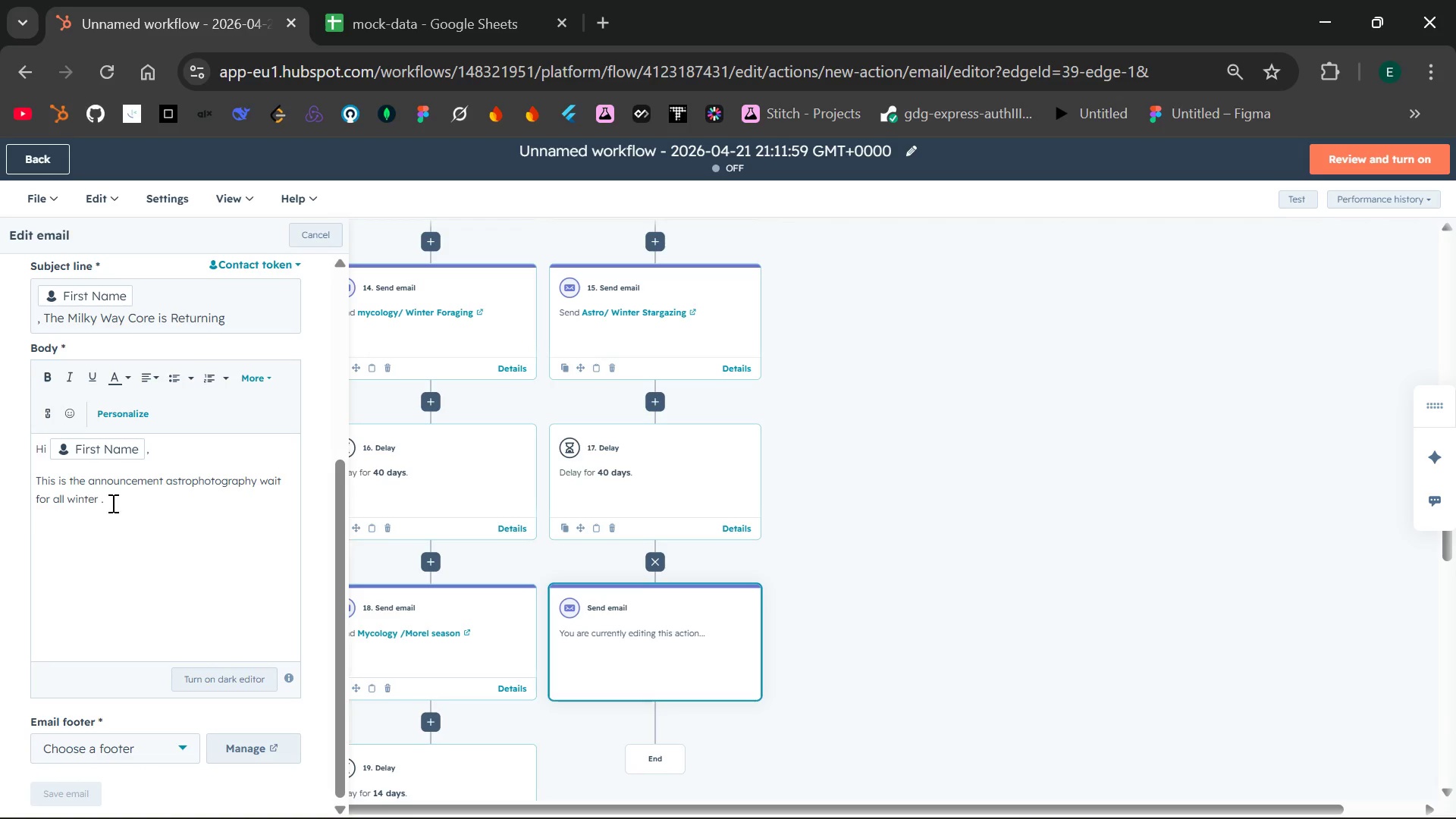 
type( "Milky way core ses)
key(Backspace)
type(ason begins March 2026")
 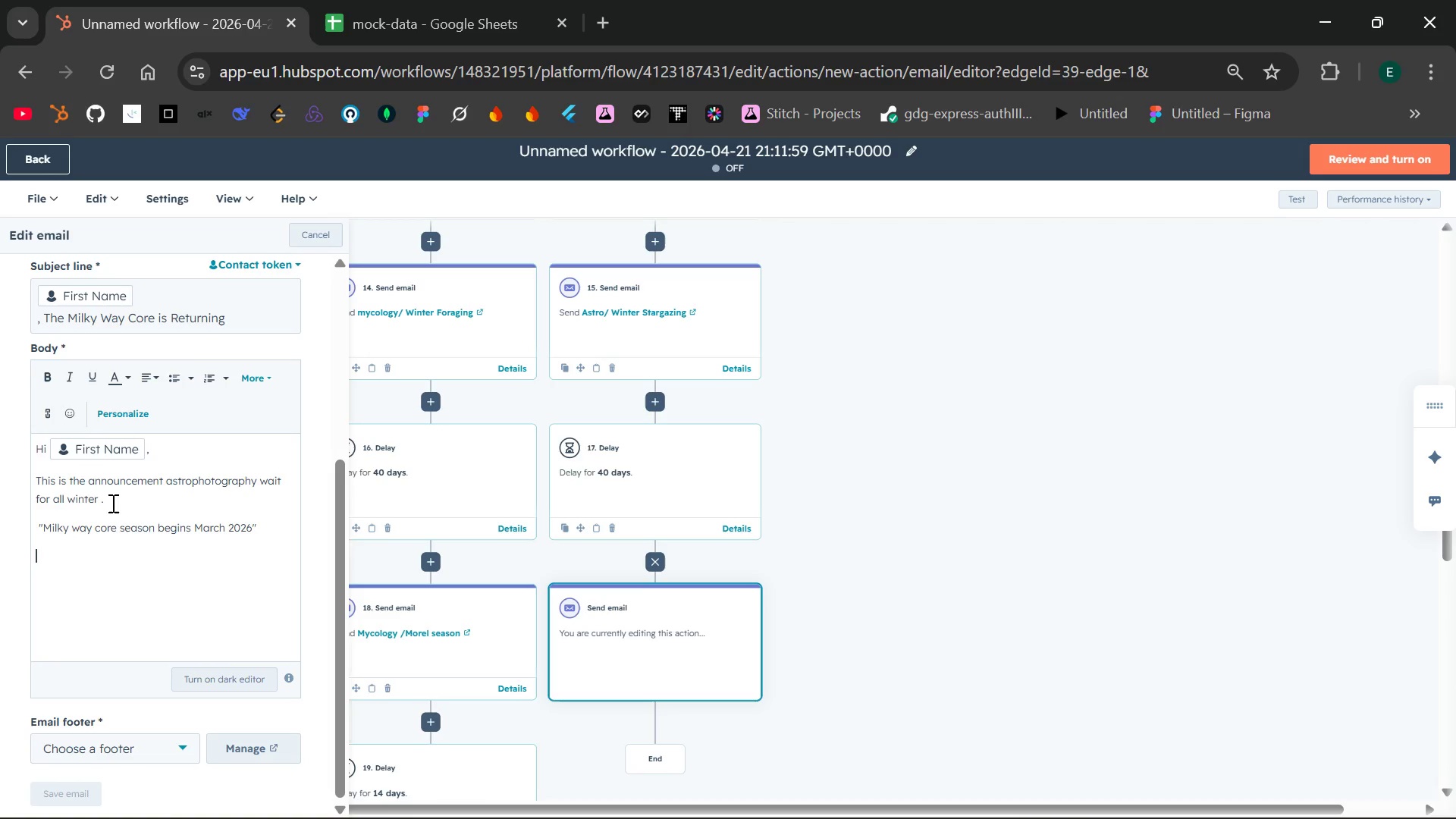 
 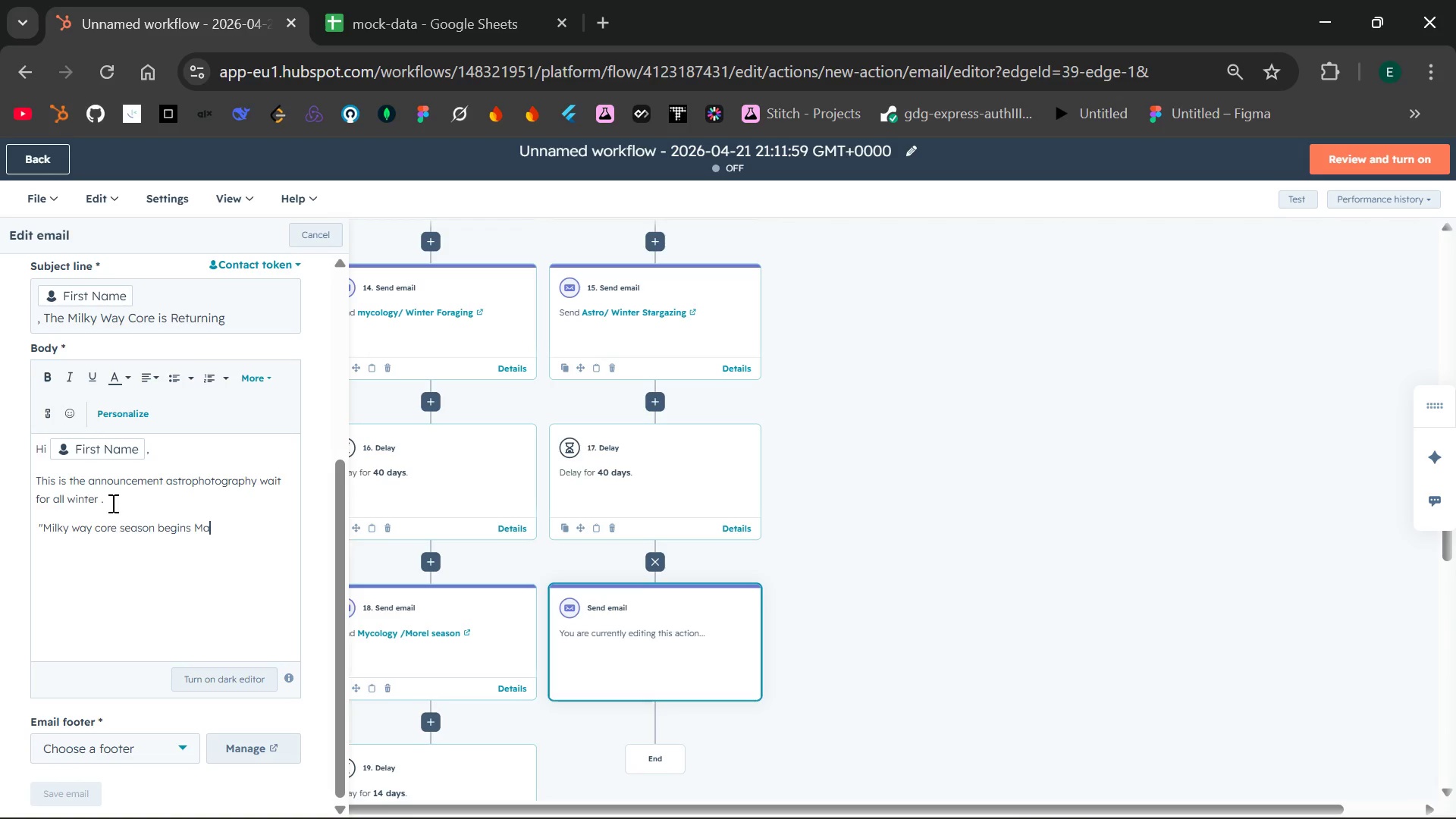 
key(Enter)
 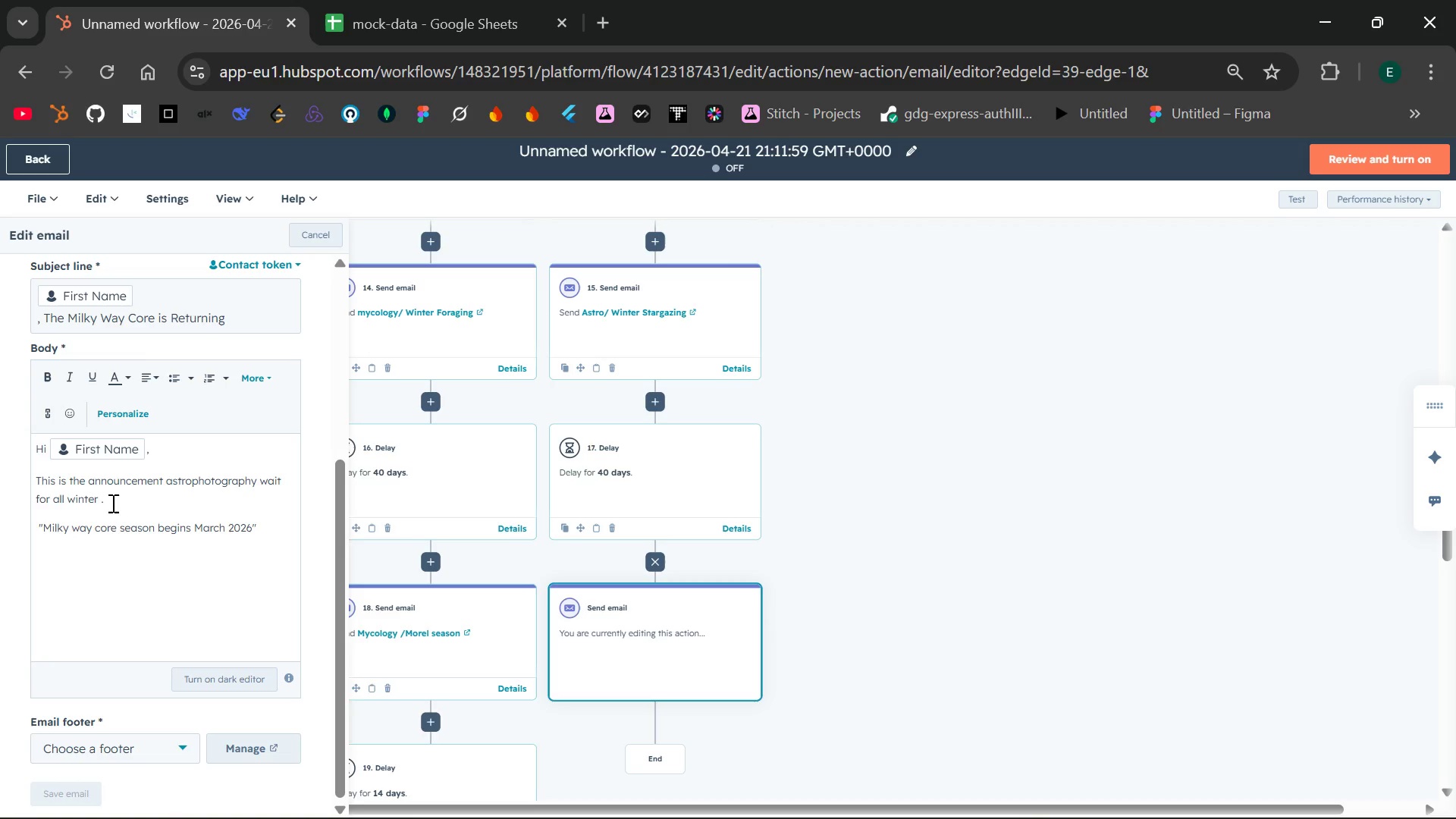 
wait(37.59)
 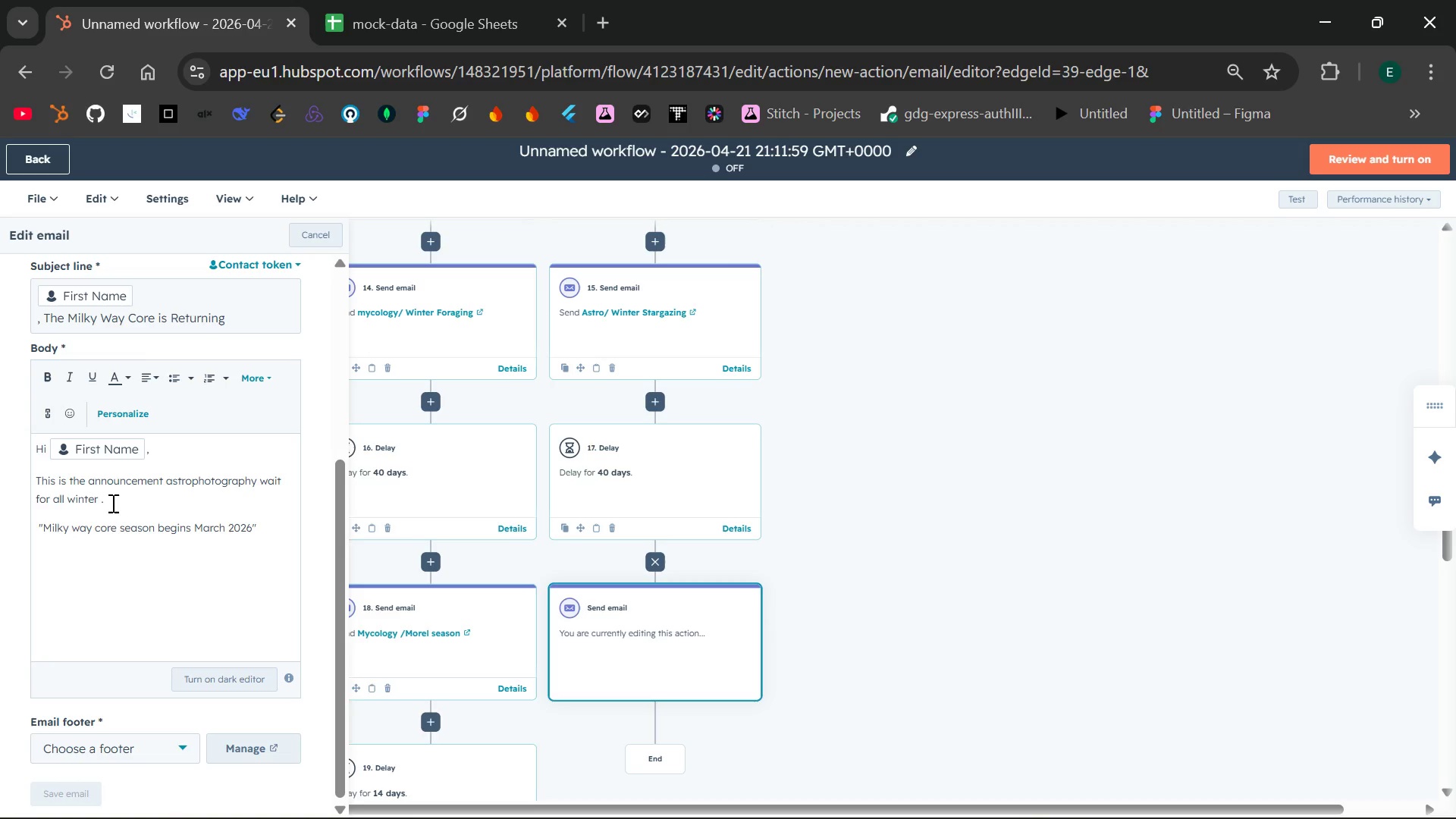 
type(Starring )
key(Backspace)
key(Backspace)
key(Backspace)
key(Backspace)
key(Backspace)
key(Backspace)
type(rting the )
key(Backspace)
key(Backspace)
key(Backspace)
key(Backspace)
type(in early March t)
key(Backspace)
type(h)
key(Backspace)
type(the l)
key(Backspace)
type(glastic center will become visible int )
key(Backspace)
key(Backspace)
type( the )
 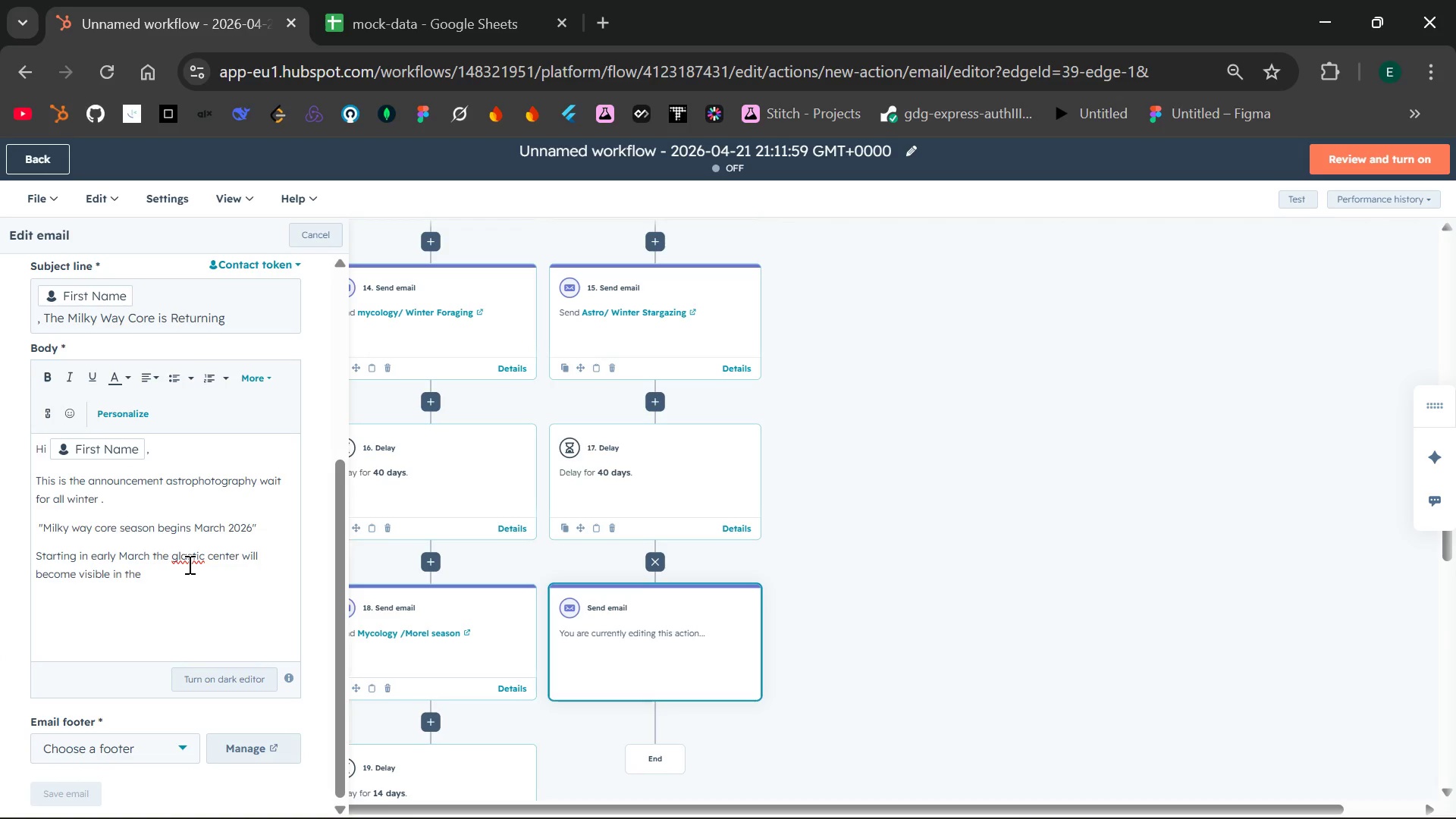 
left_click([177, 560])
 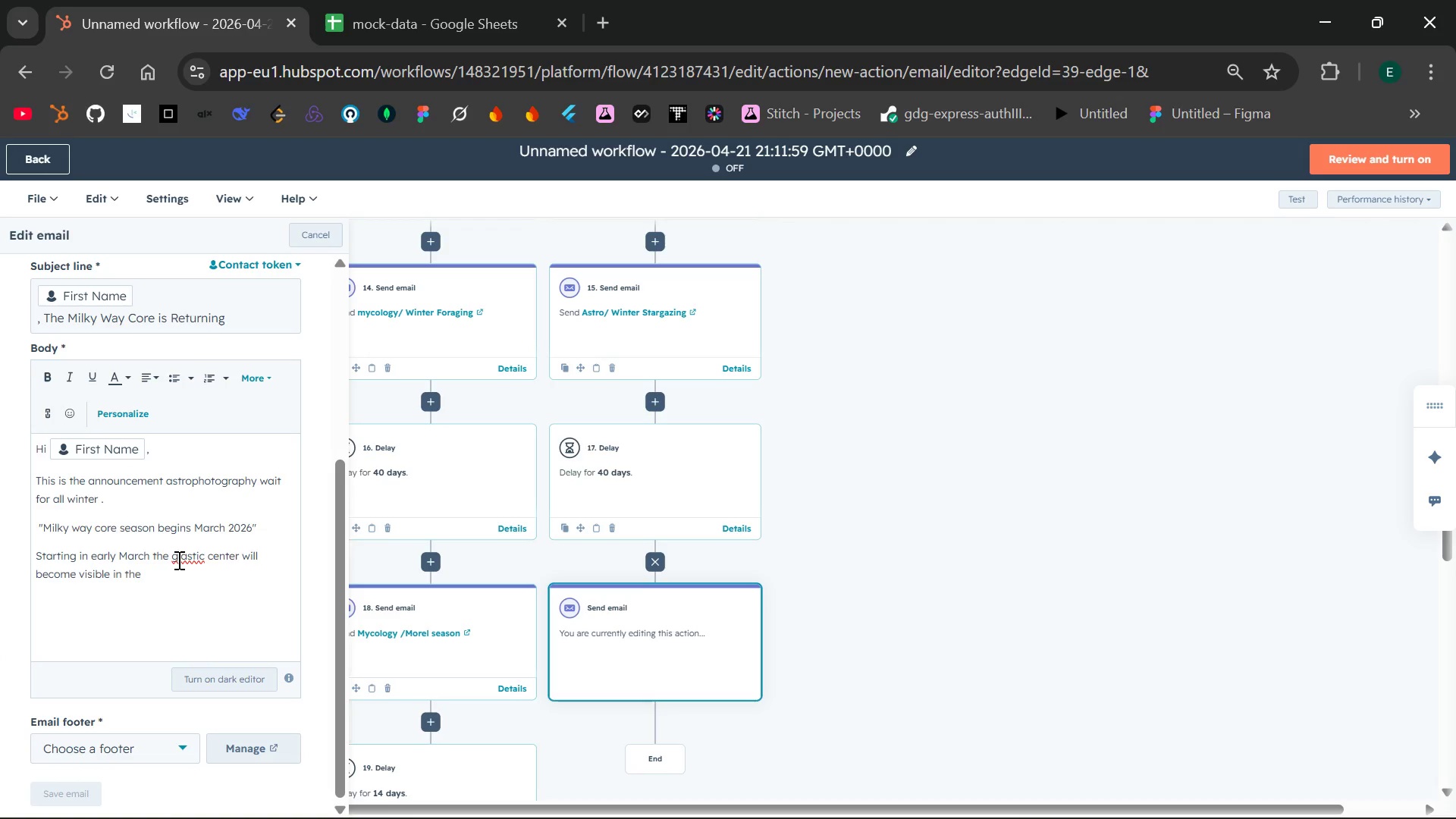 
key(A)
 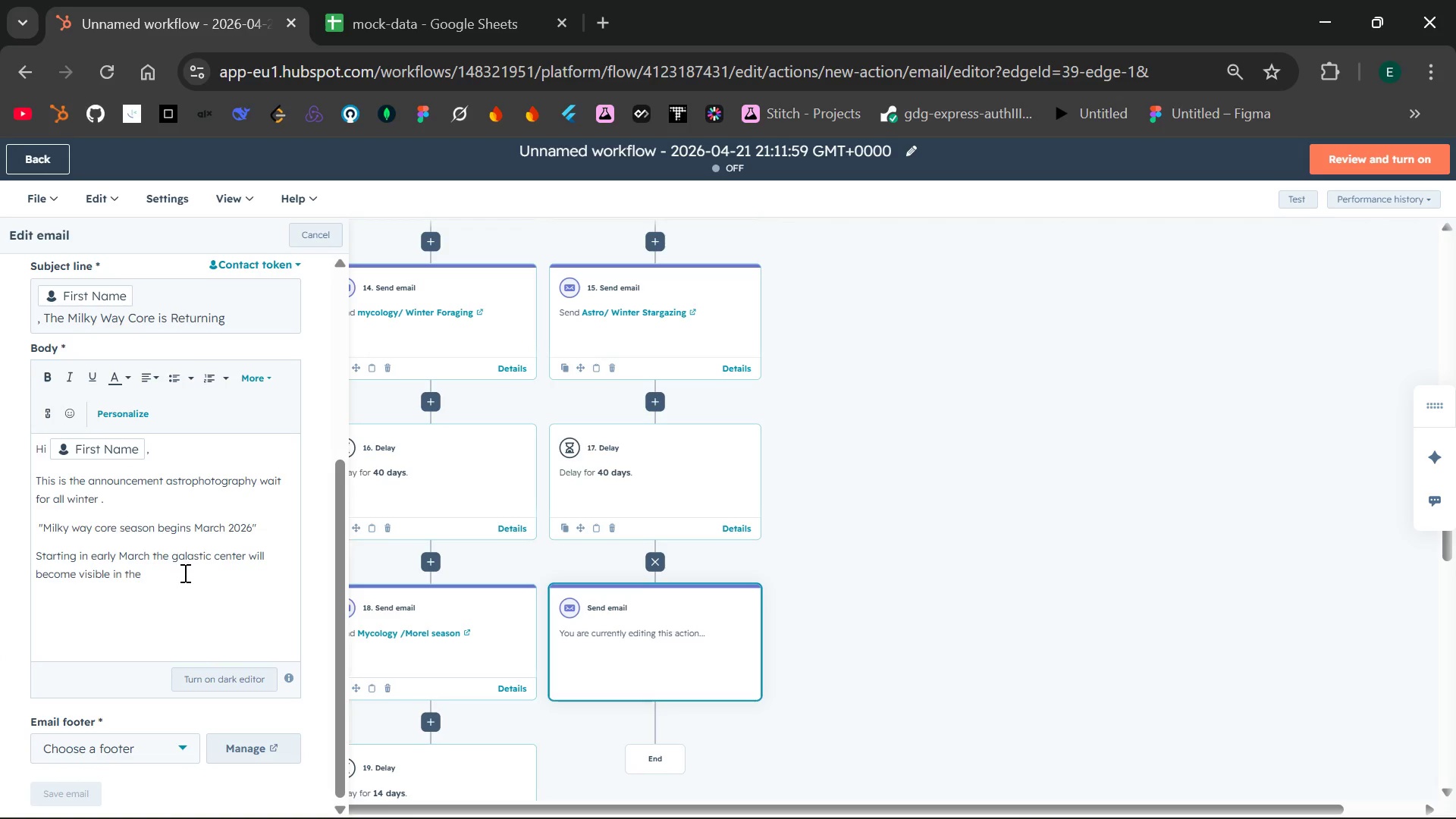 
left_click([184, 573])
 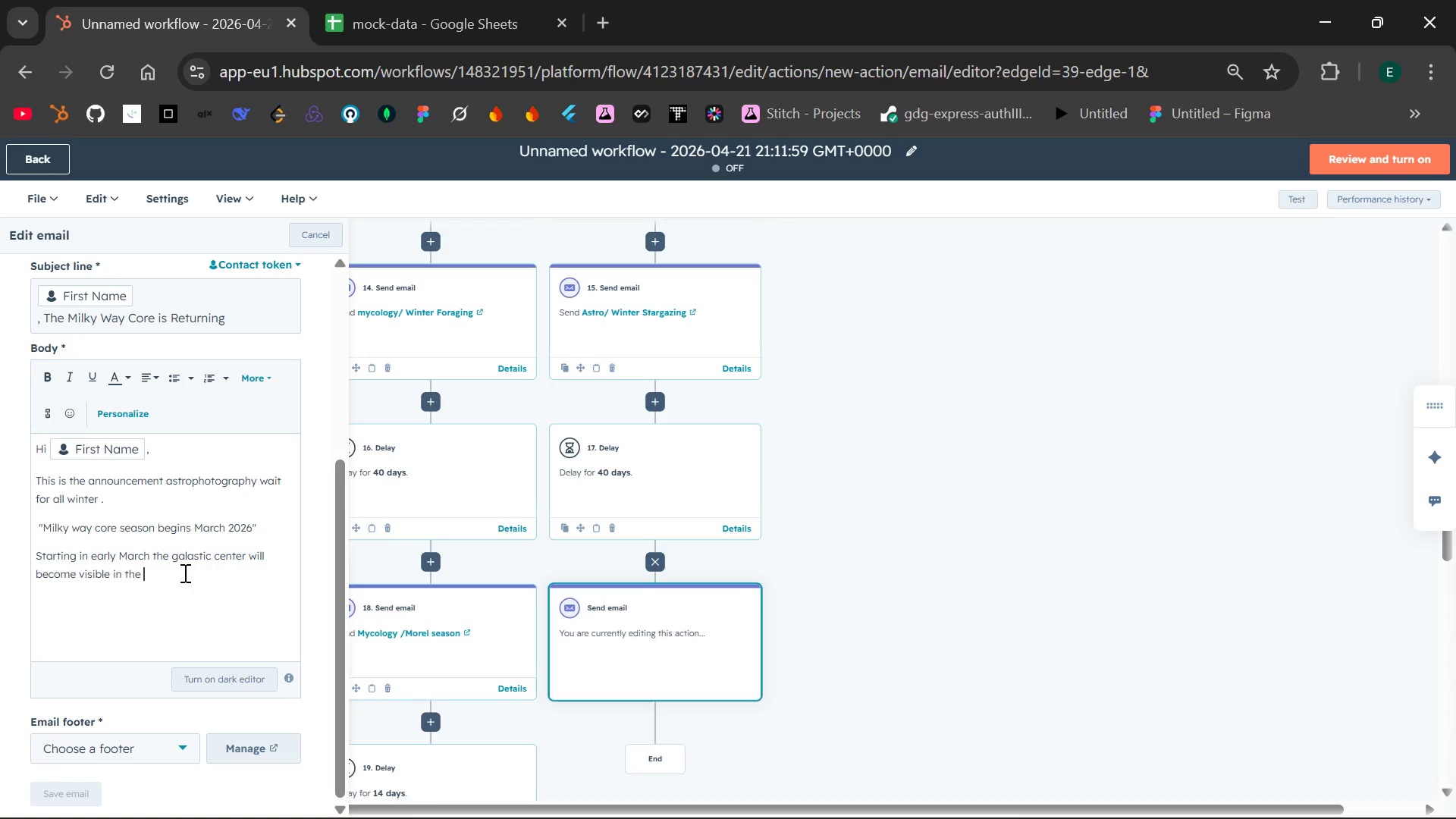 
wait(5.77)
 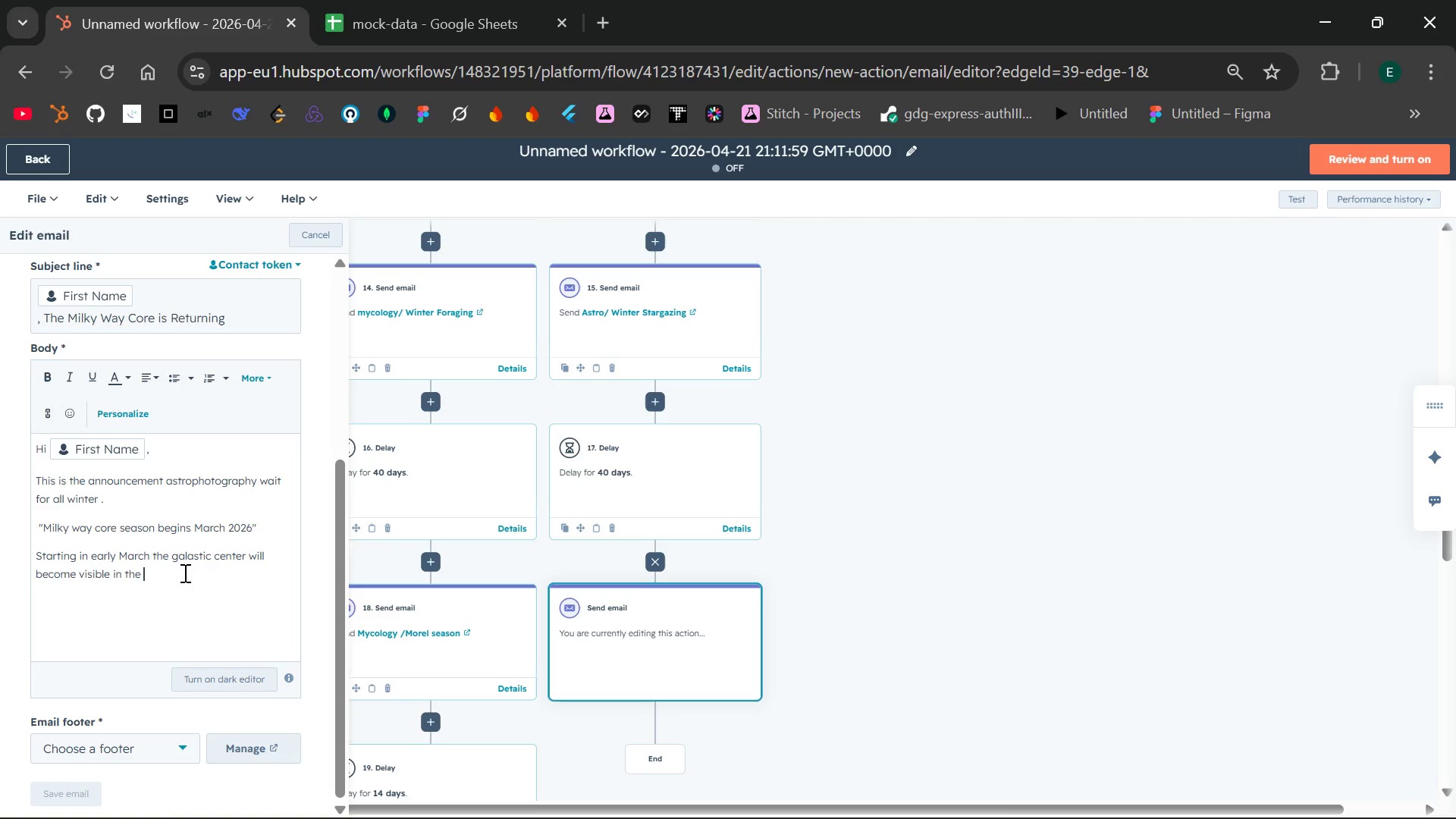 
type(pre-dawn sky)
 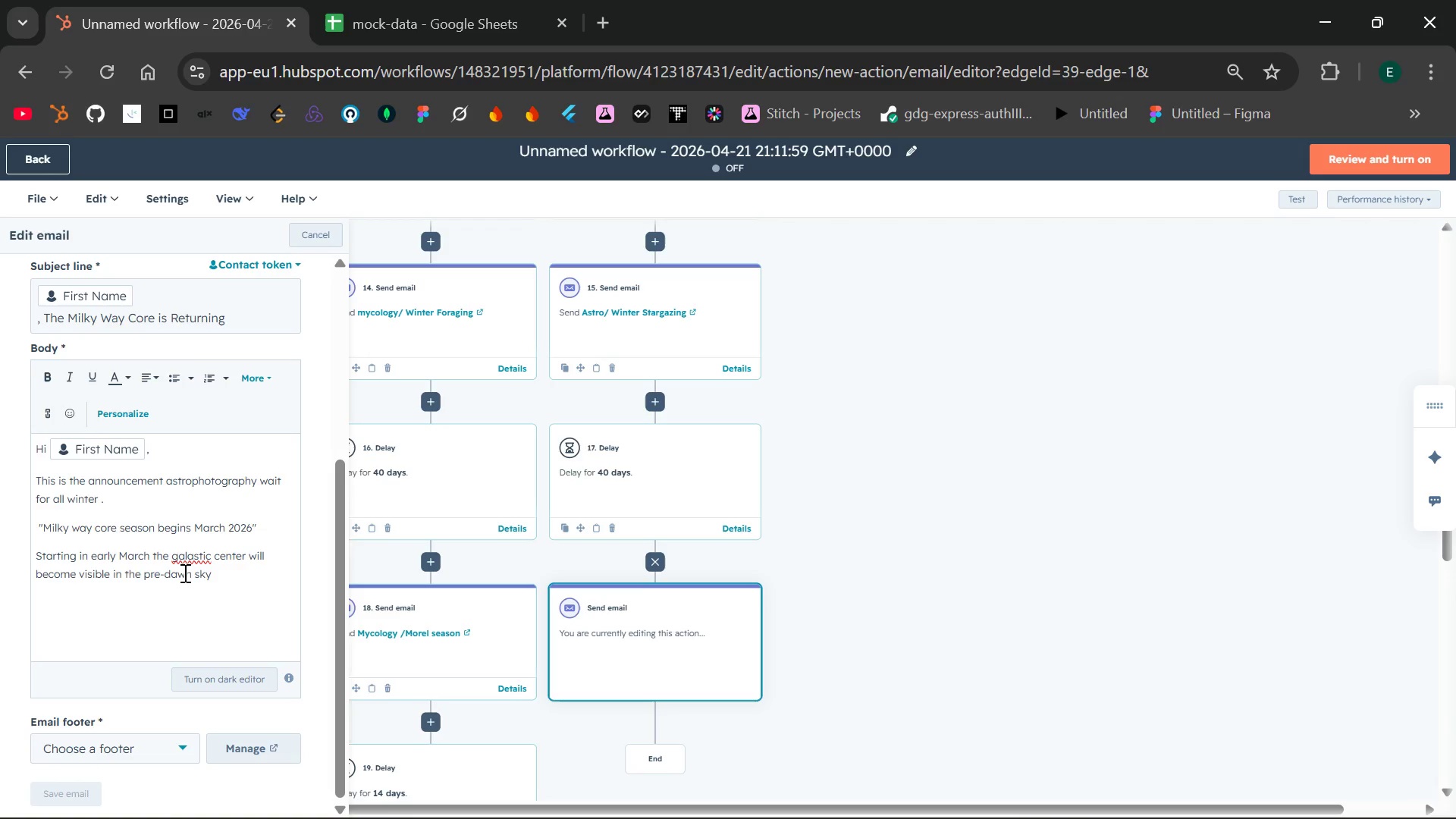 
wait(7.8)
 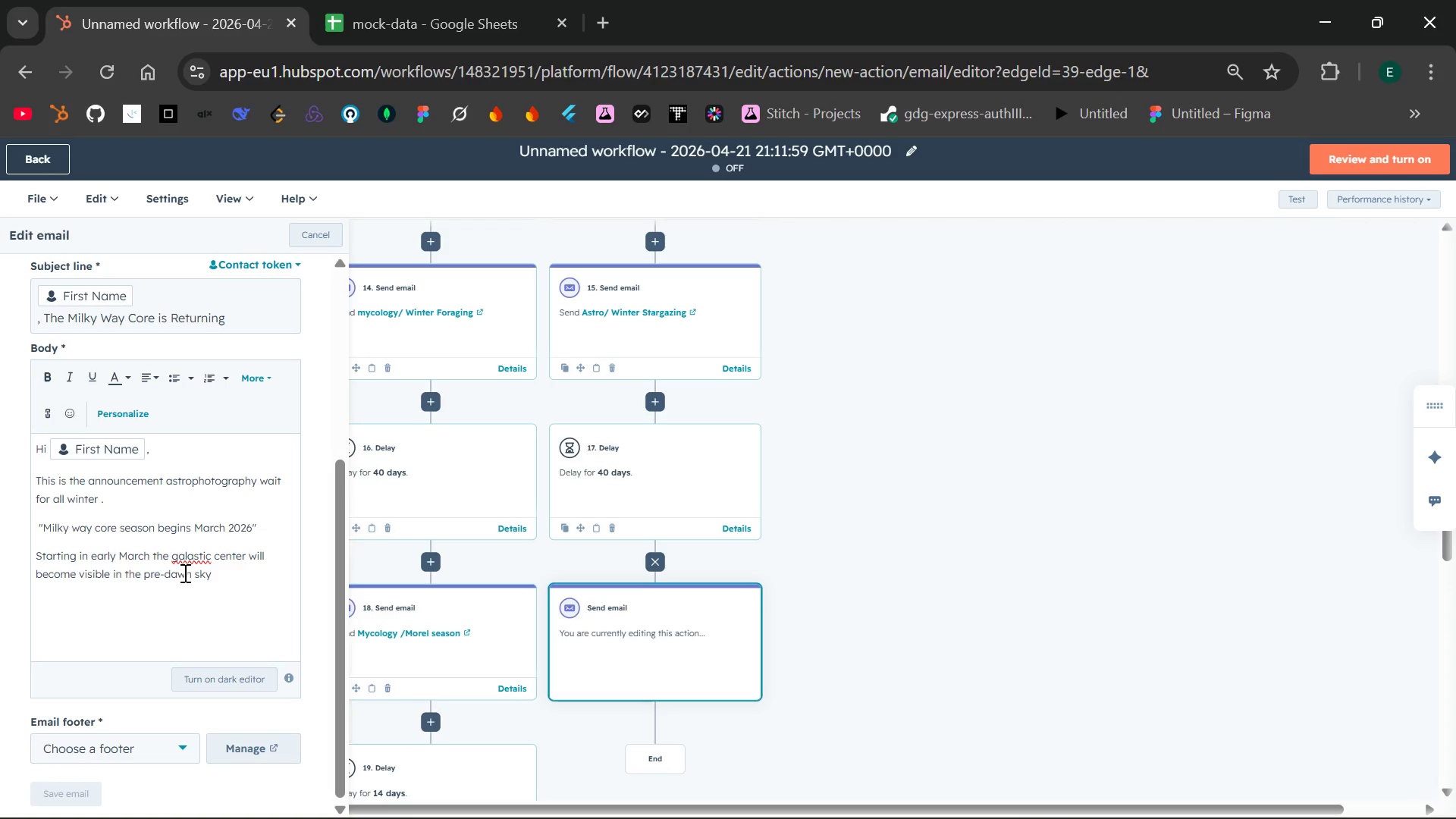 
key(Period)
 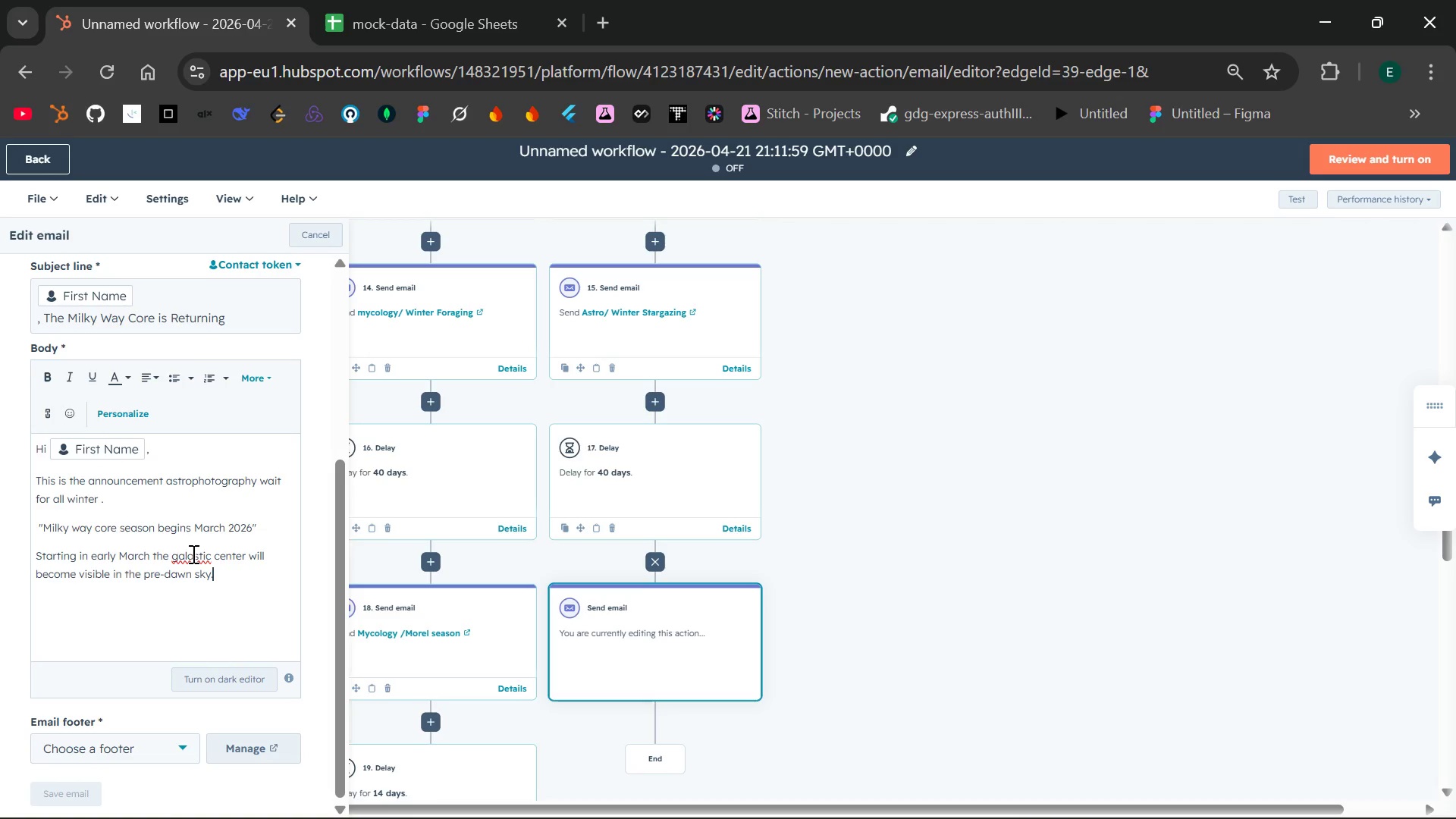 
double_click([192, 554])
 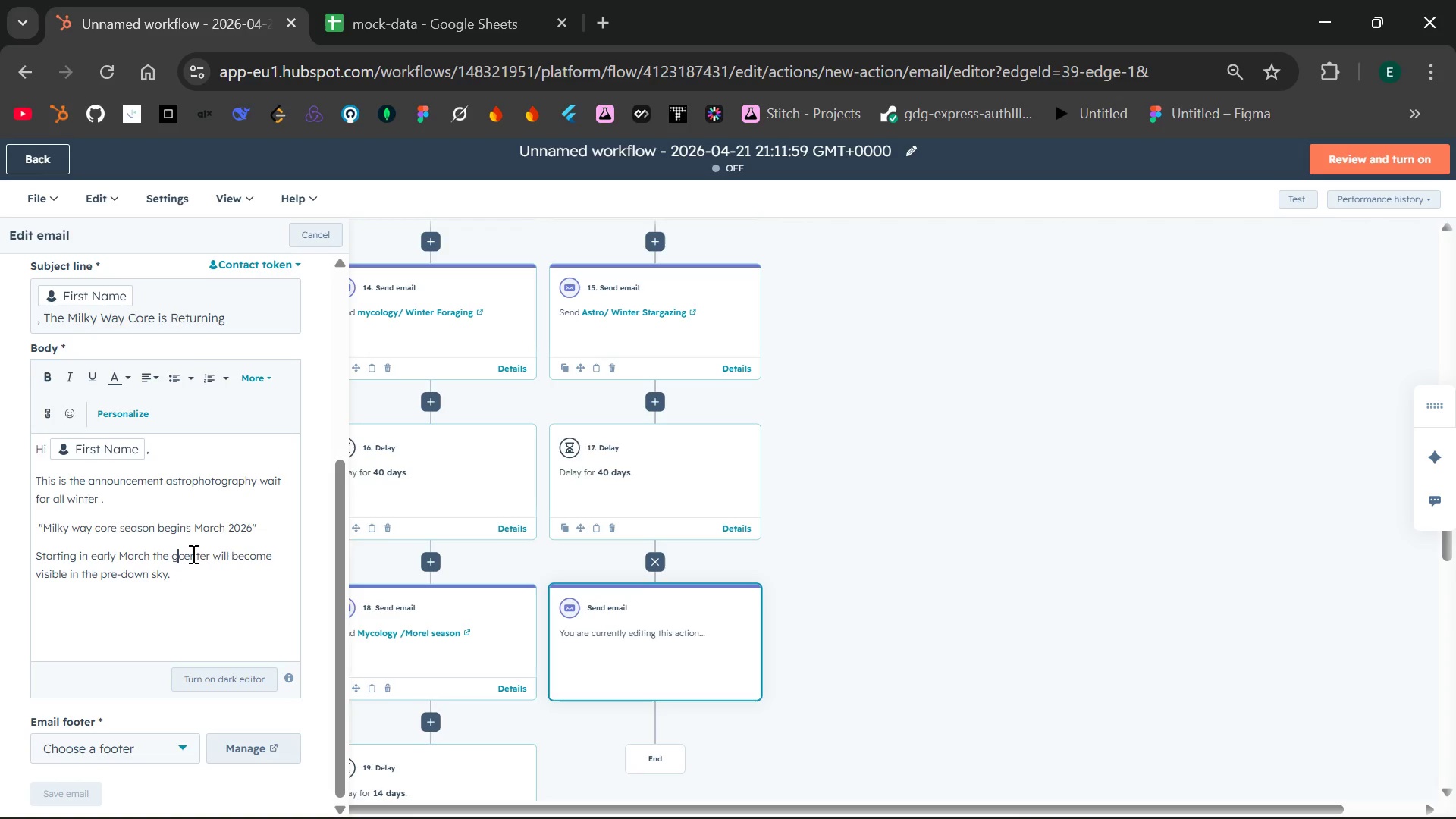 
type(galactic )
 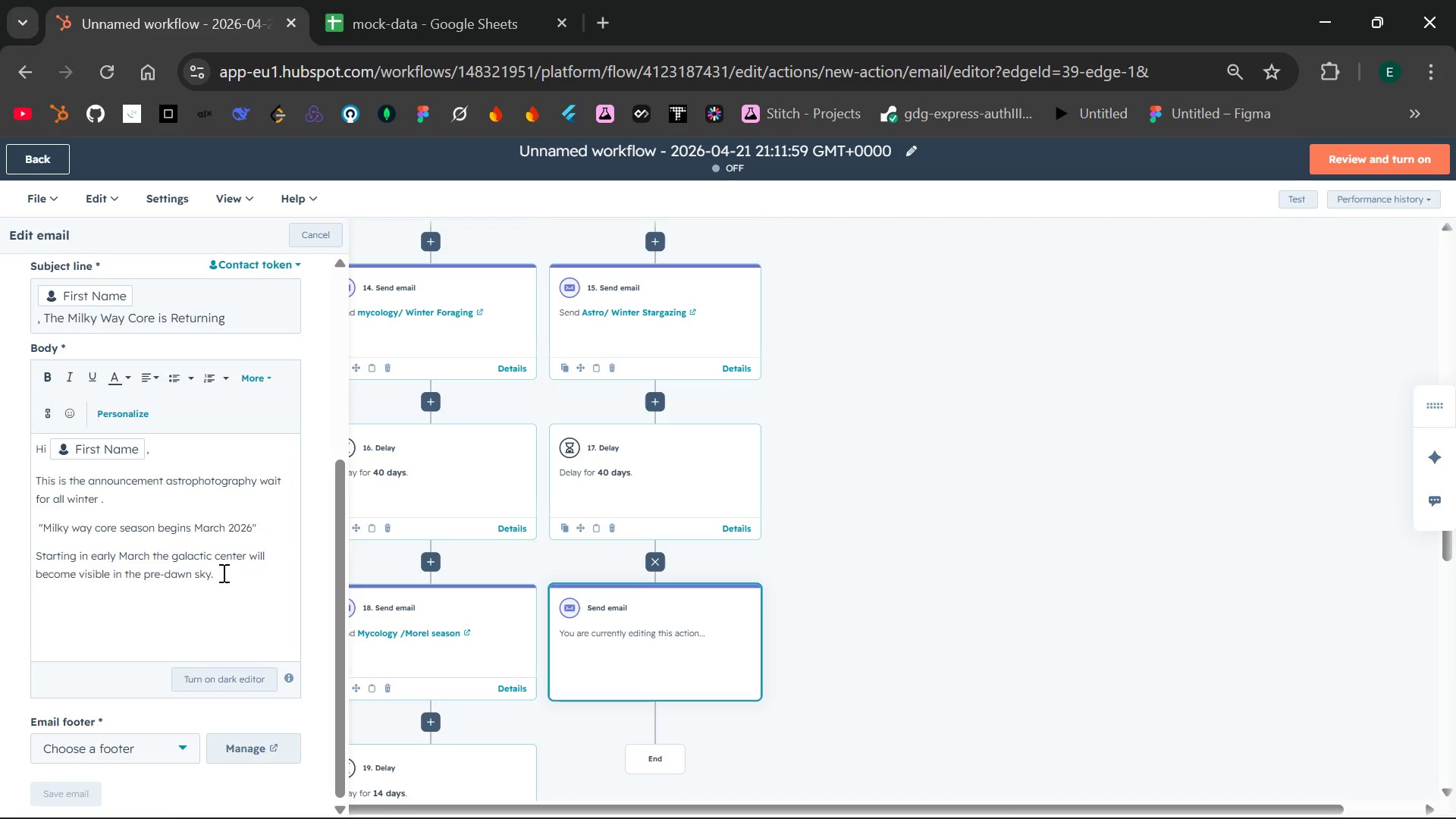 
left_click([222, 573])
 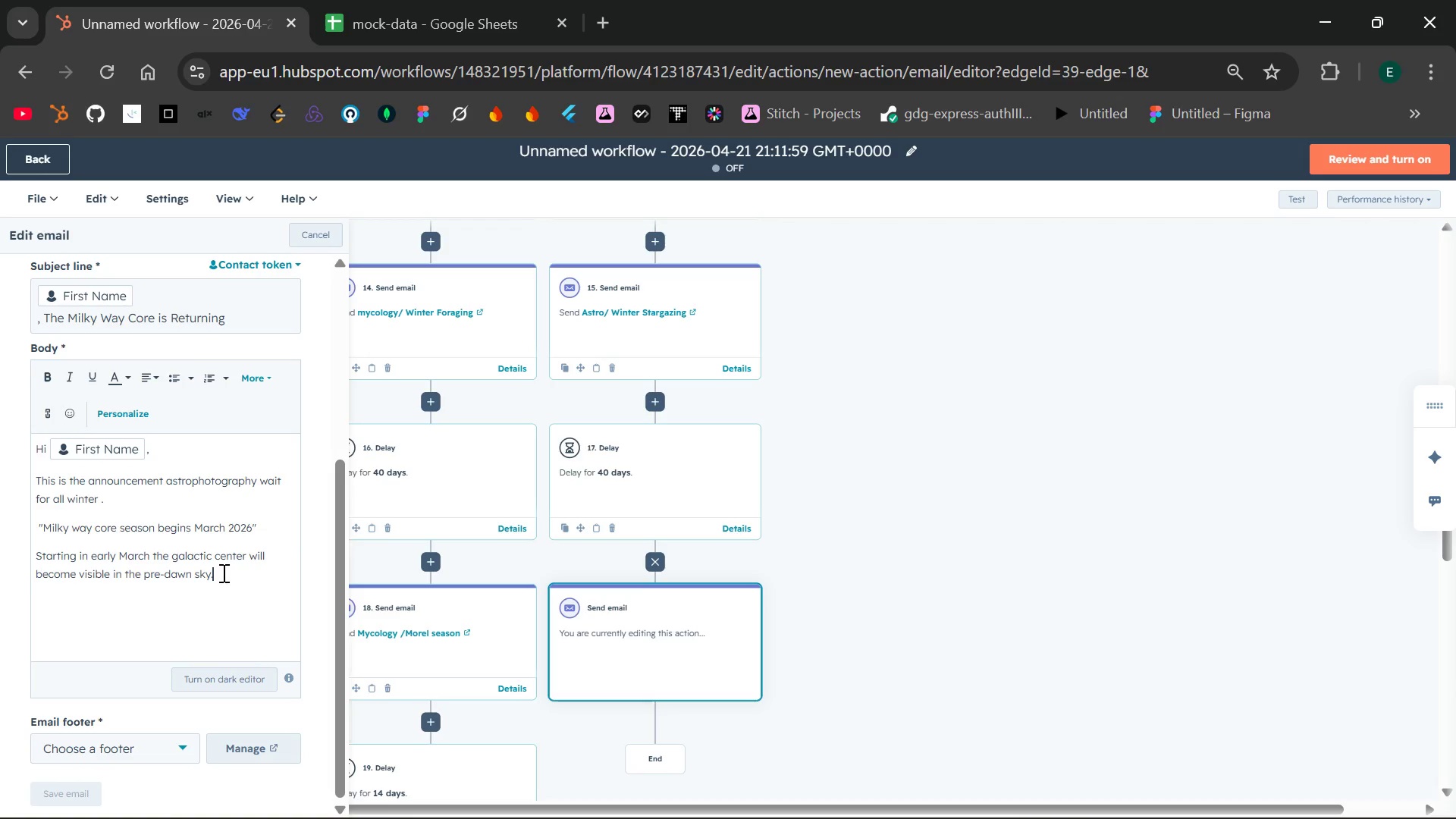 
key(Space)
 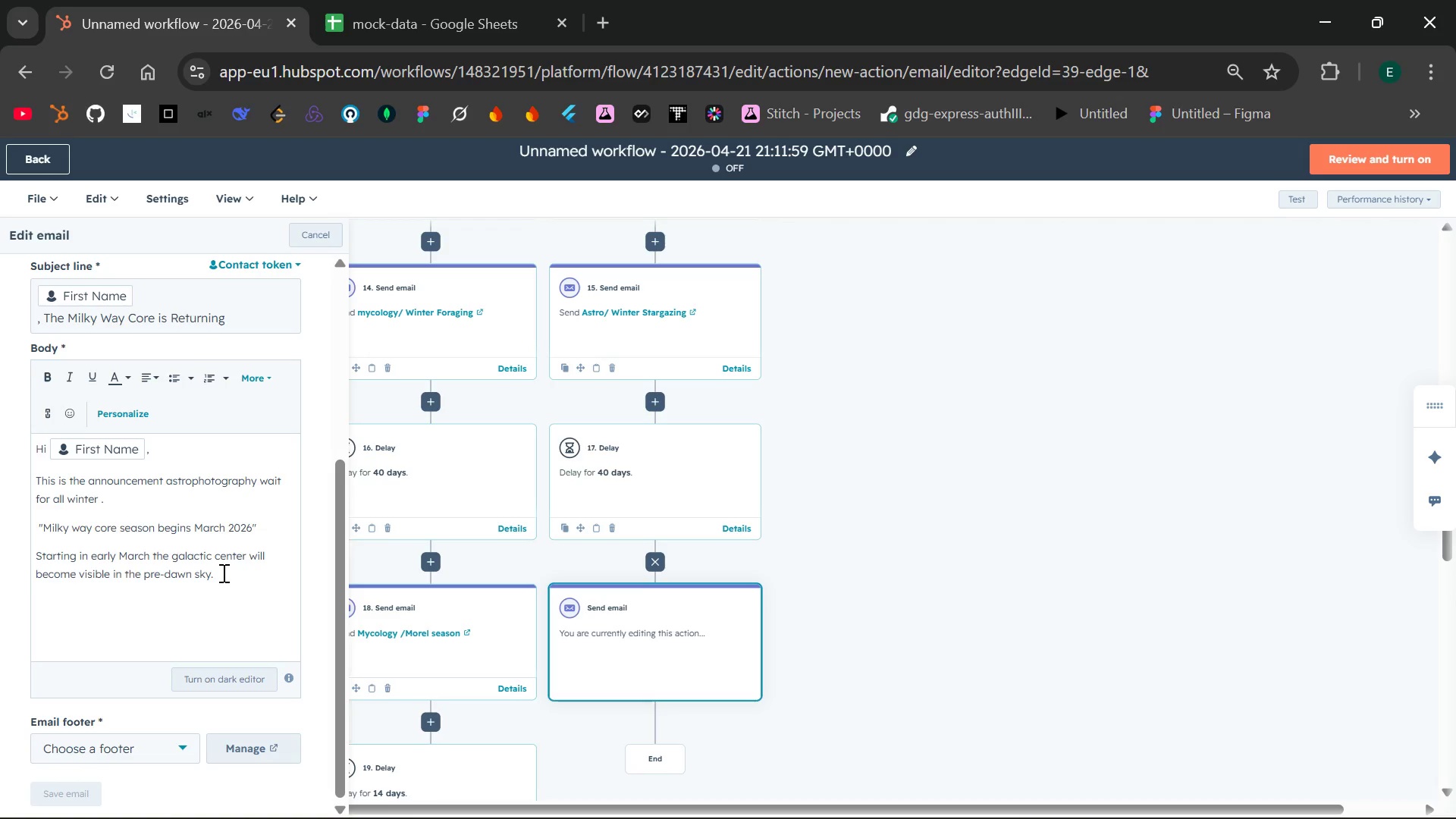 
hold_key(key=ShiftLeft, duration=0.48)
 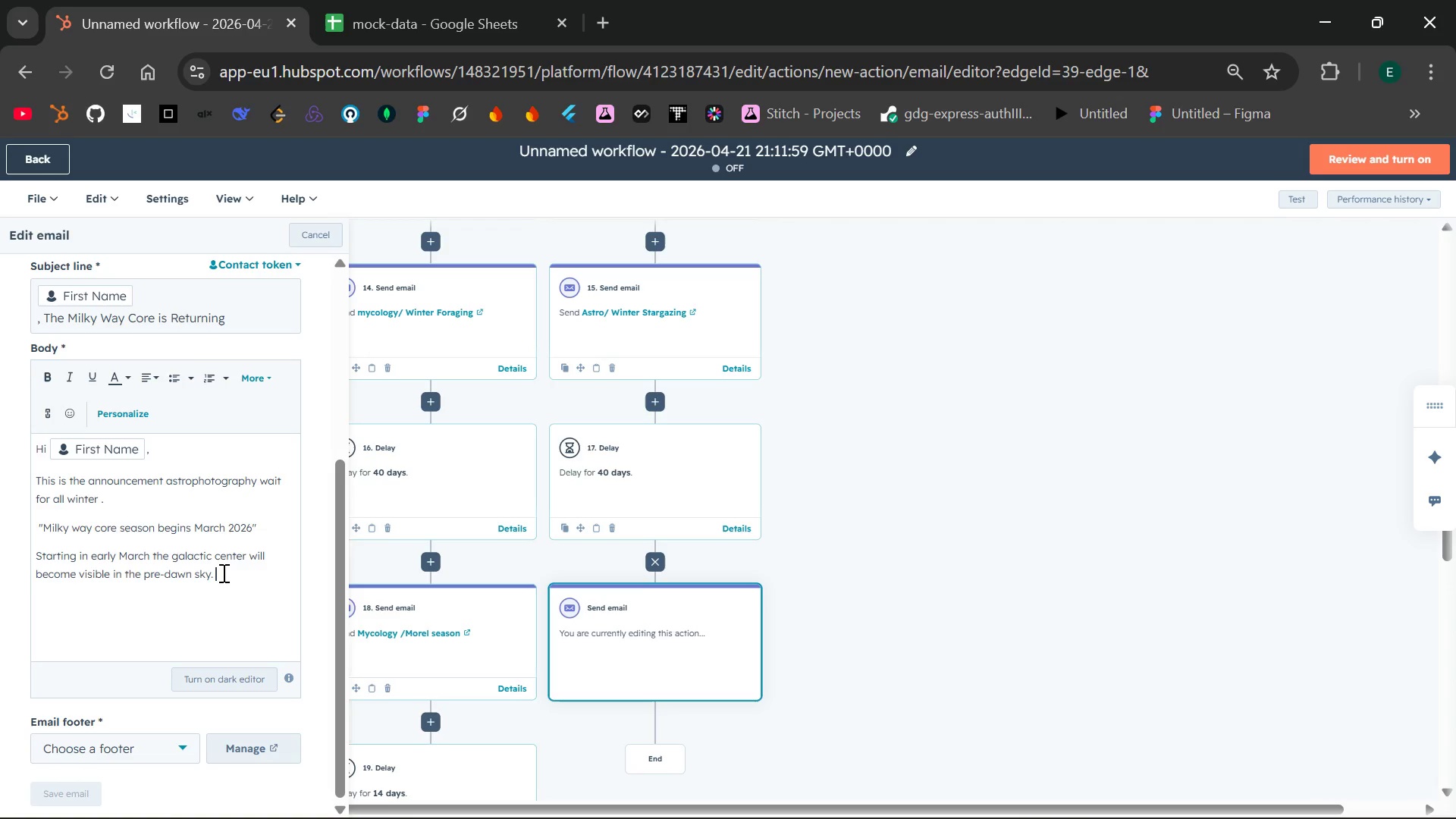 
type(By may ,i)
key(Backspace)
type( it will be perfect positioned for stunning arch shor)
key(Backspace)
type(ts over our yurts.)
 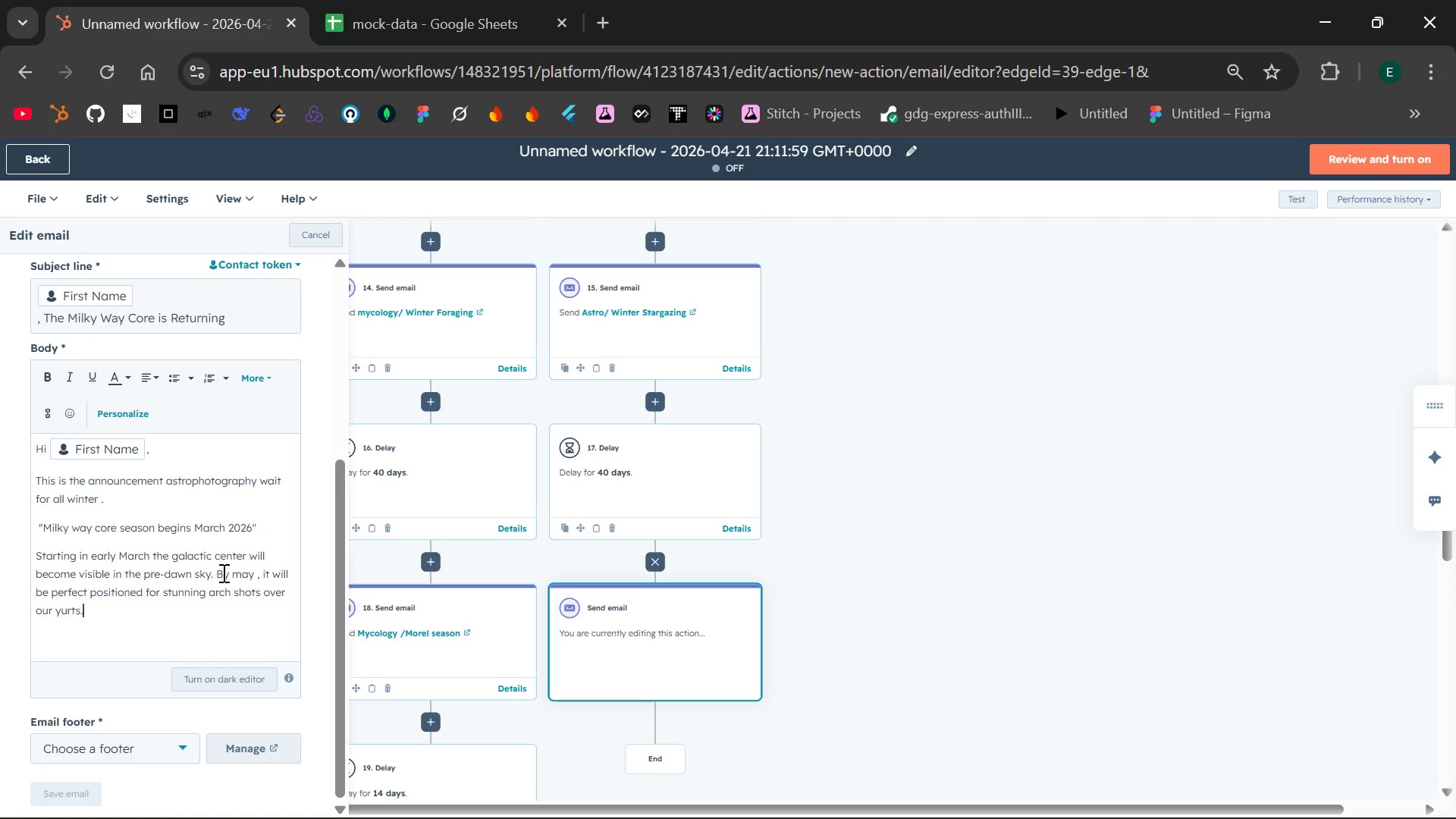 
key(Enter)
 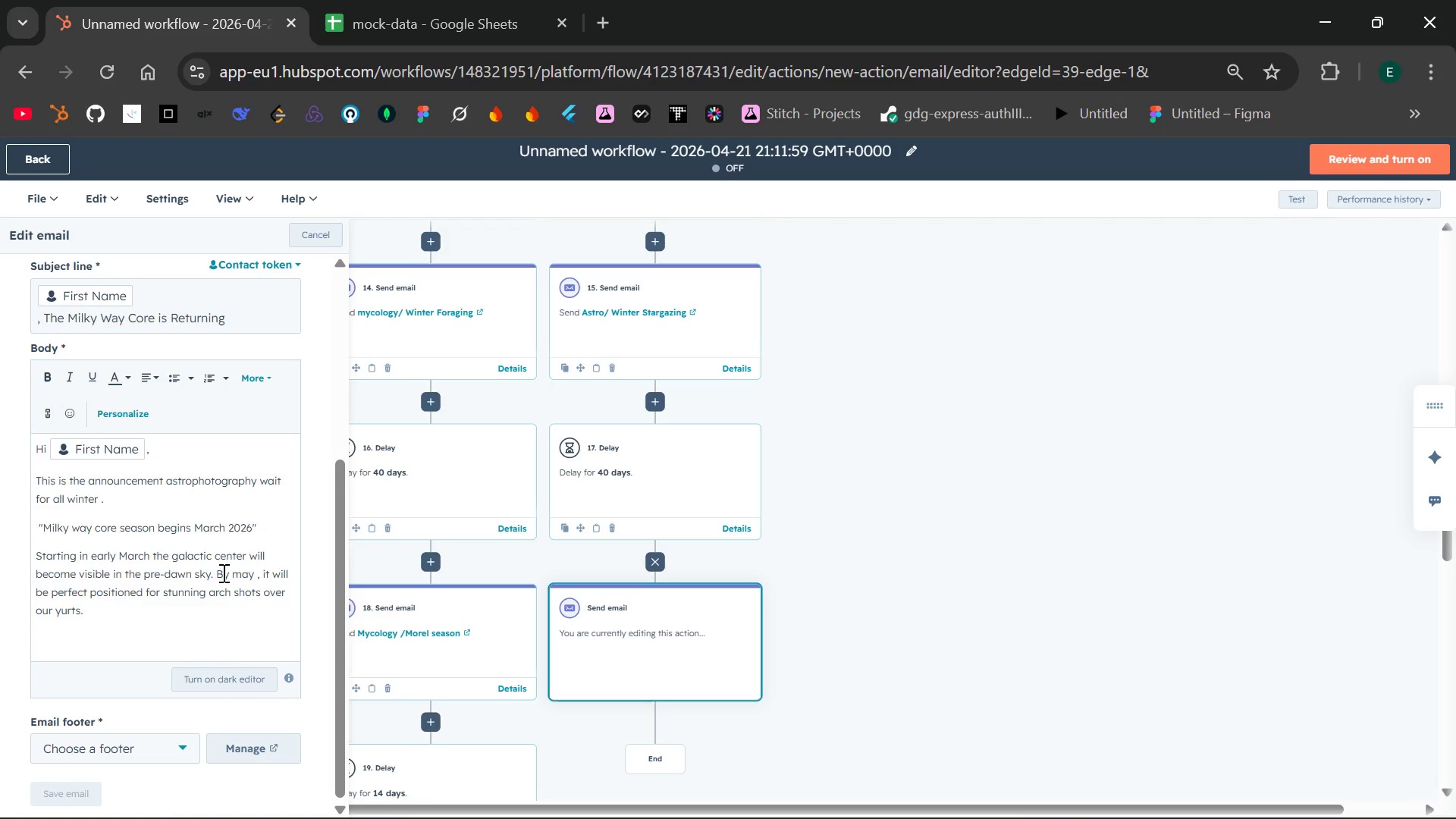 
wait(11.28)
 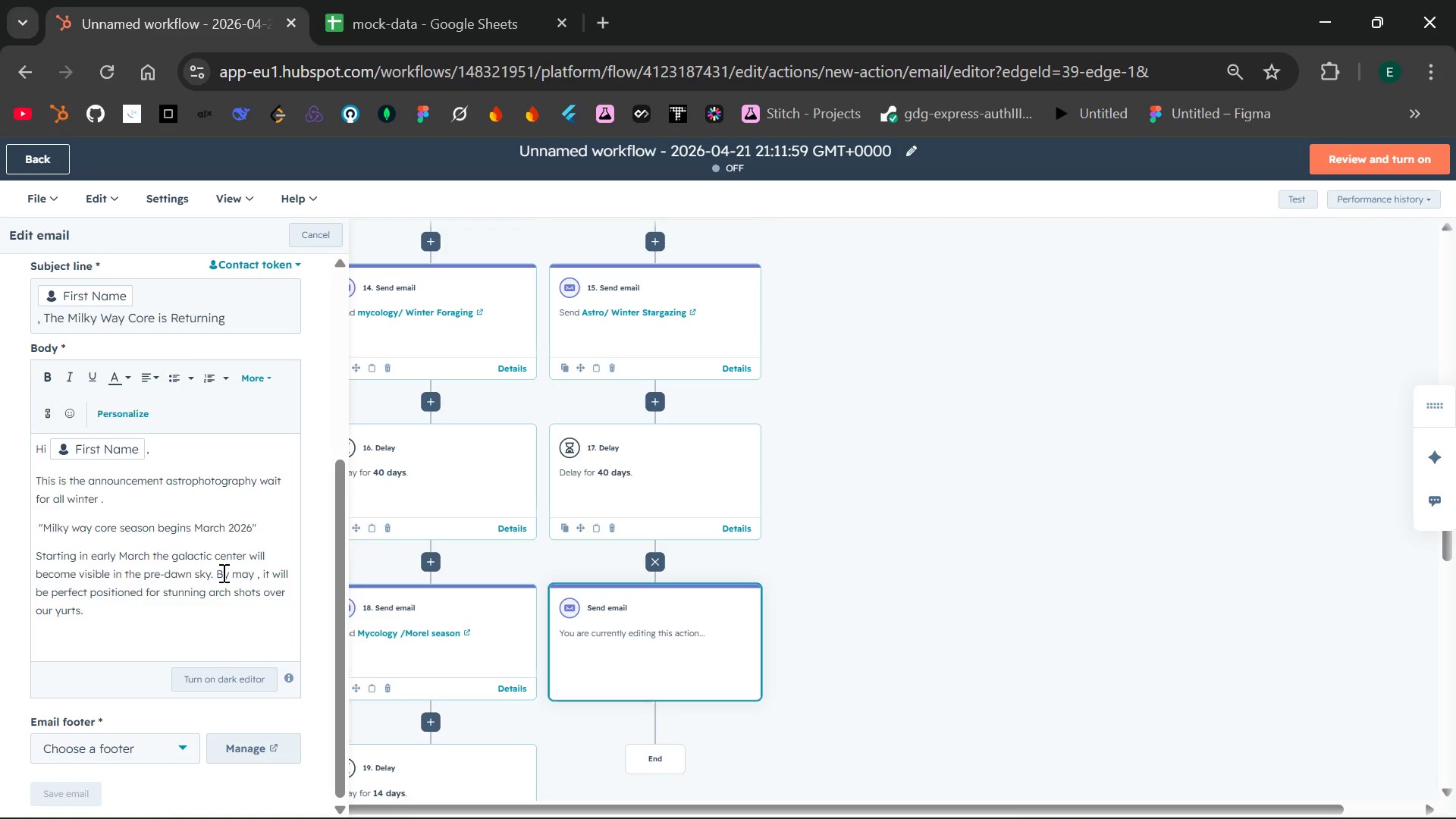 
type(May your skies be dark and your sesnor)
 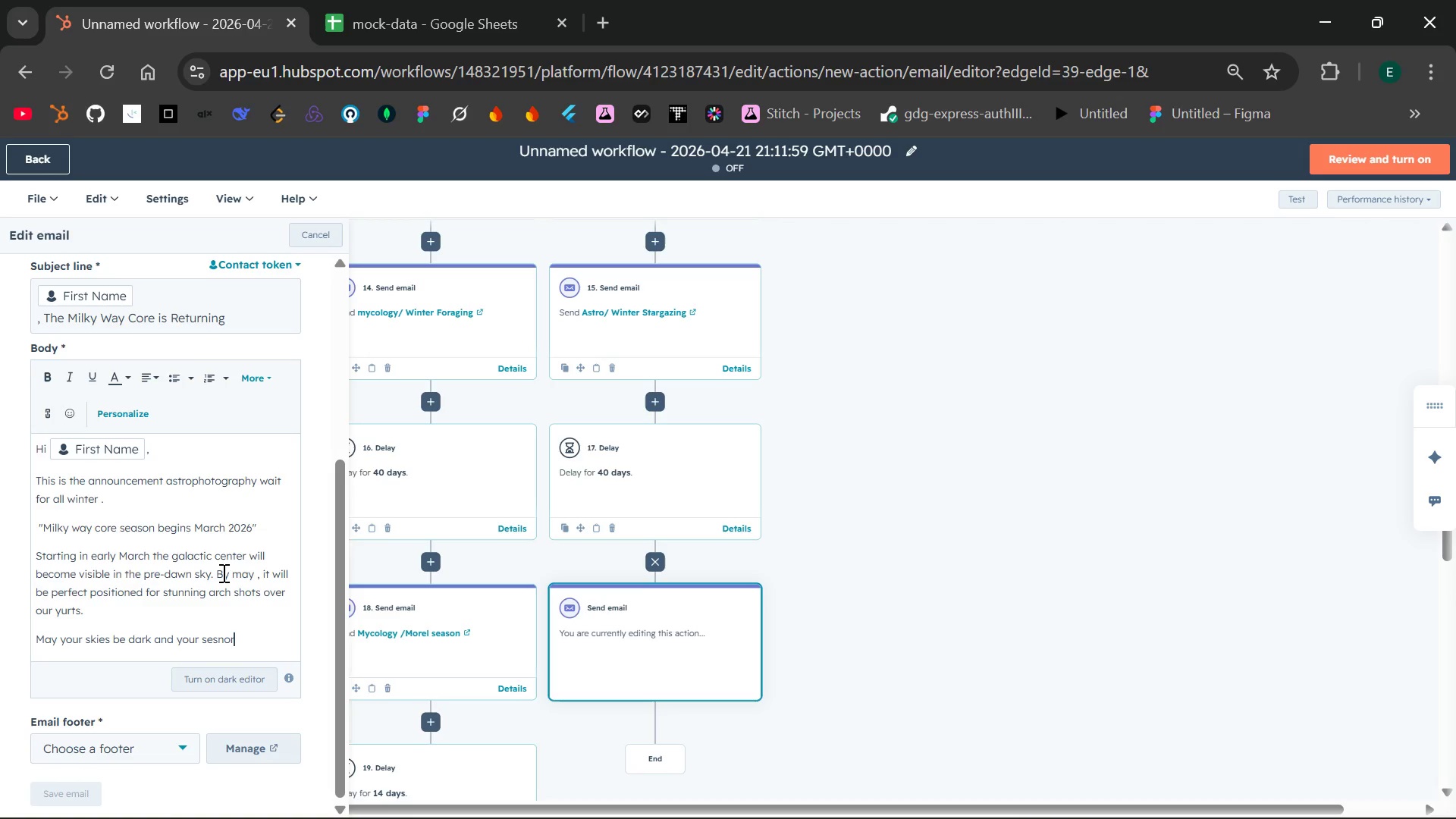 
type( clean,)
 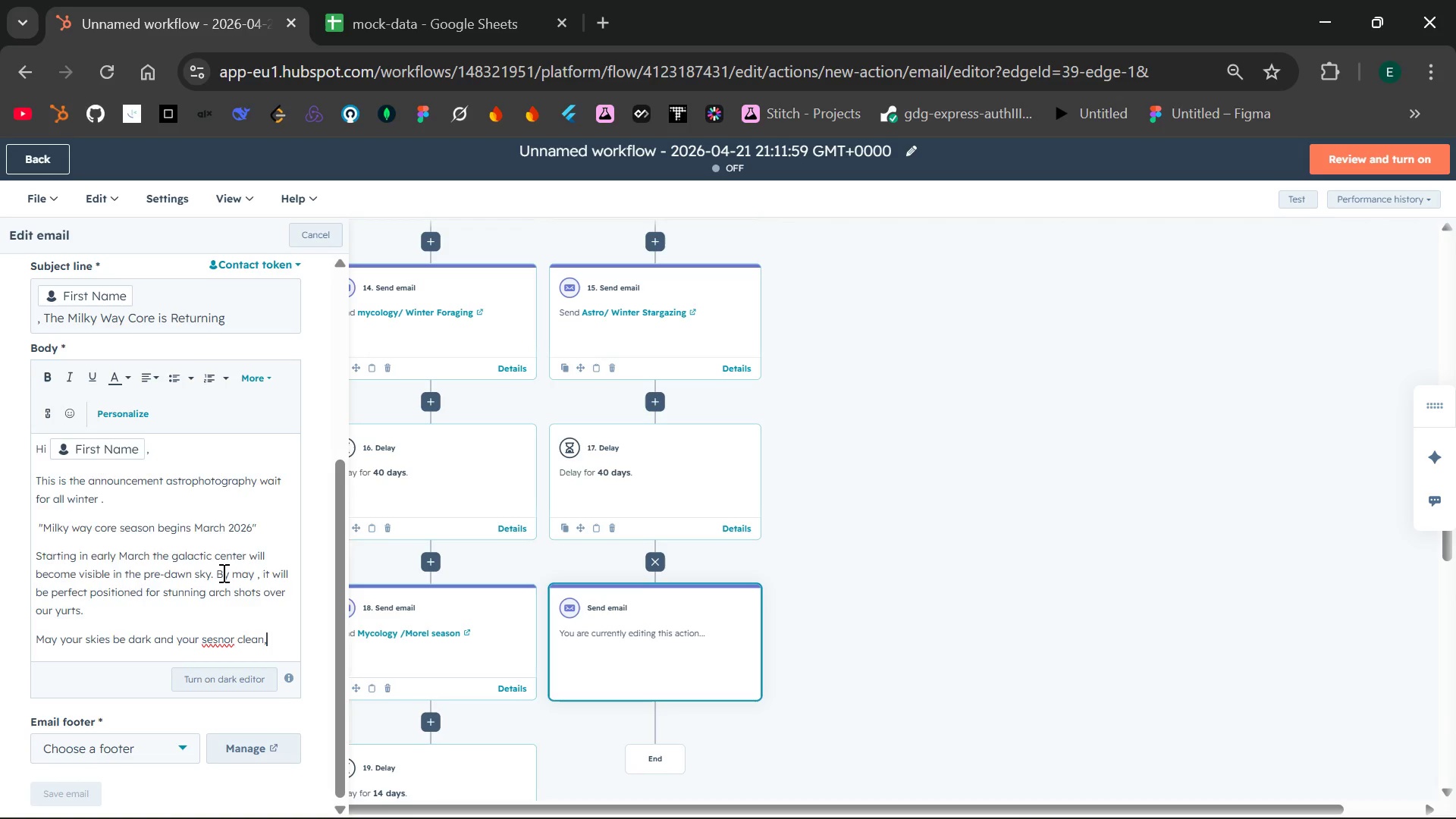 
key(Enter)
 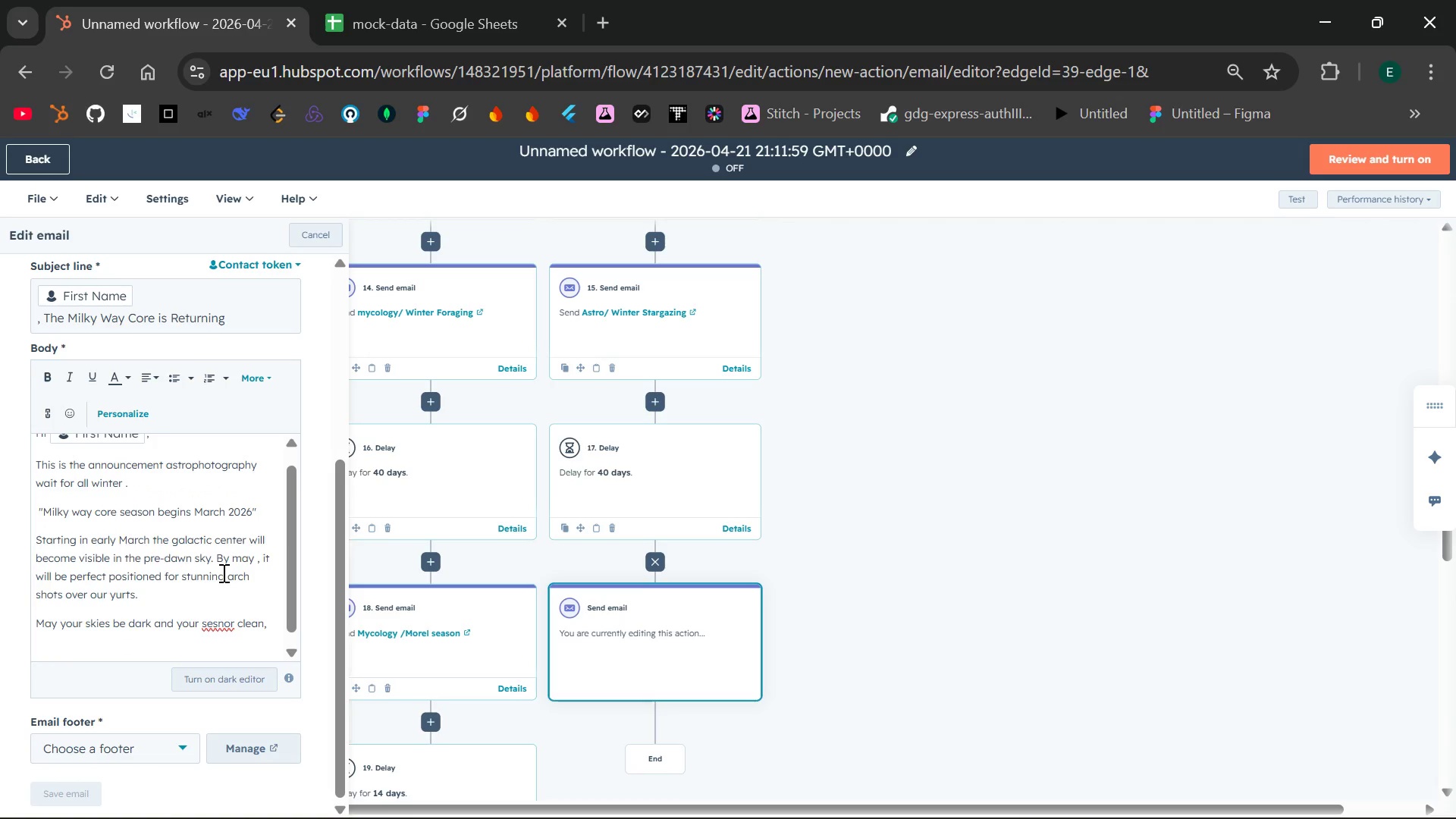 
type(The Cle)
key(Backspace)
key(Backspace)
type(elestial Yur)
key(Backspace)
type(t)
 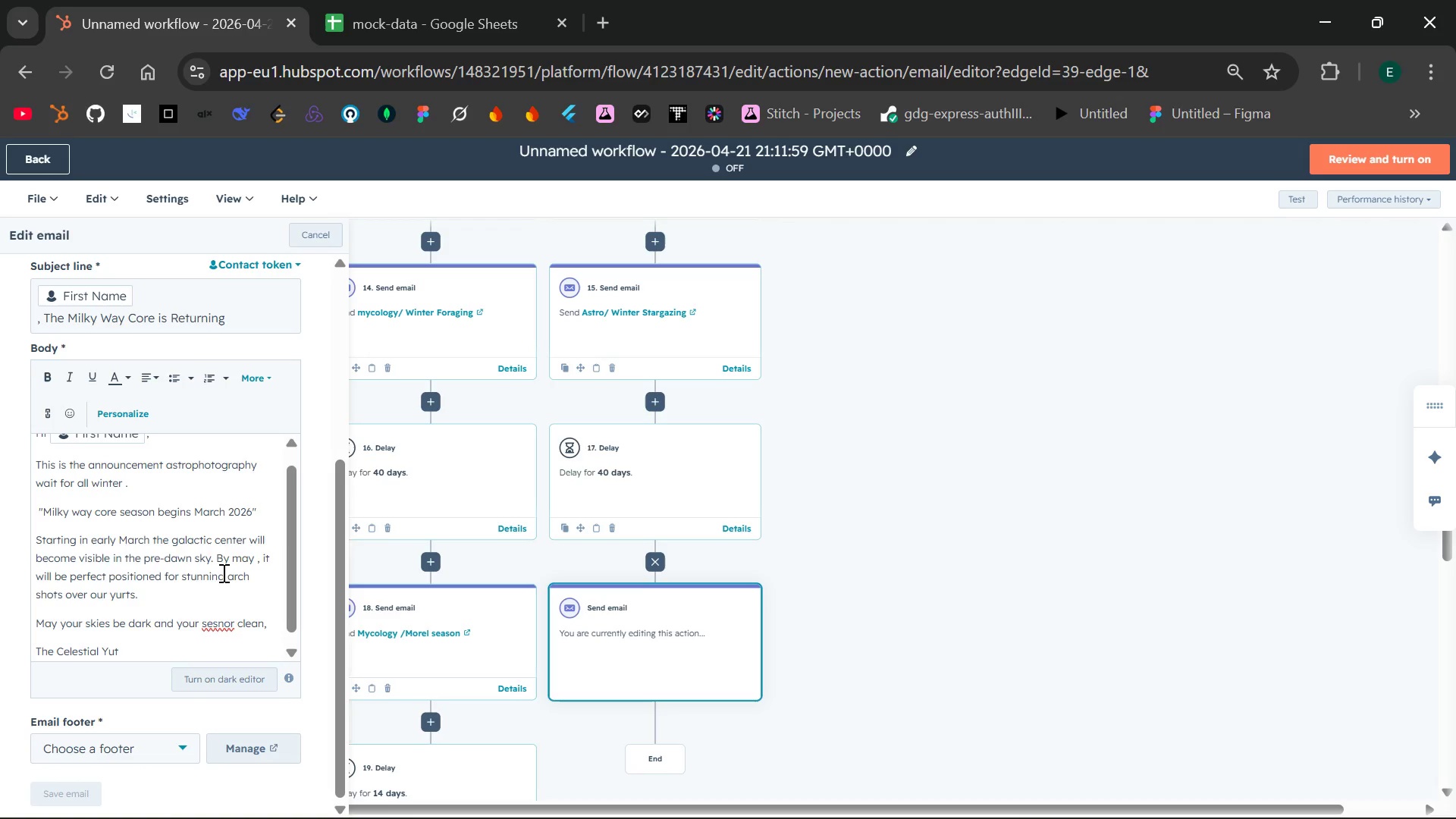 
key(Backspace)
type(rts Team)
 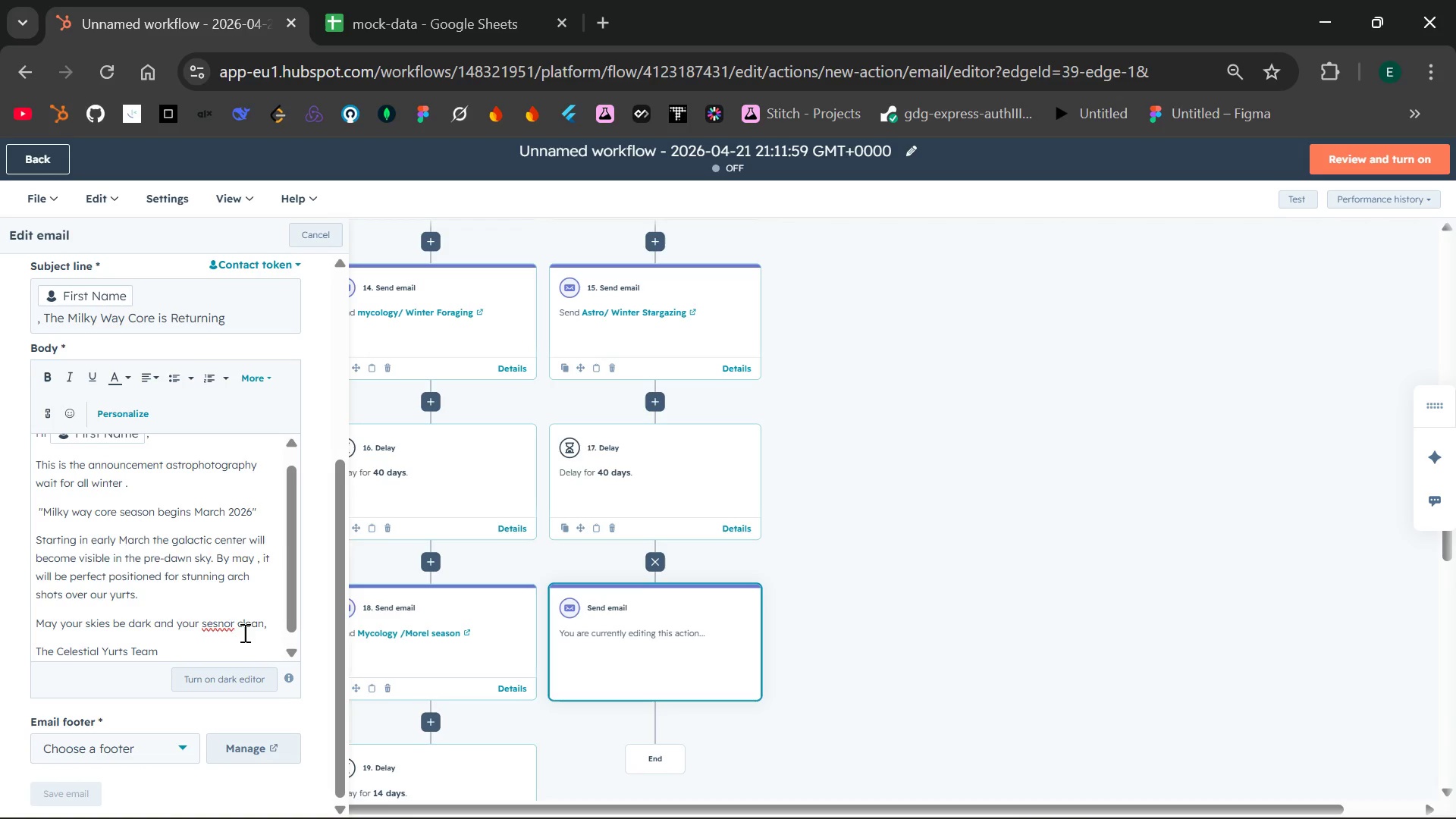 
double_click([221, 626])
 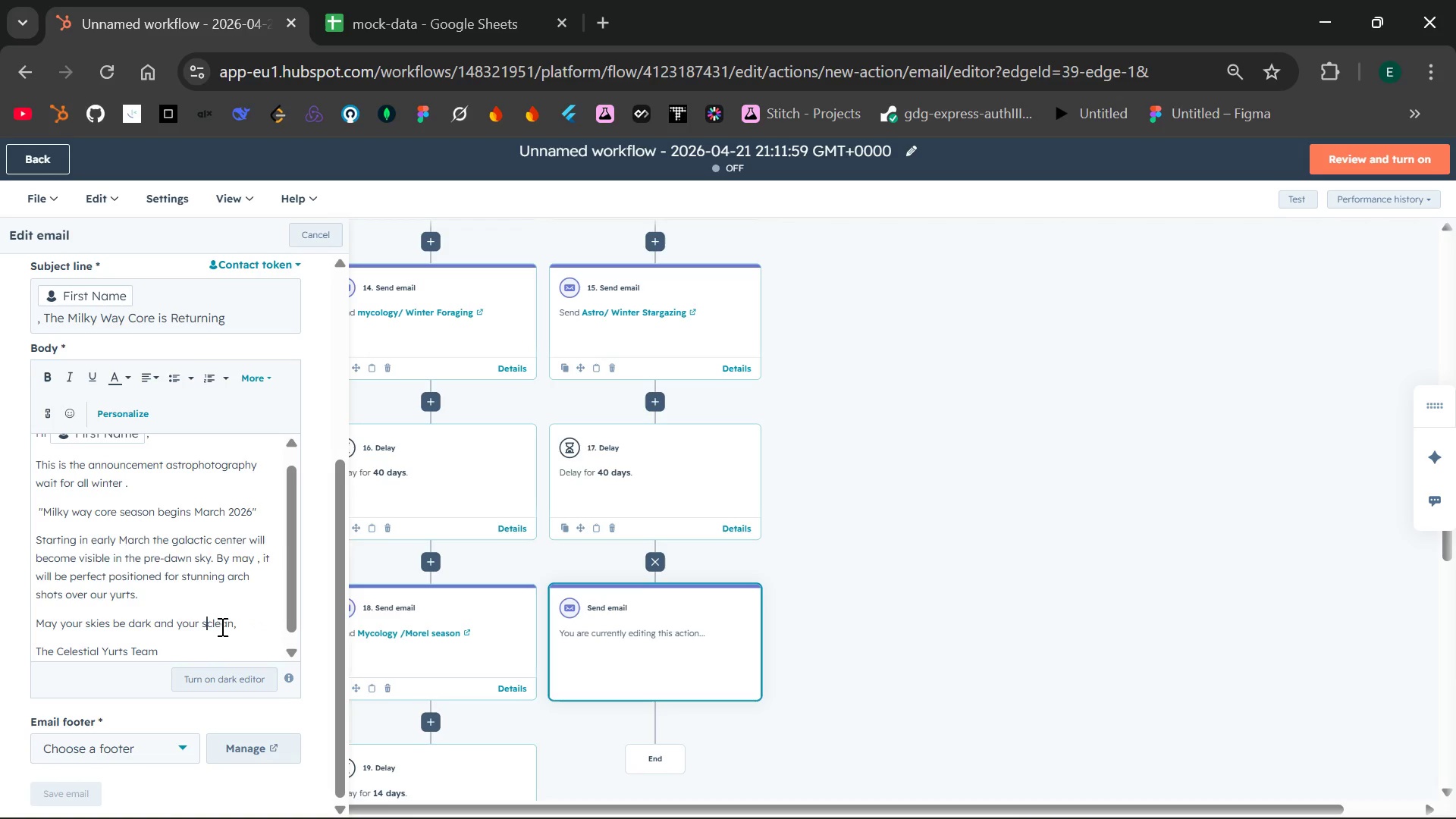 
type(sensor )
 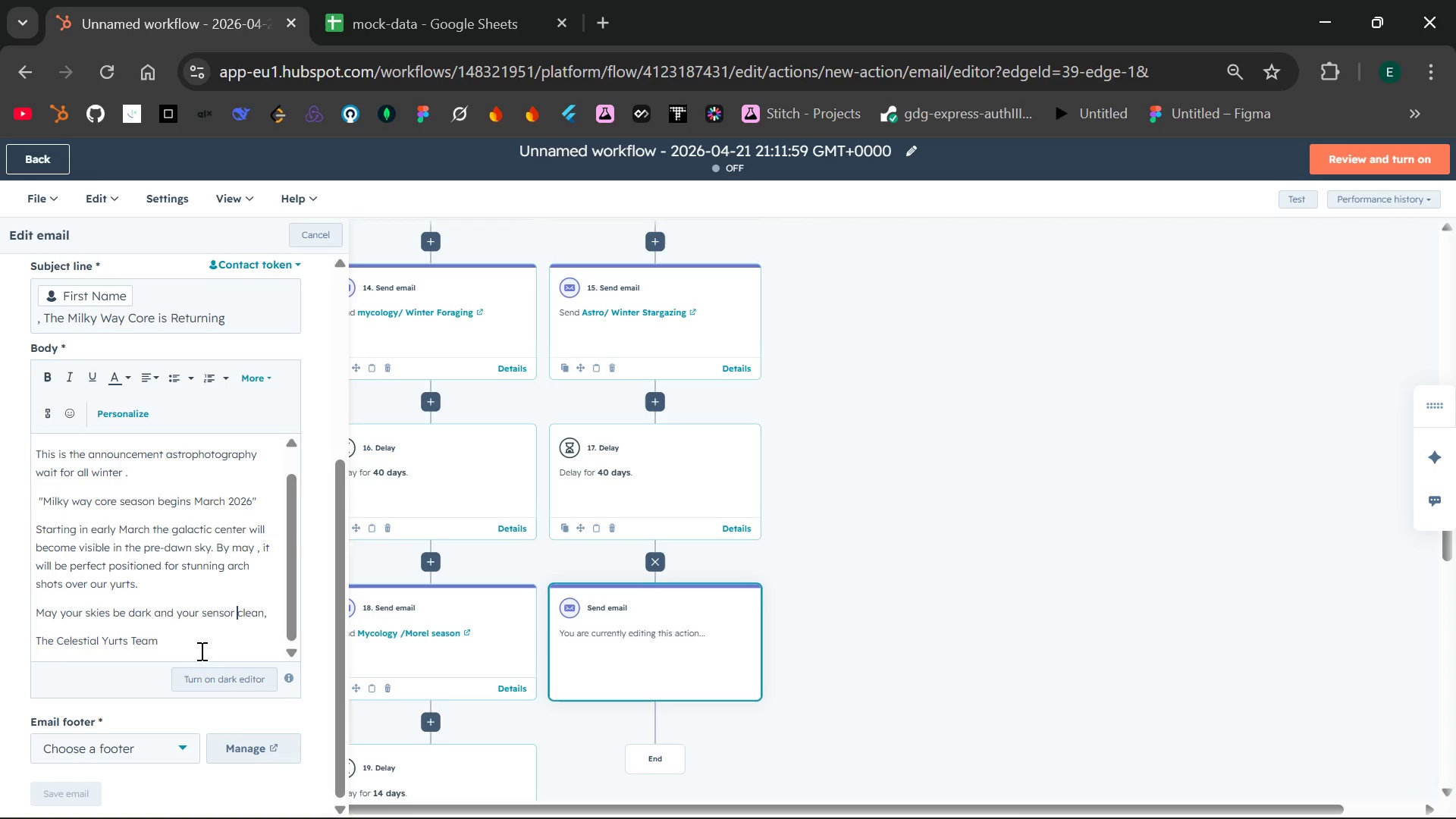 
left_click([177, 642])
 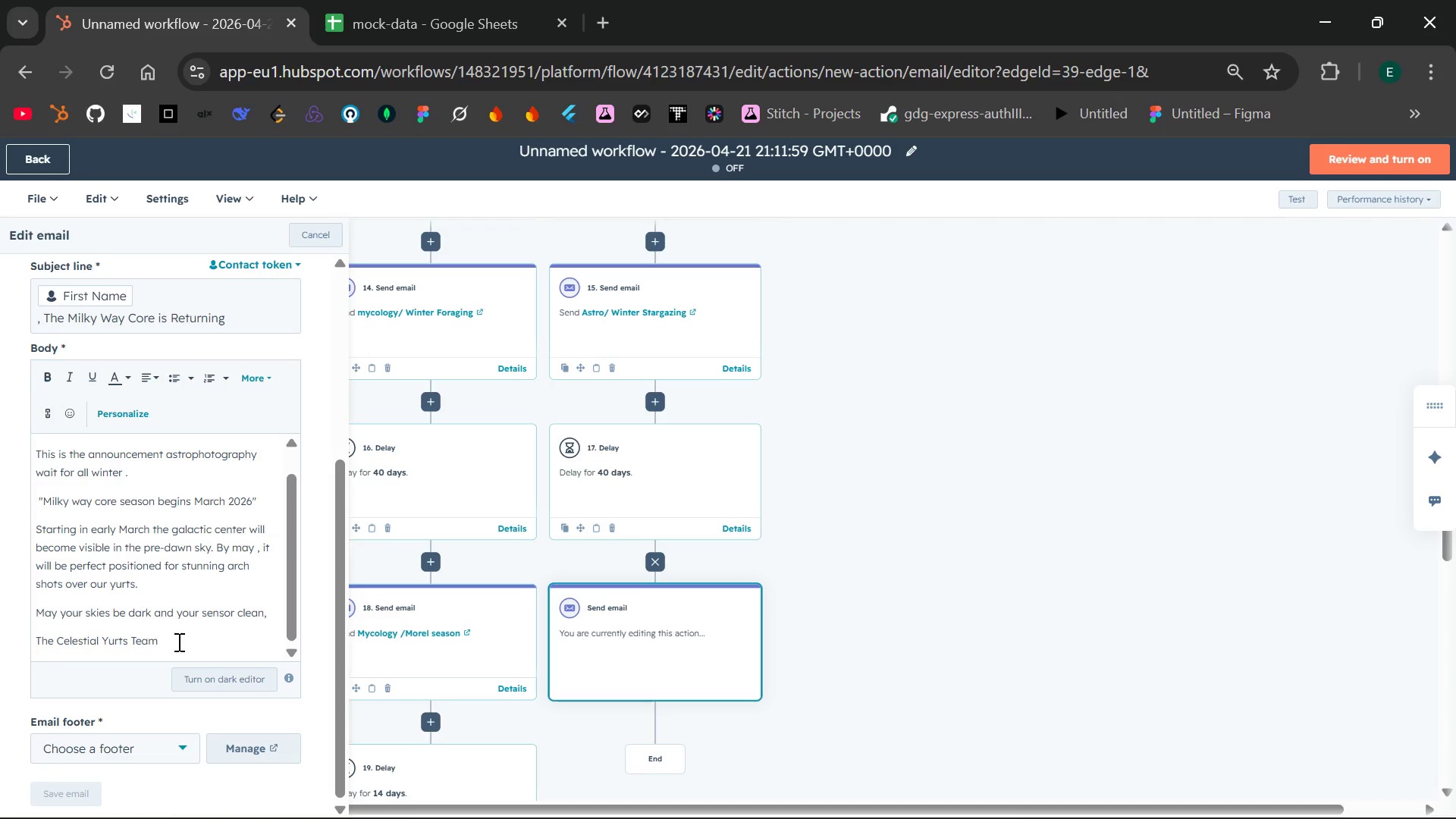 
key(Enter)
 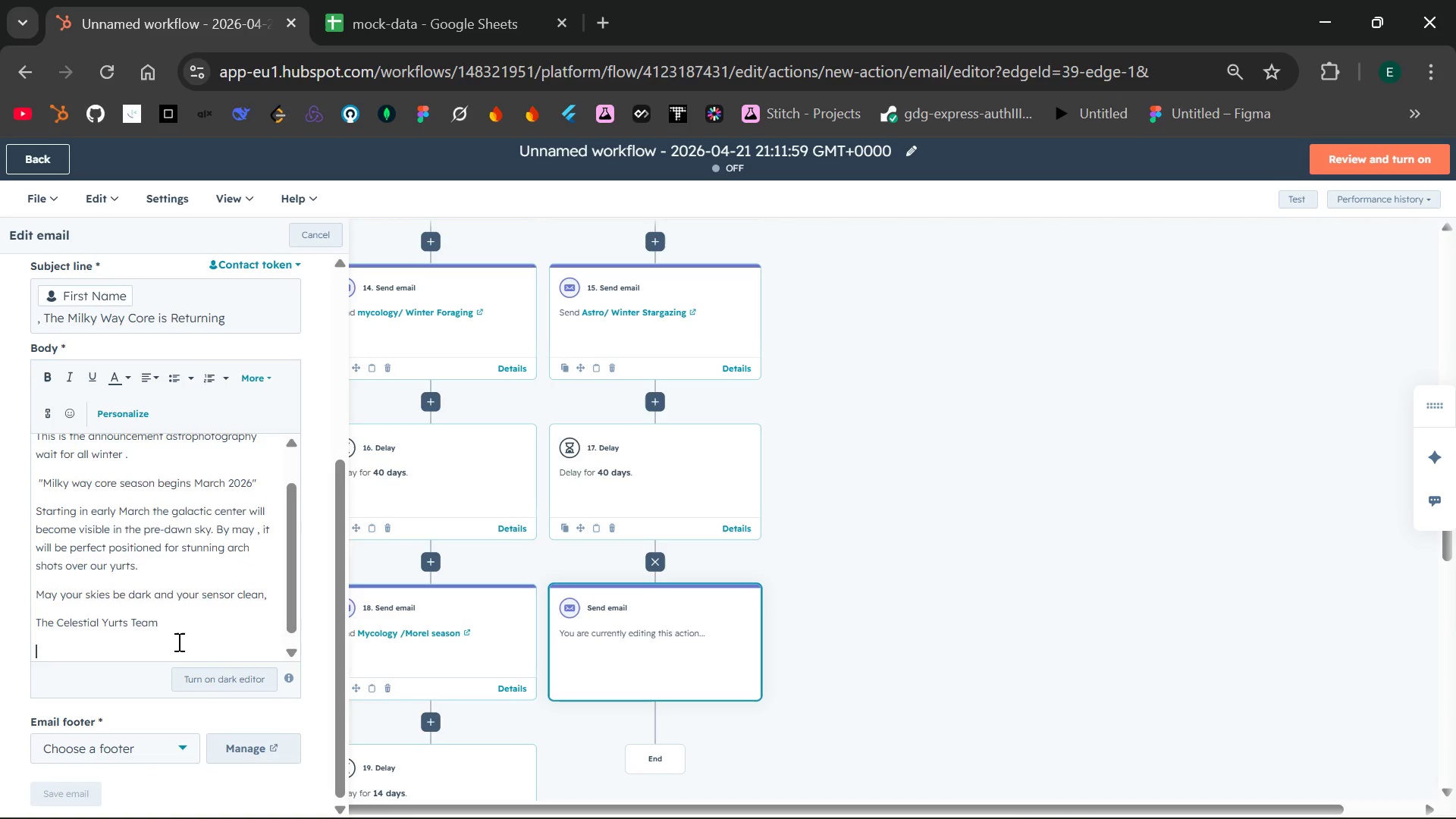 
key(Enter)
 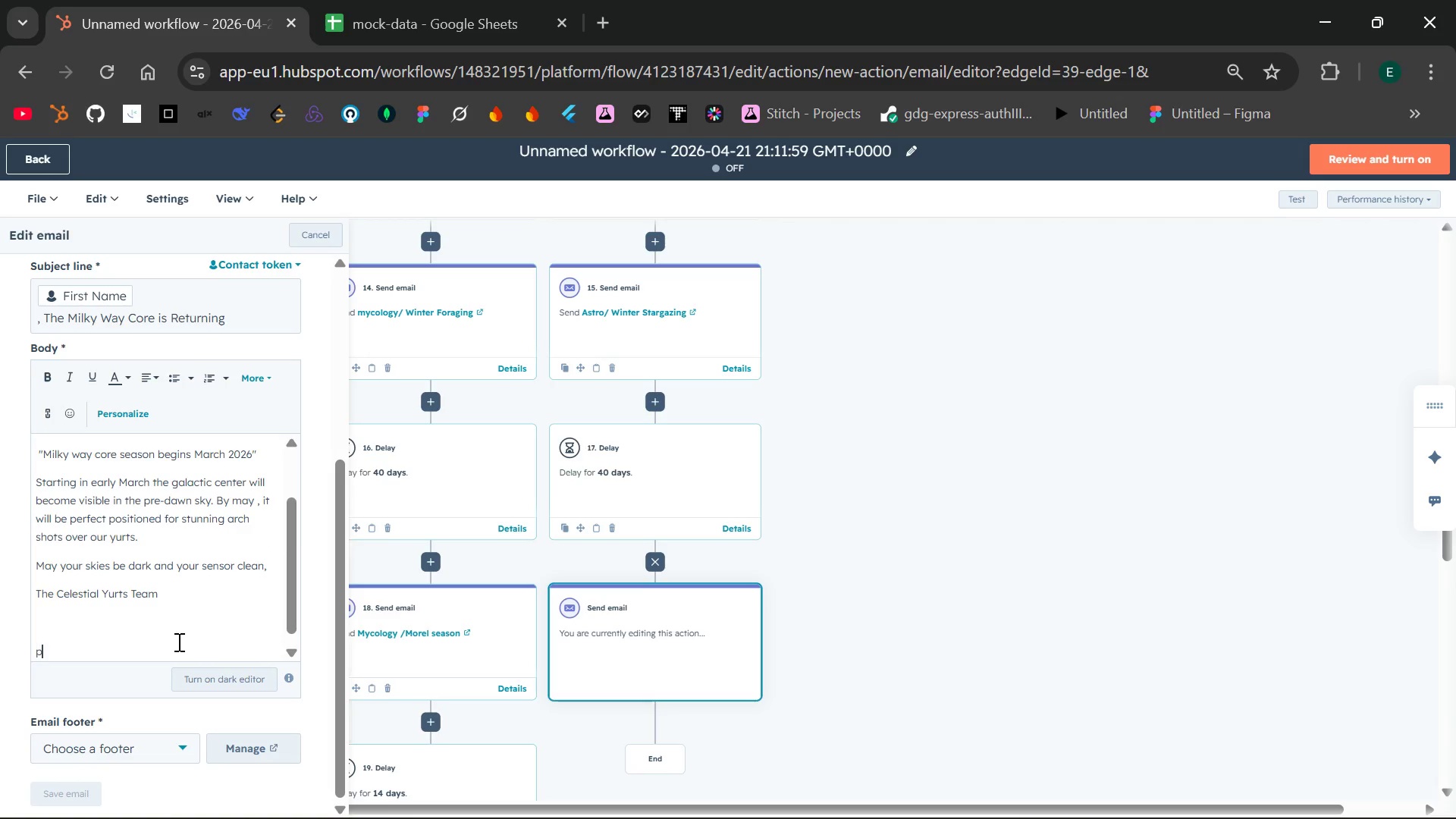 
type(priority access ends Friday at min)
key(Backspace)
type(dnightb.)
 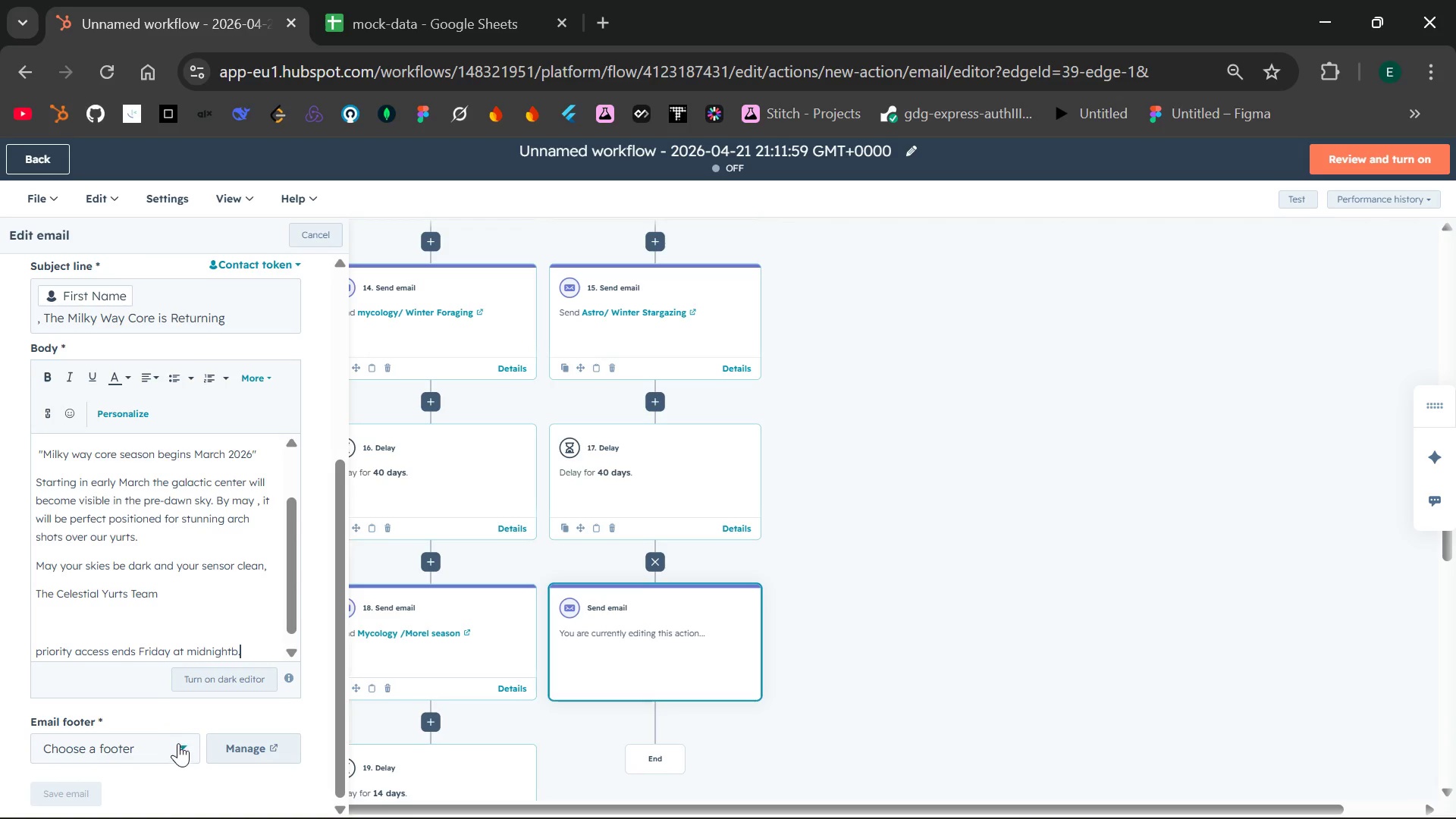 
left_click([183, 745])
 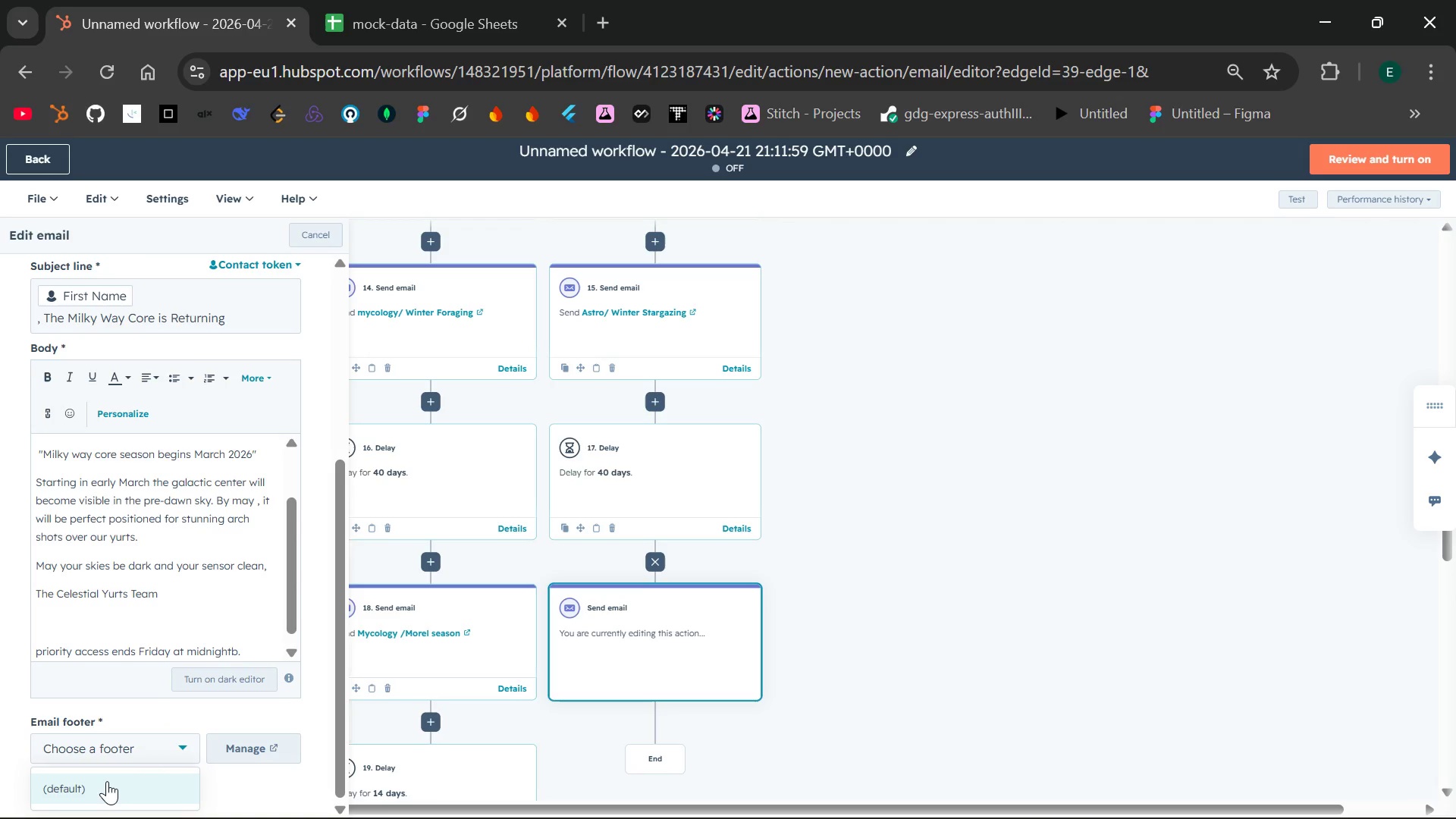 
left_click([107, 781])
 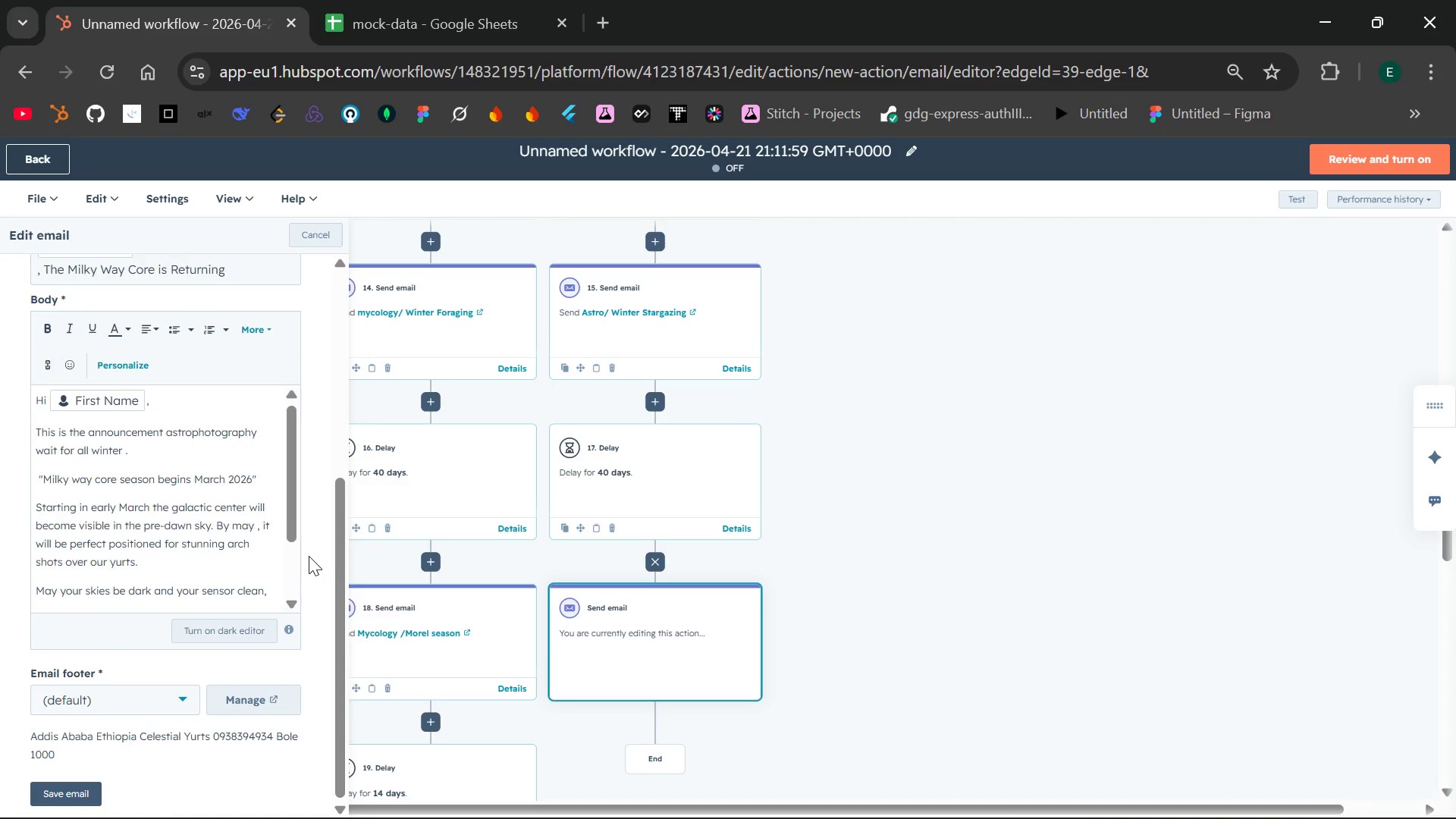 
wait(5.8)
 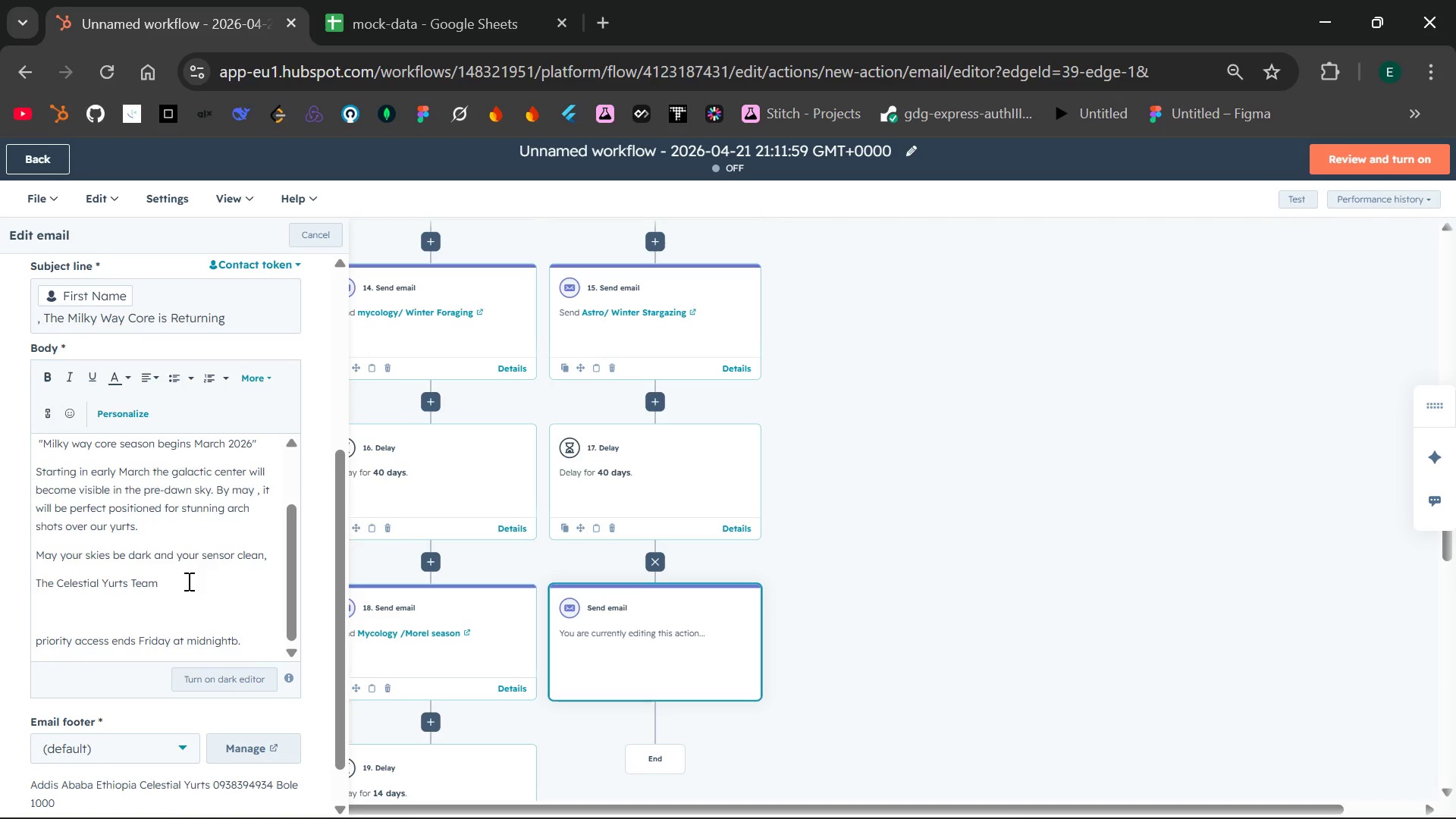 
left_click([77, 795])
 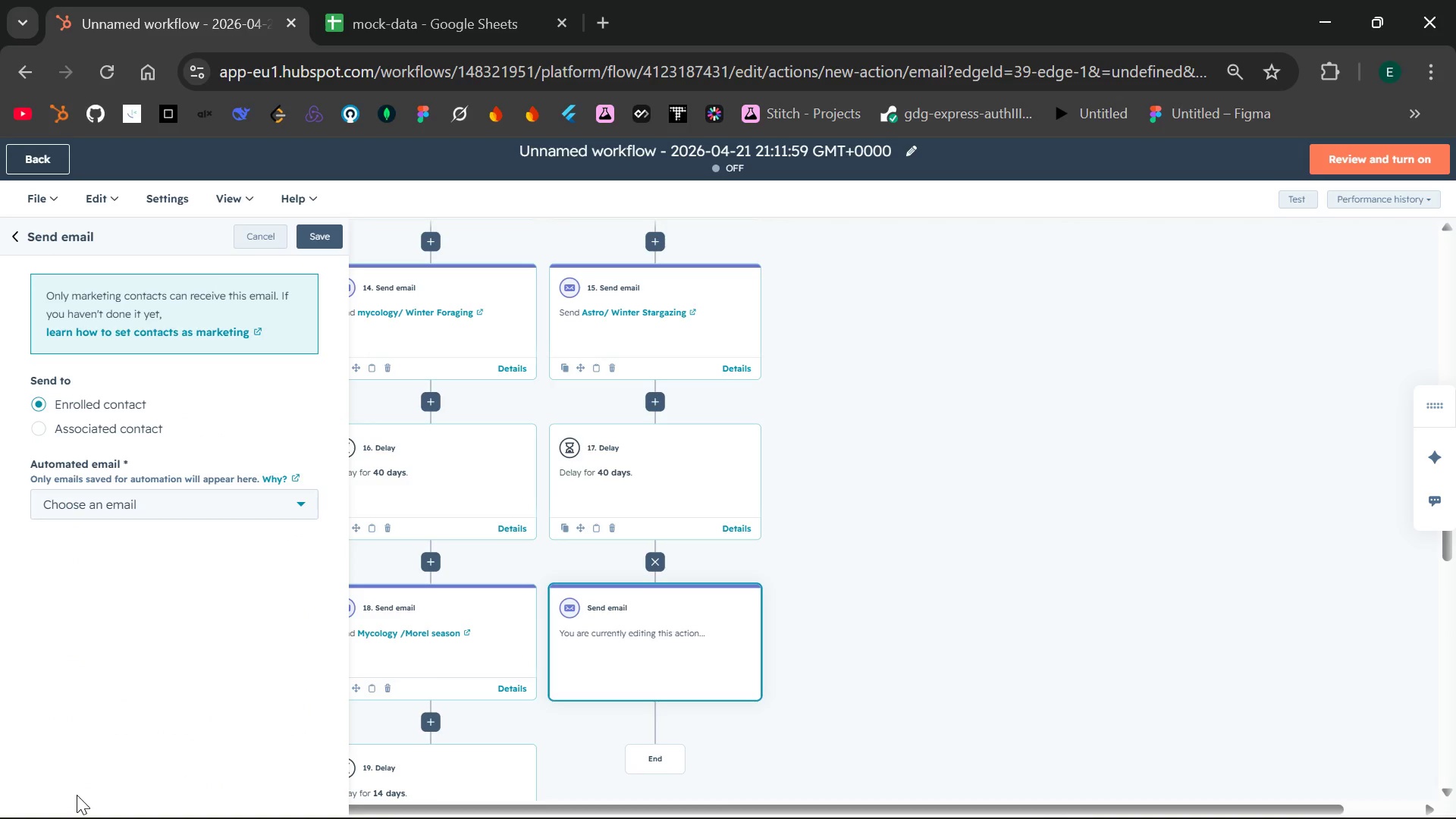 
wait(12.42)
 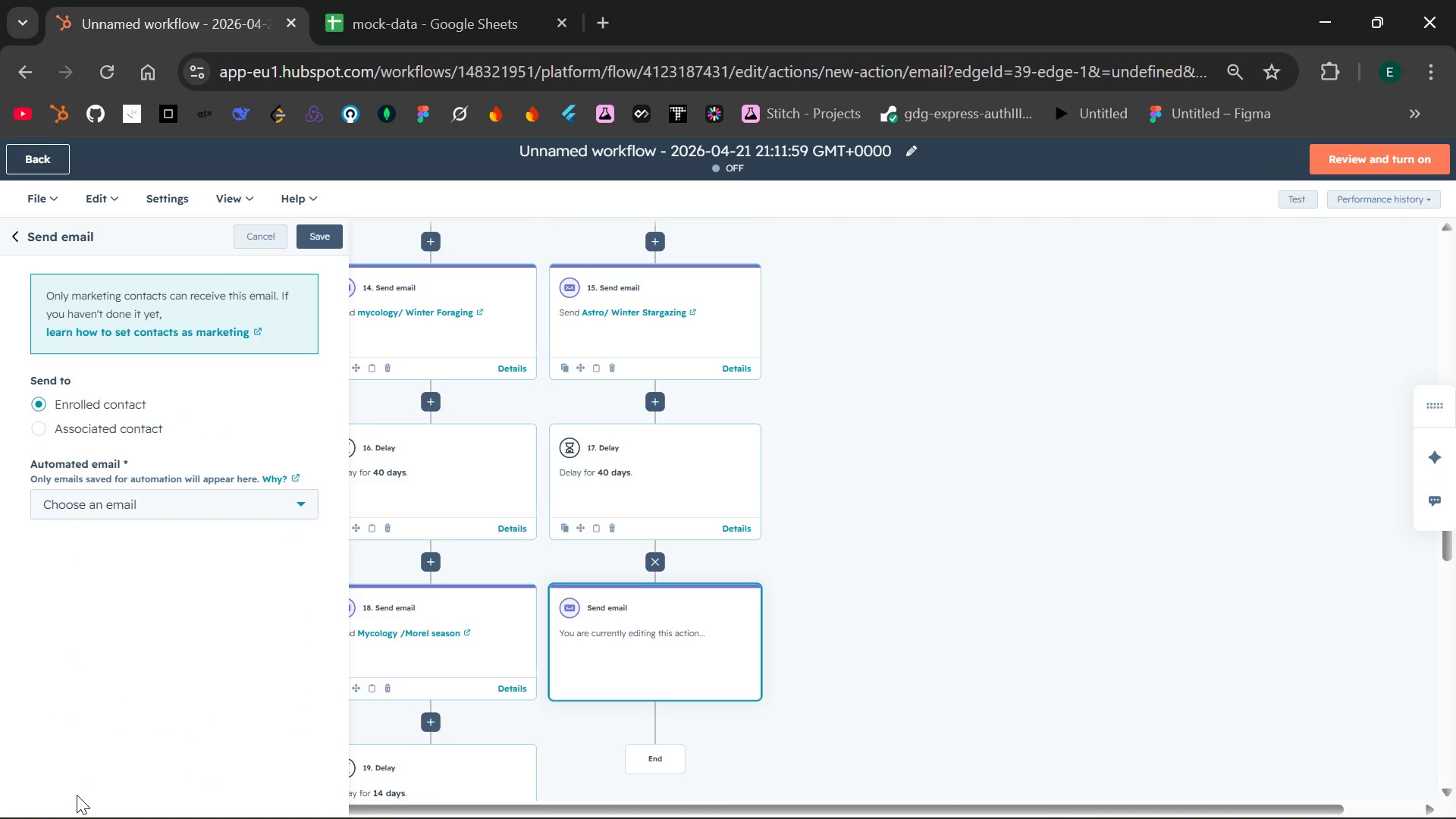 
left_click([325, 236])
 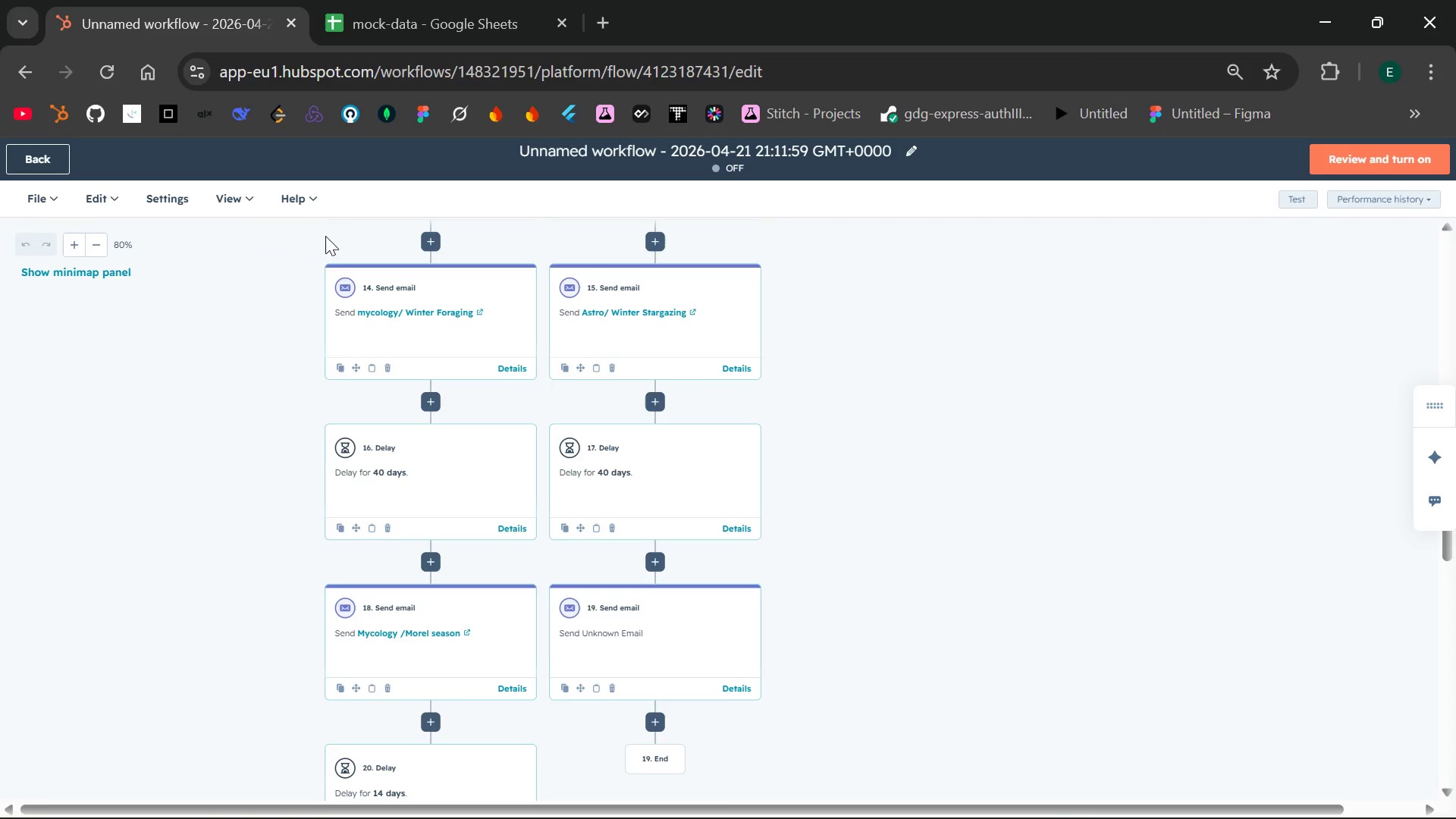 
wait(9.47)
 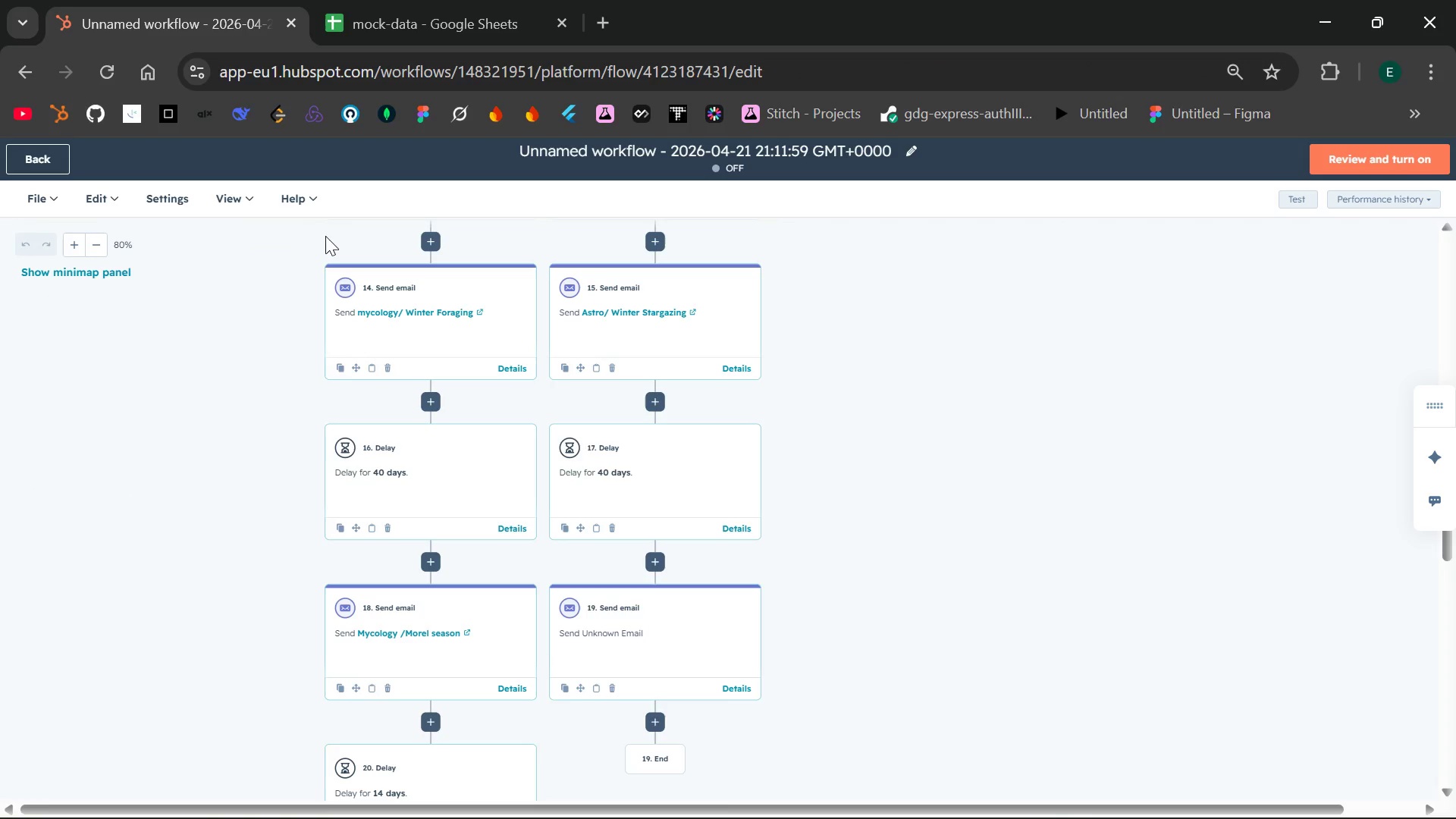 
left_click([626, 616])
 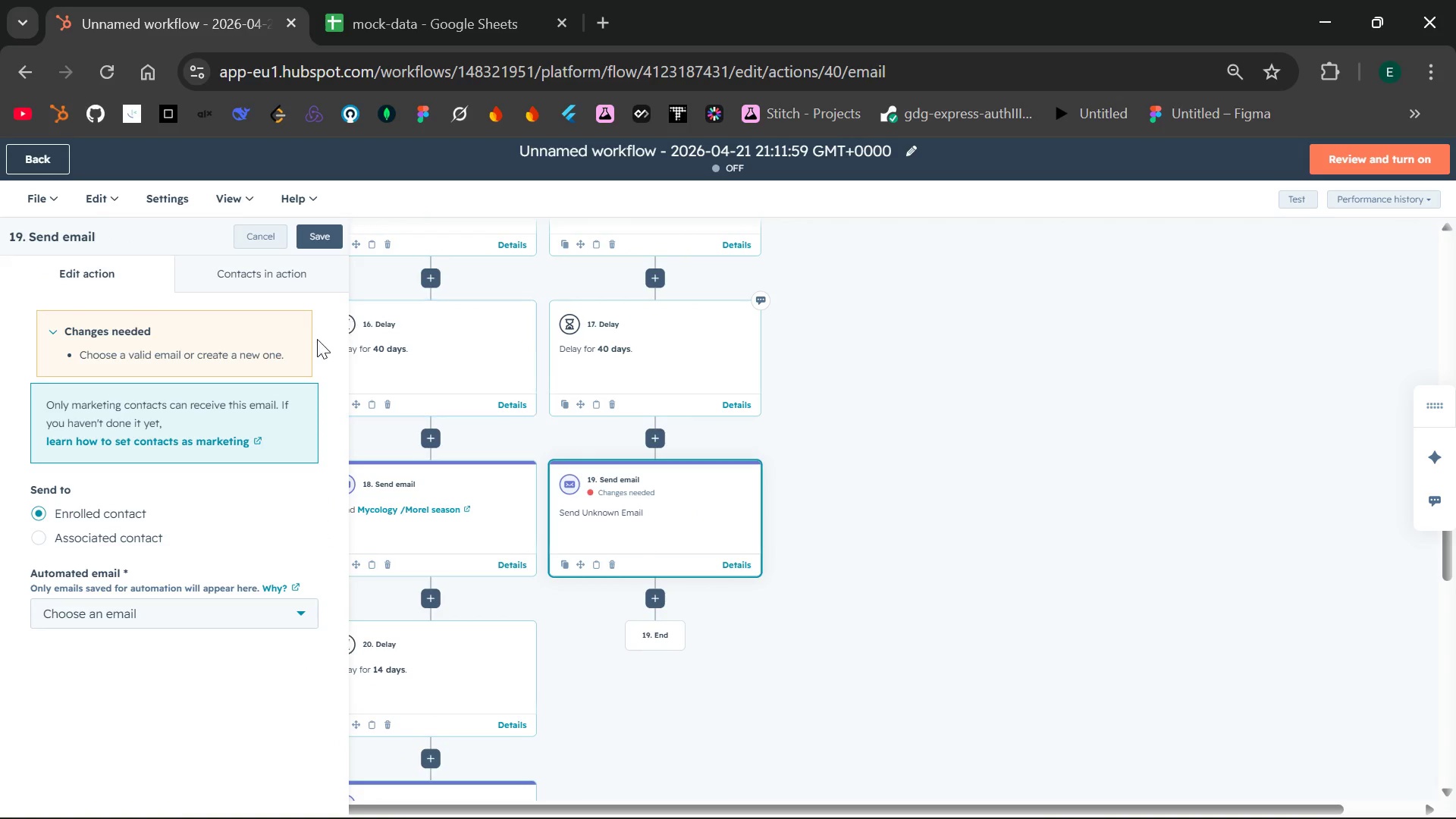 
left_click([297, 607])
 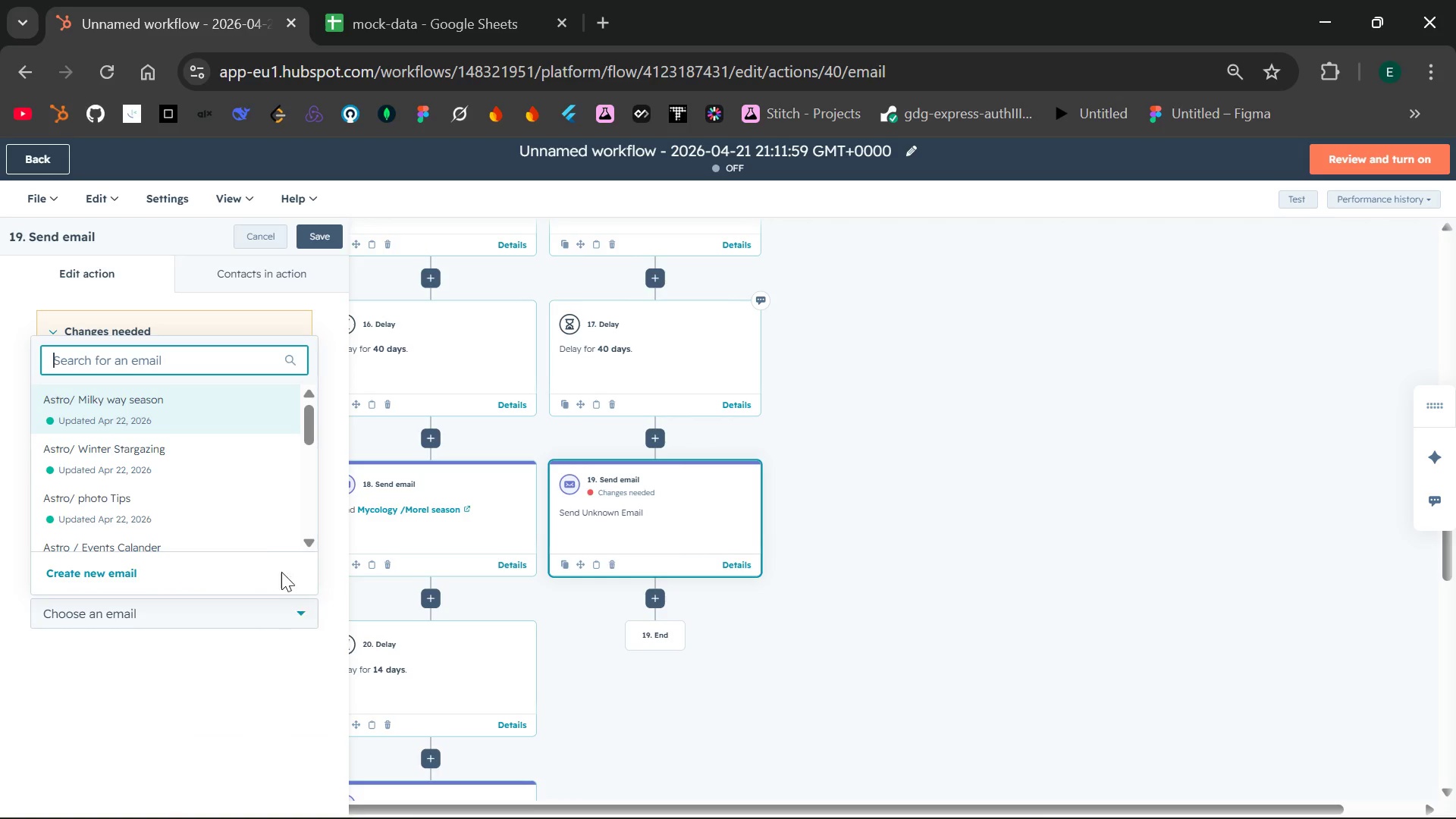 
left_click([177, 400])
 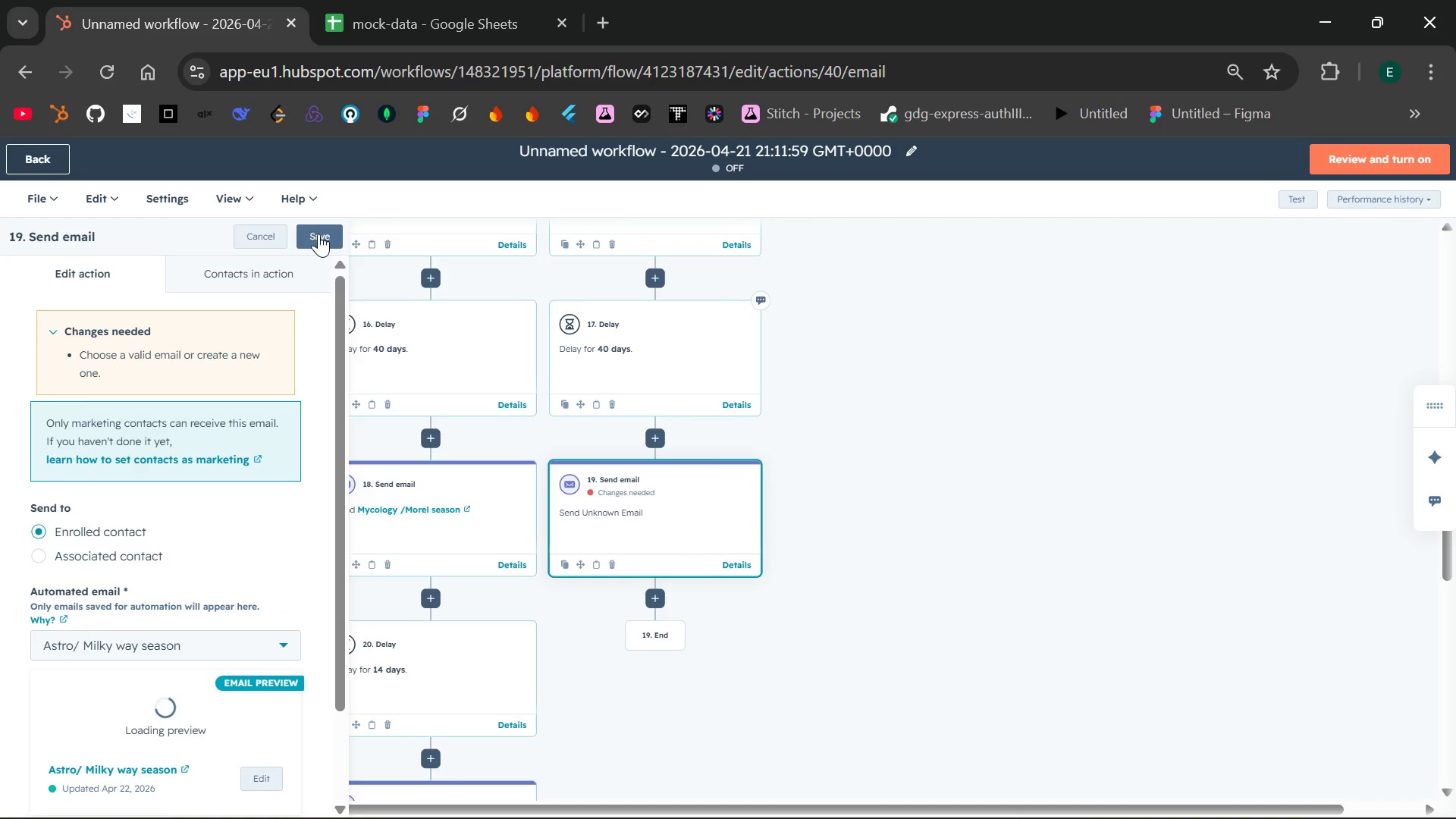 
left_click([318, 234])
 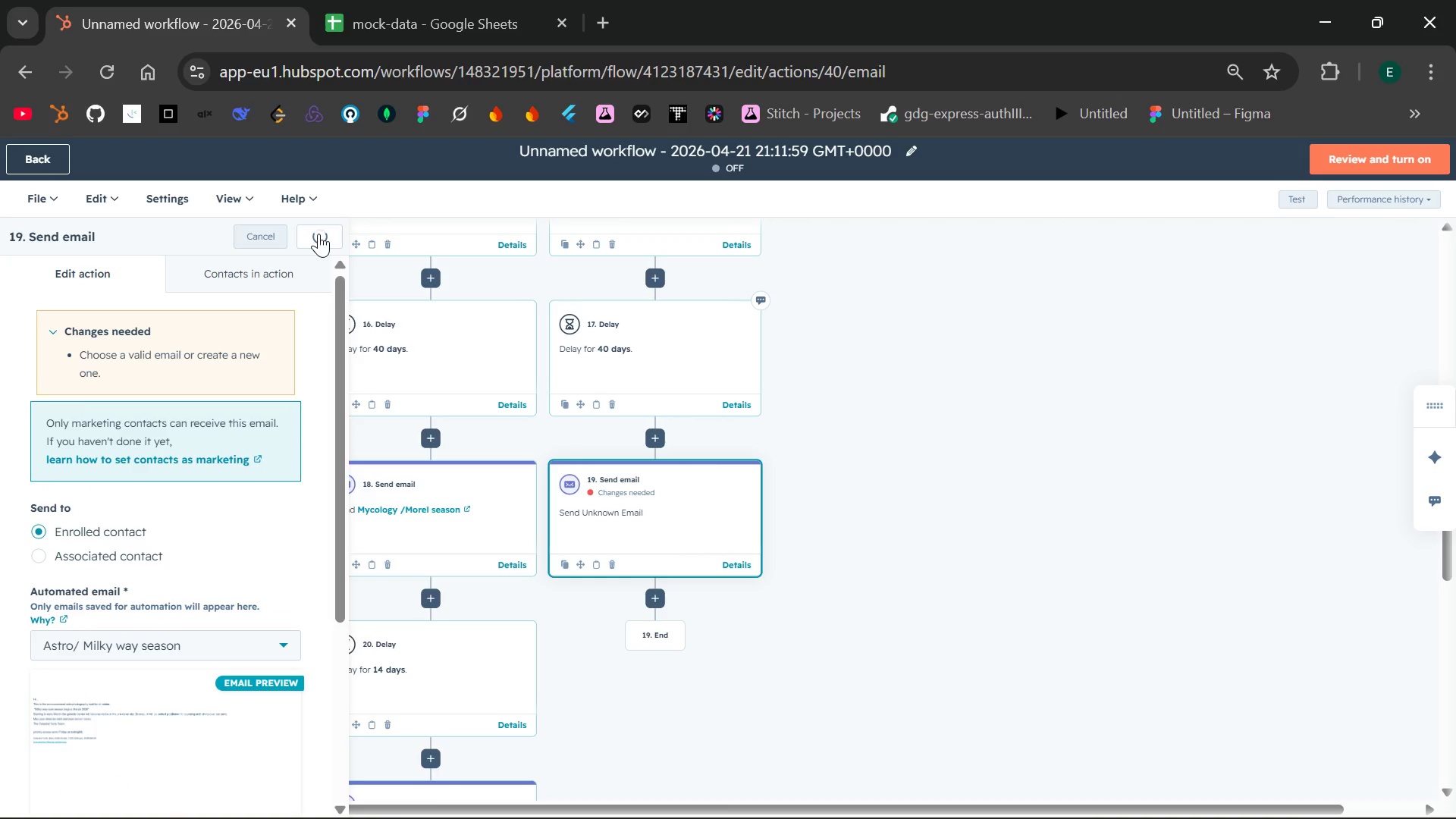 
wait(8.52)
 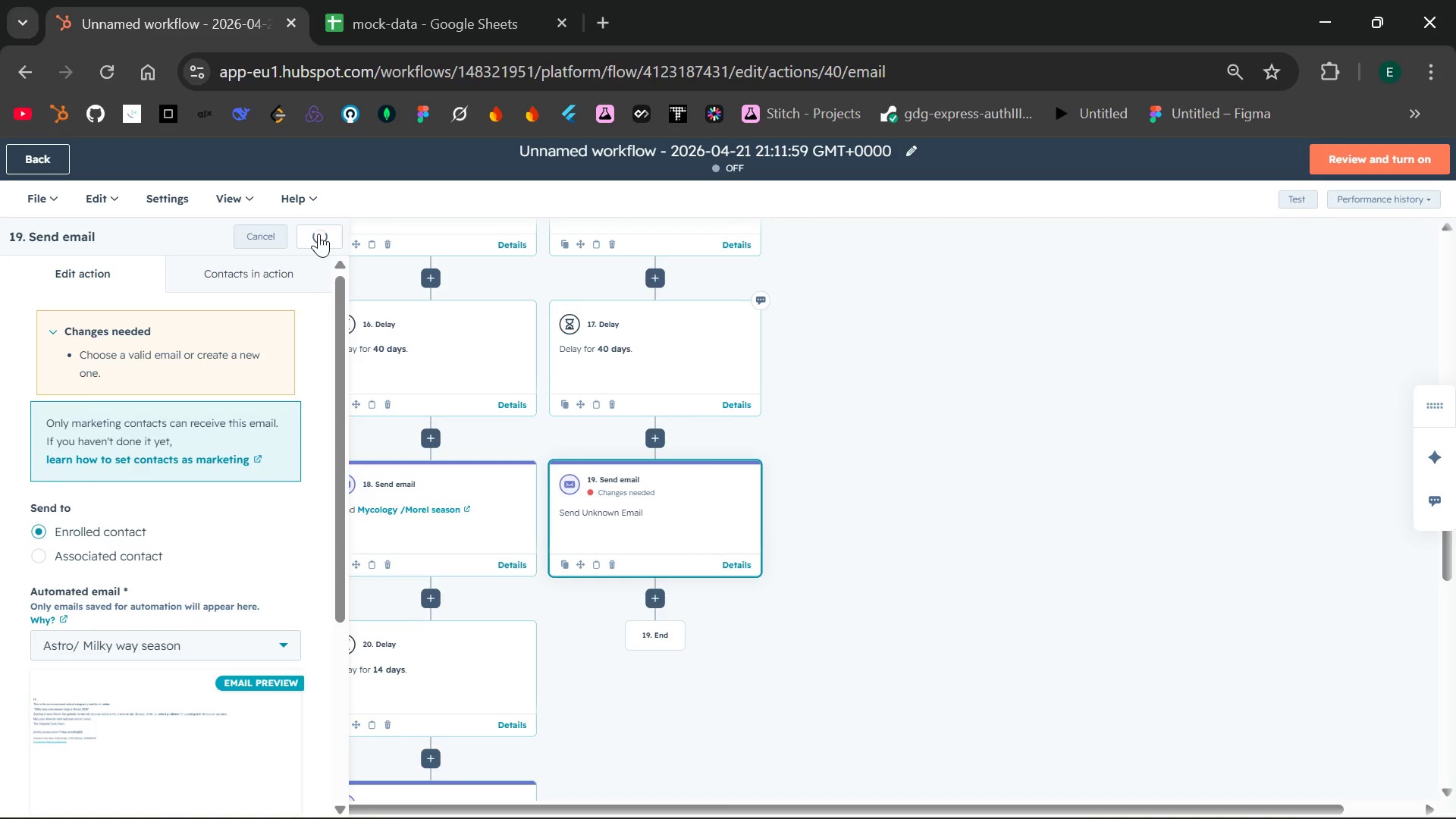 
left_click([663, 599])
 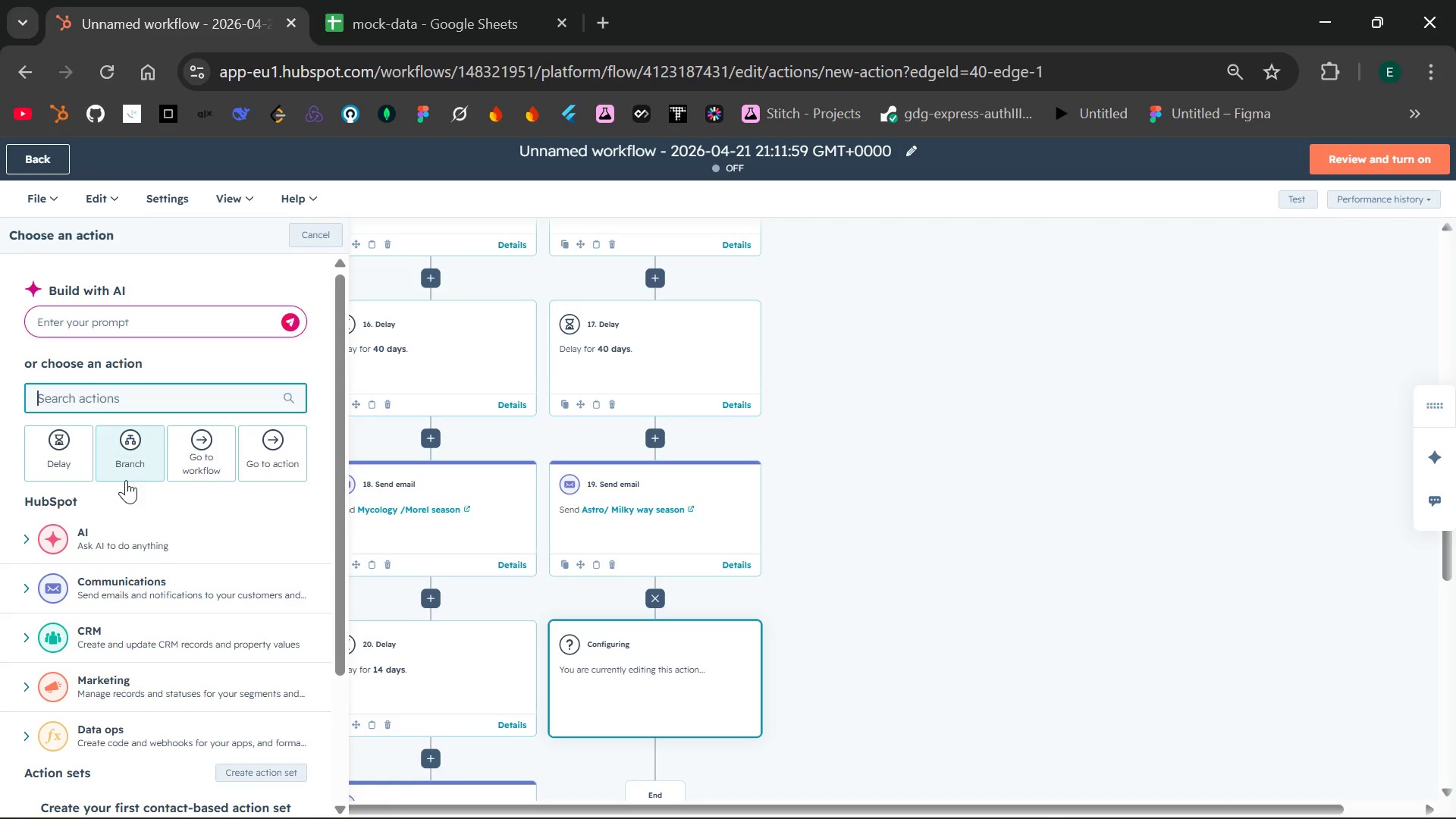 
left_click([66, 479])
 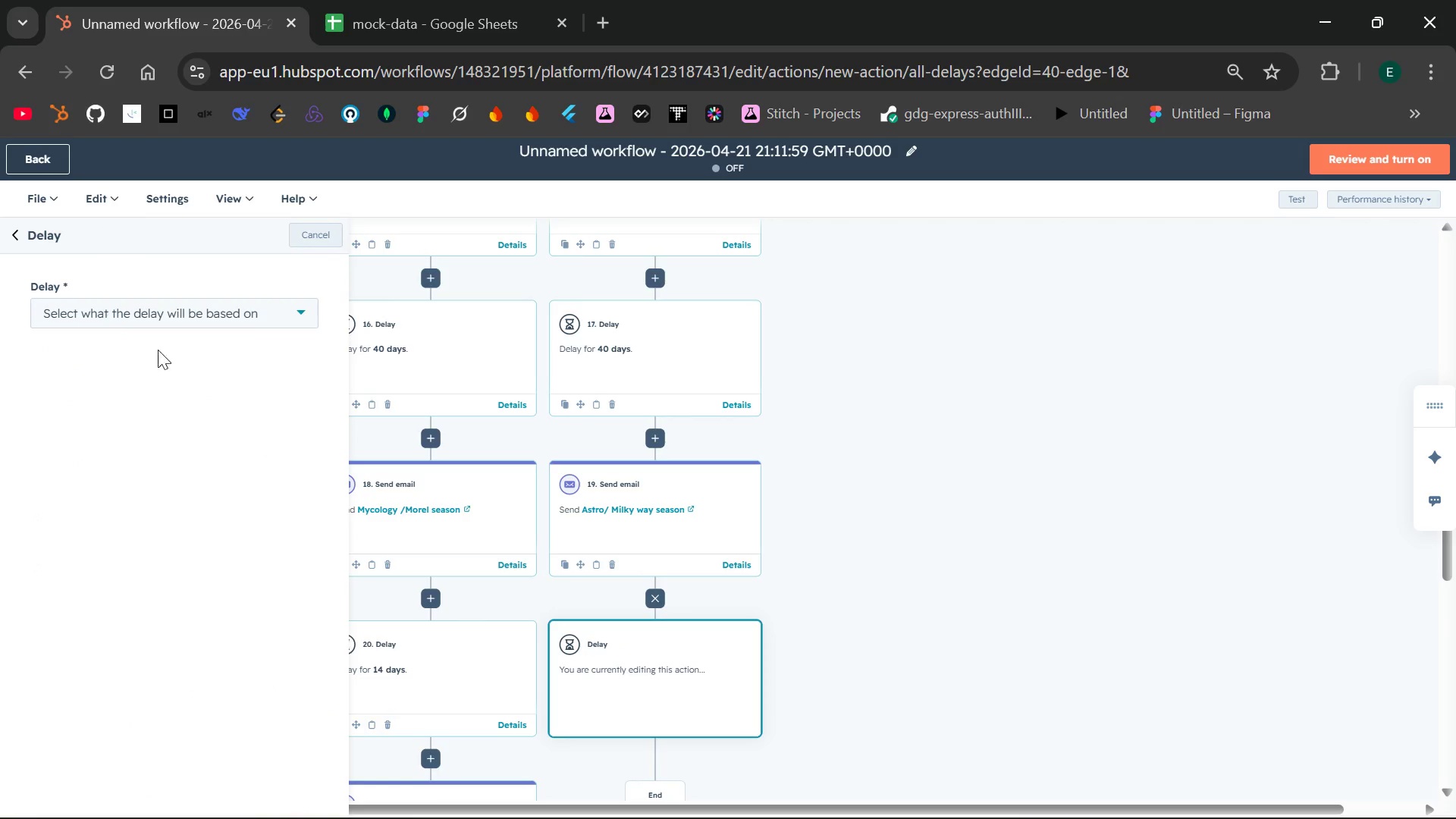 
left_click([215, 310])
 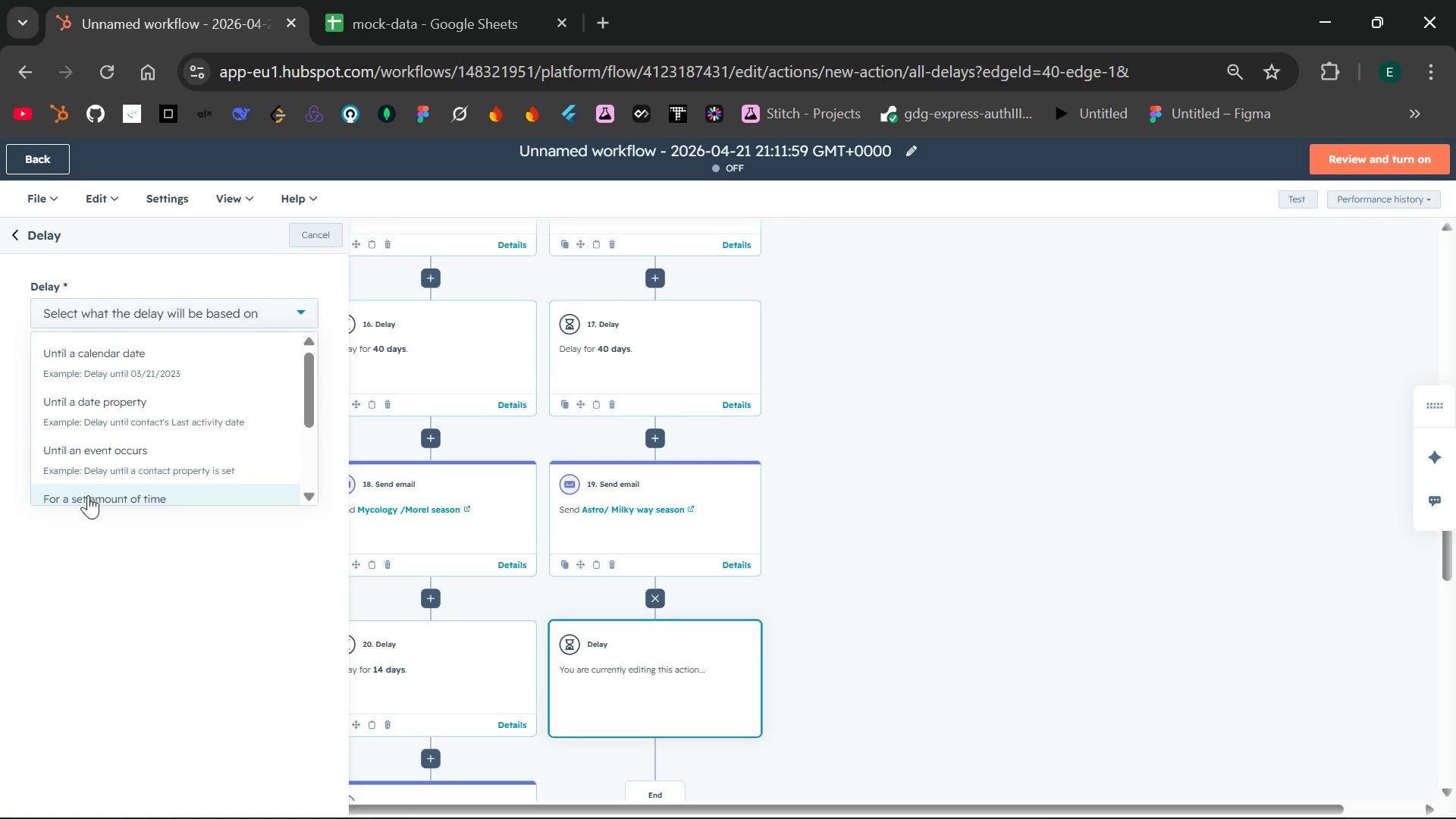 
left_click([88, 496])
 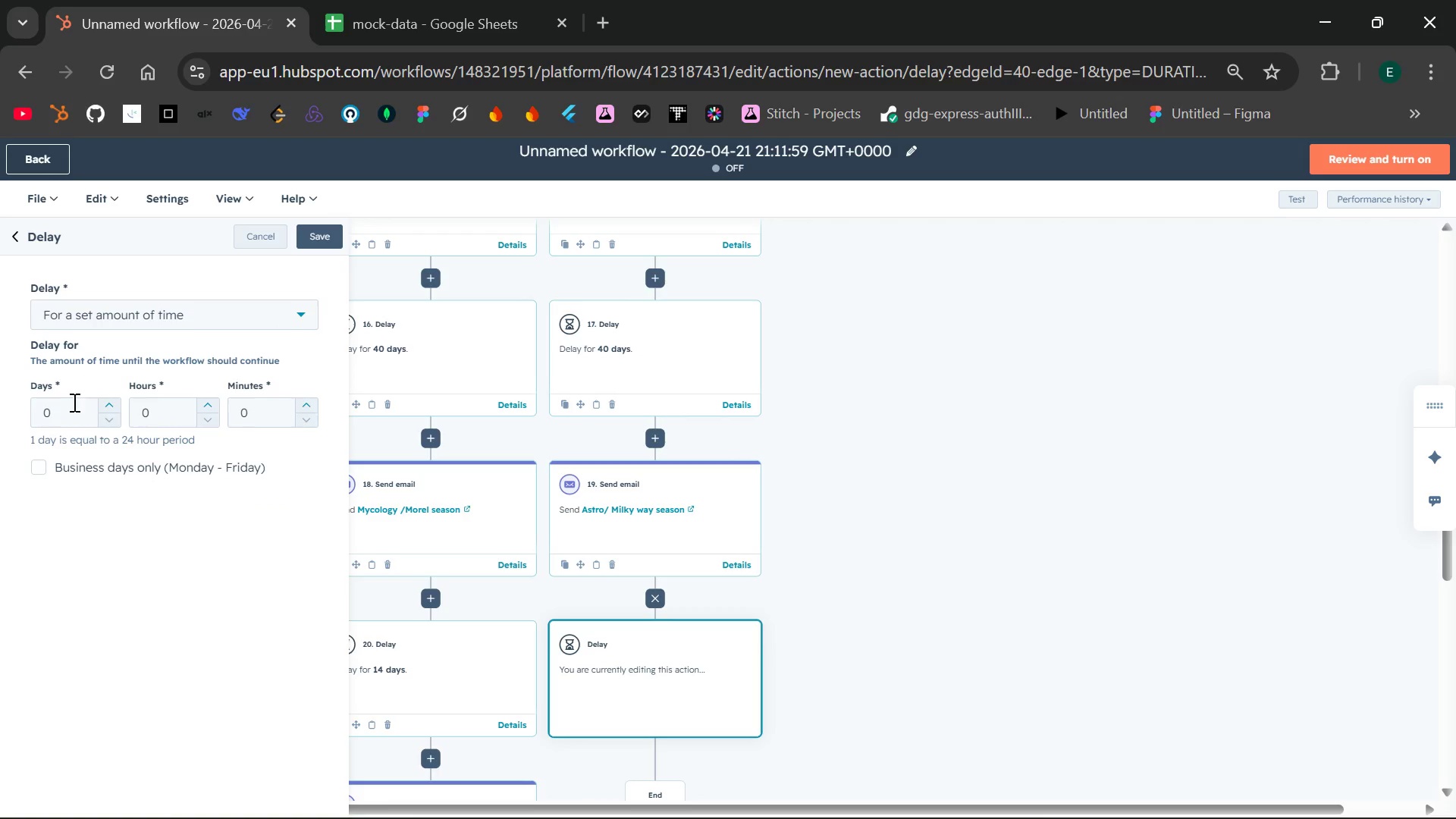 
left_click([67, 415])
 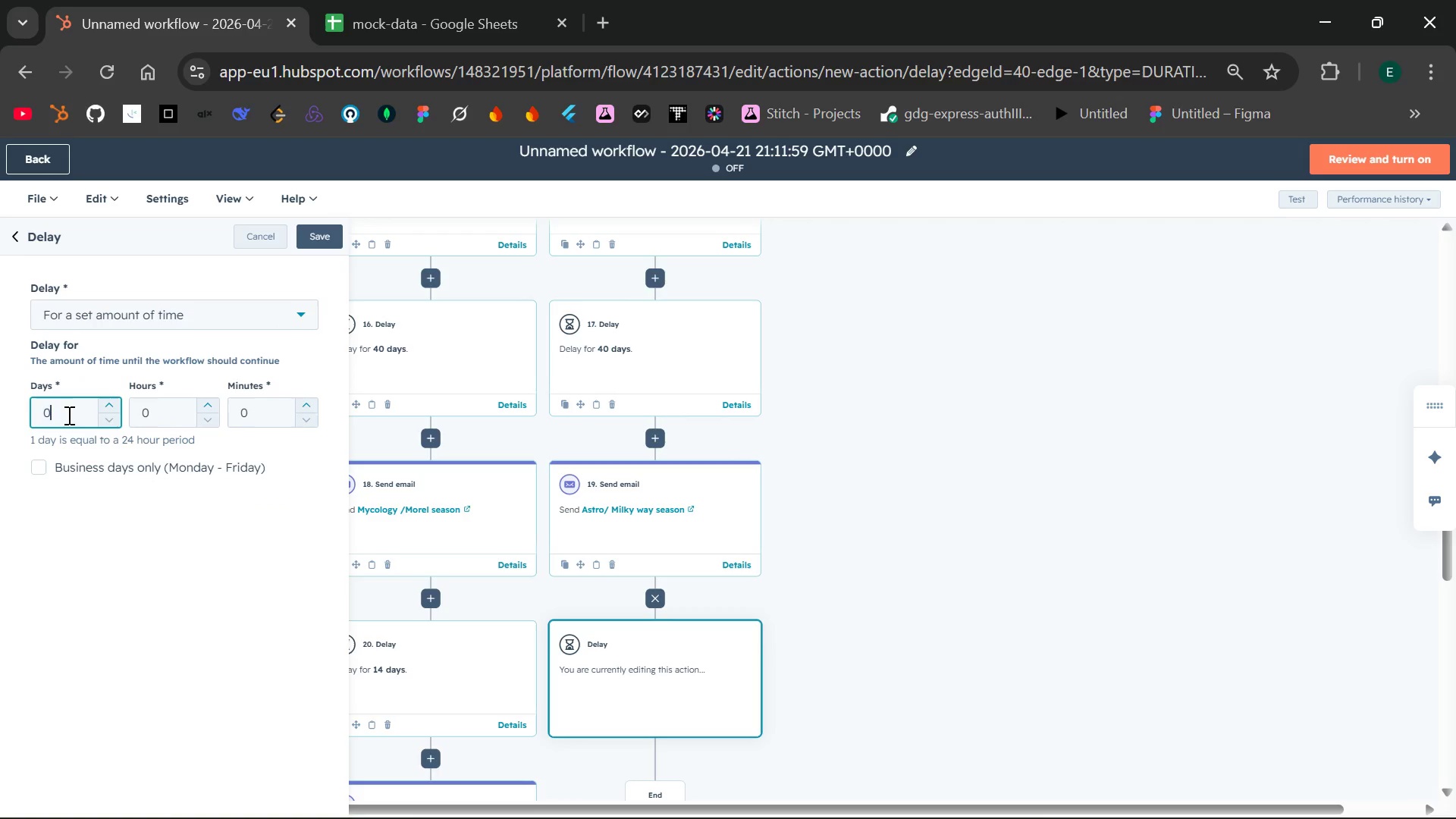 
key(Backspace)
type(14)
 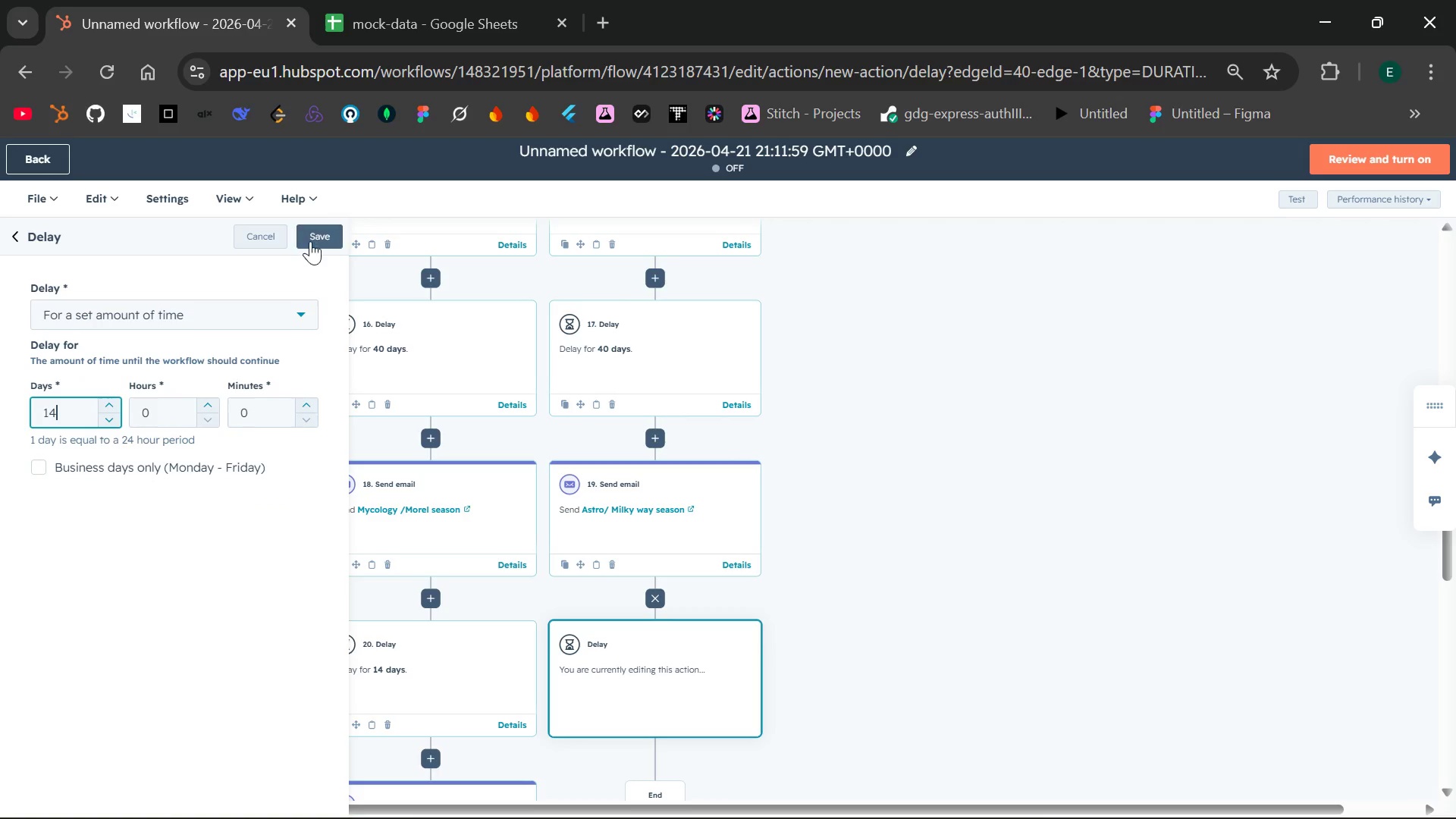 
left_click([318, 237])
 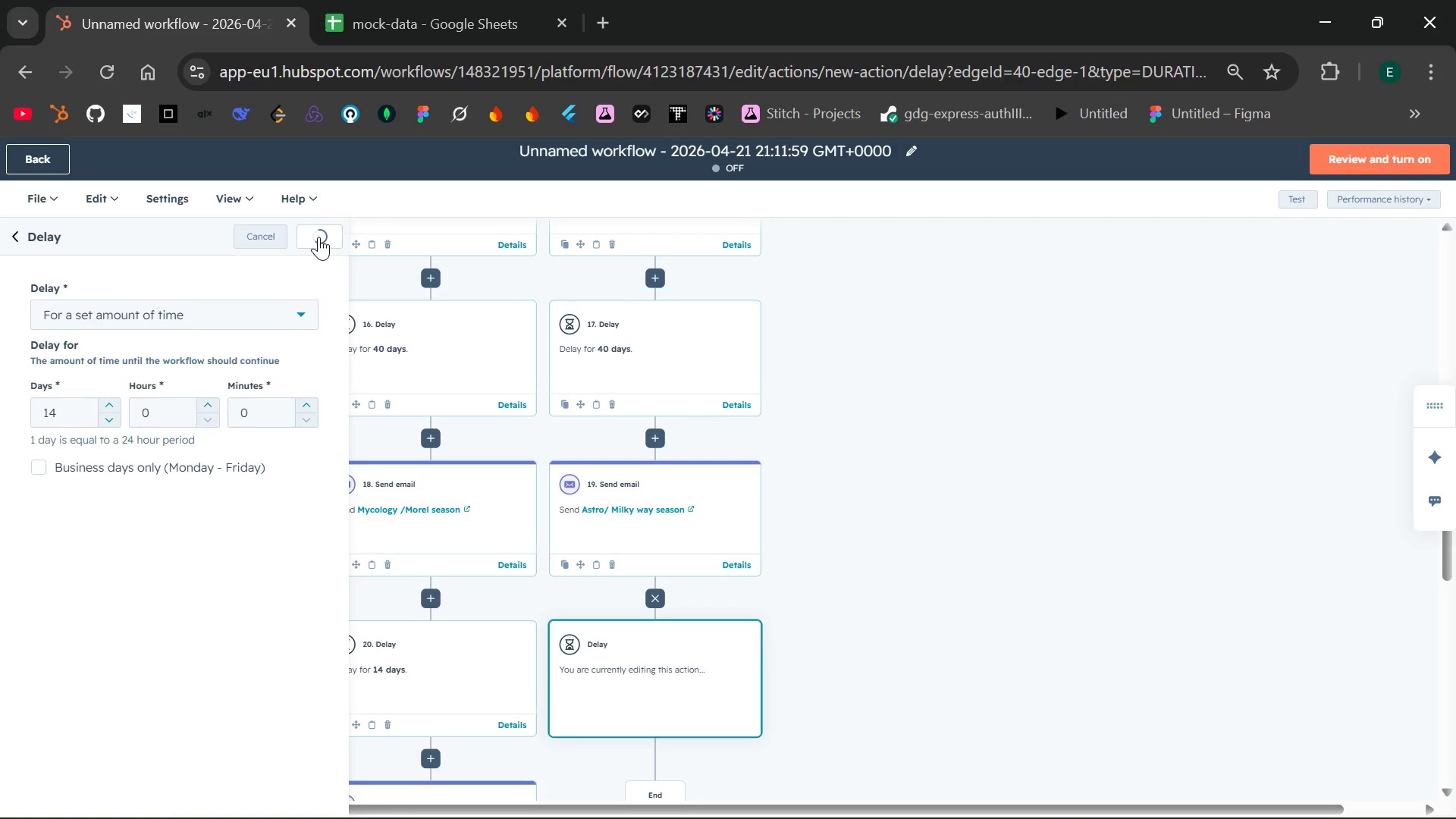 
wait(8.05)
 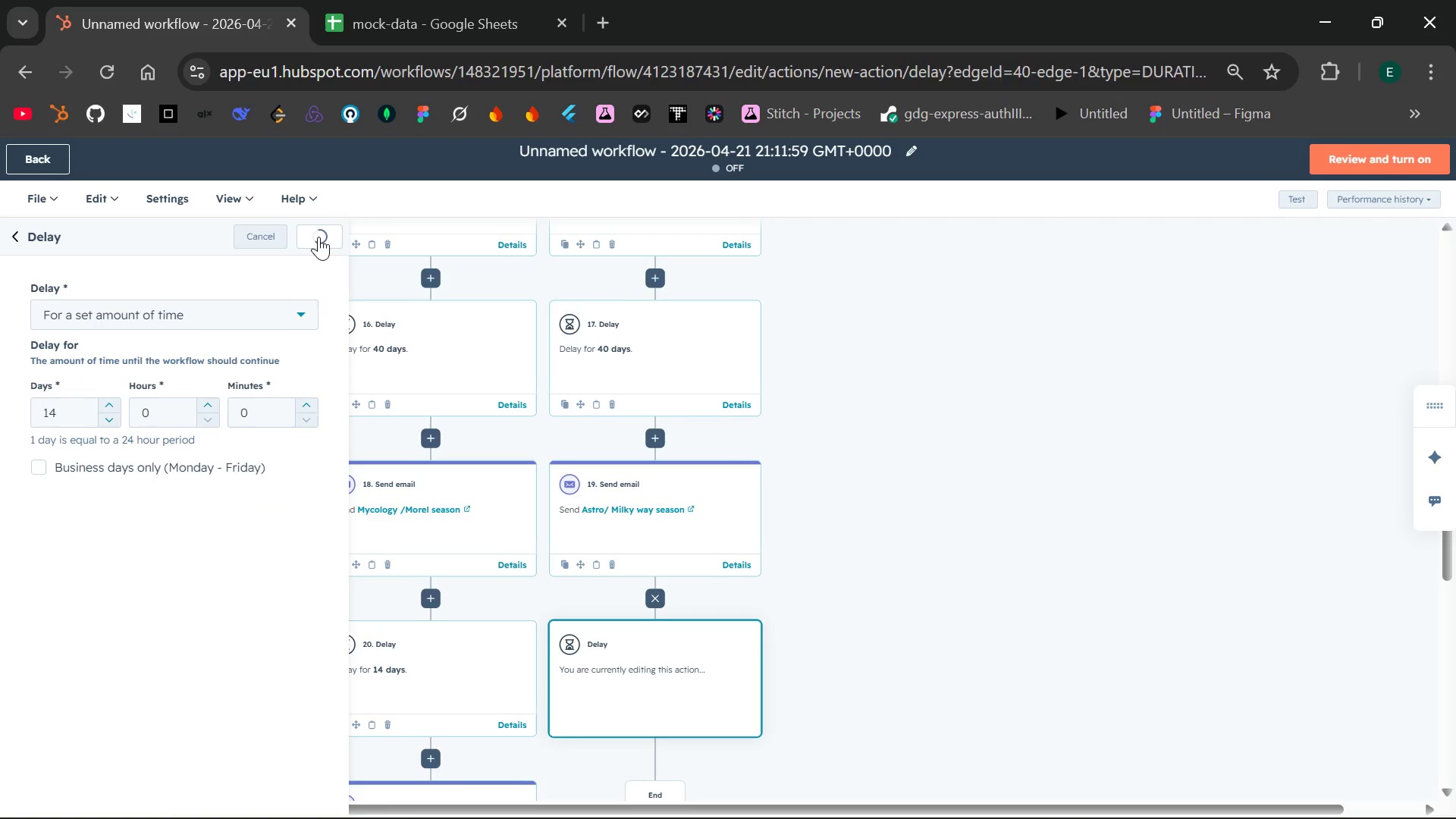 
left_click([654, 453])
 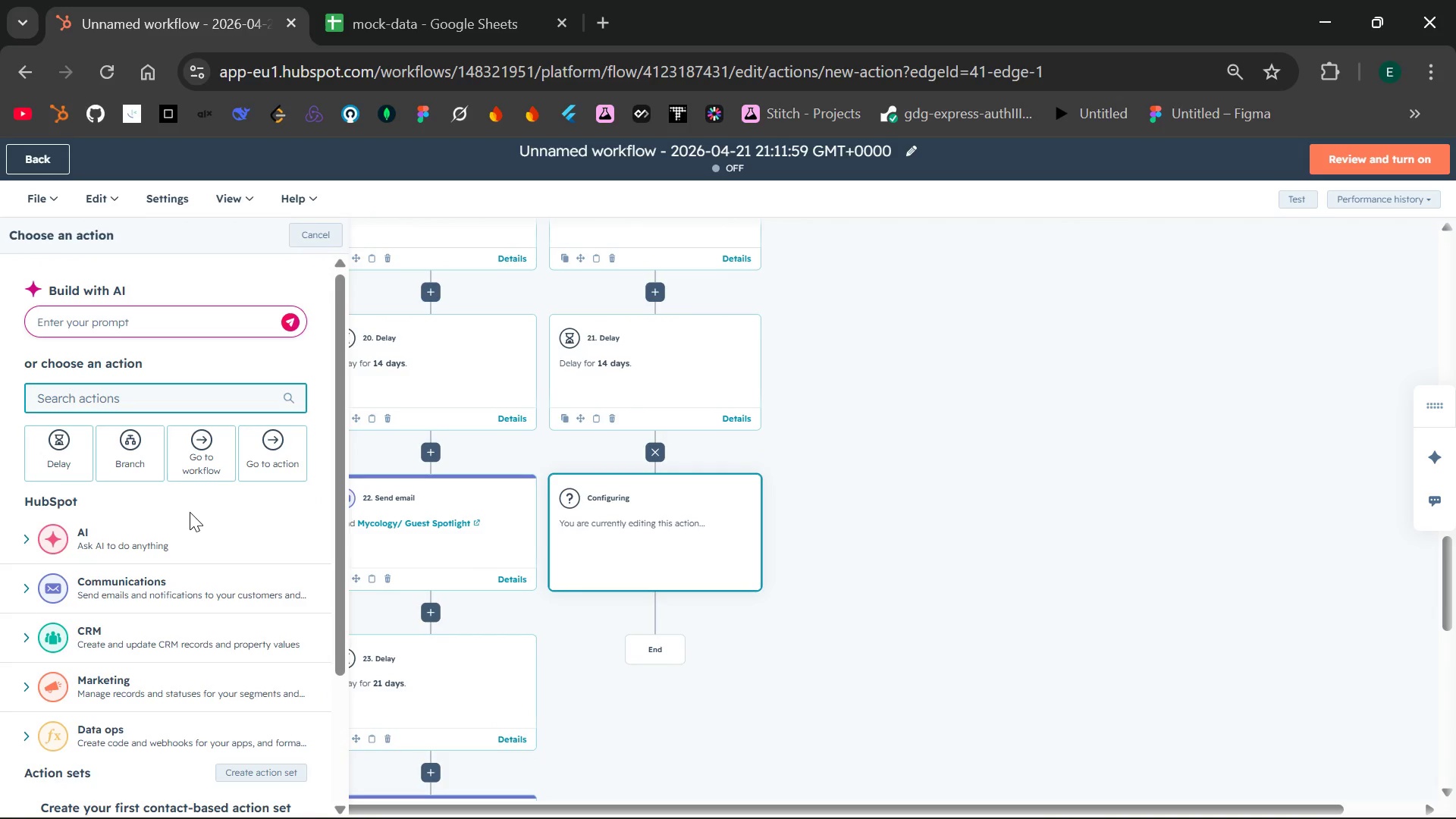 
left_click([78, 400])
 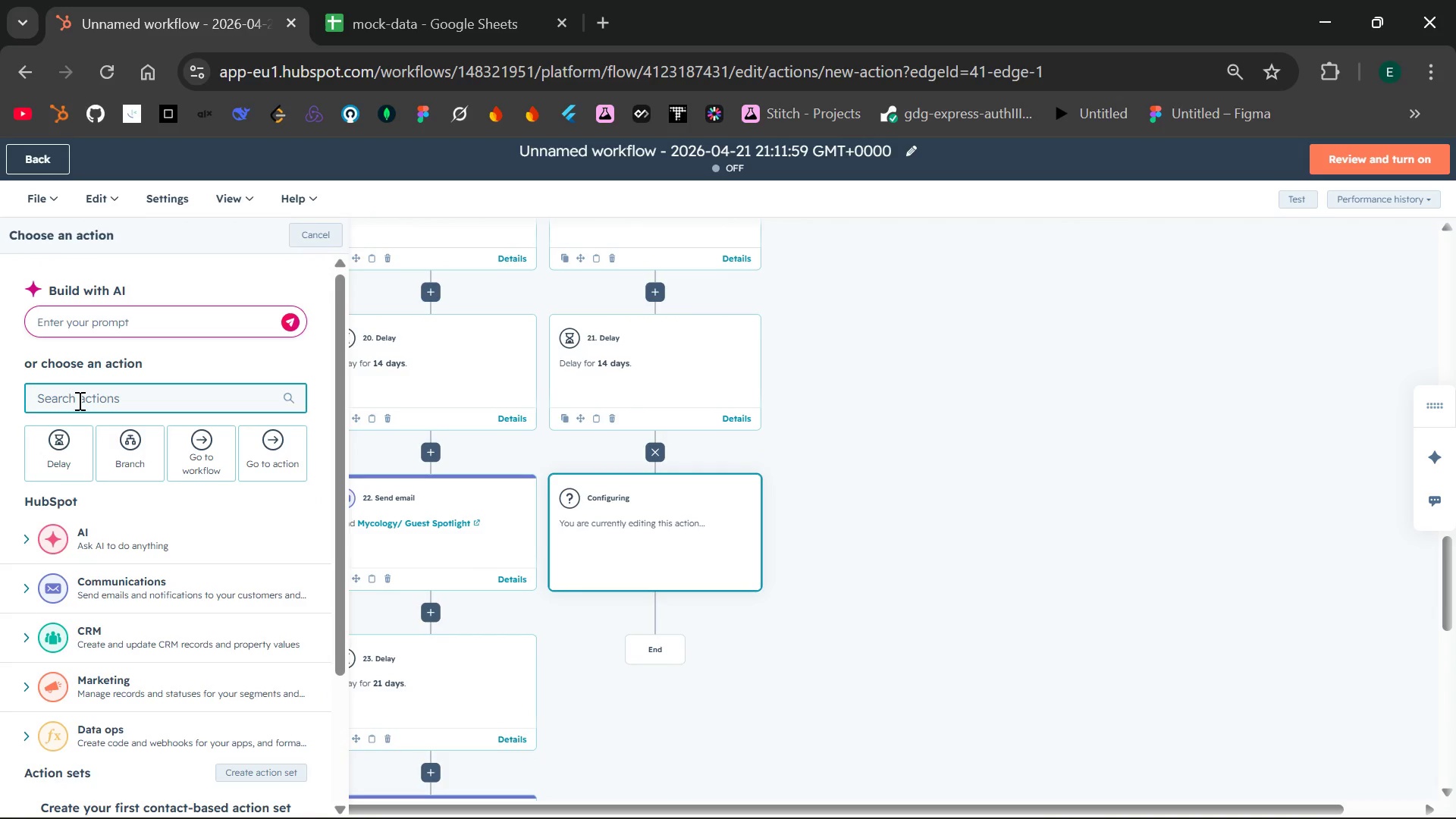 
type(send )
 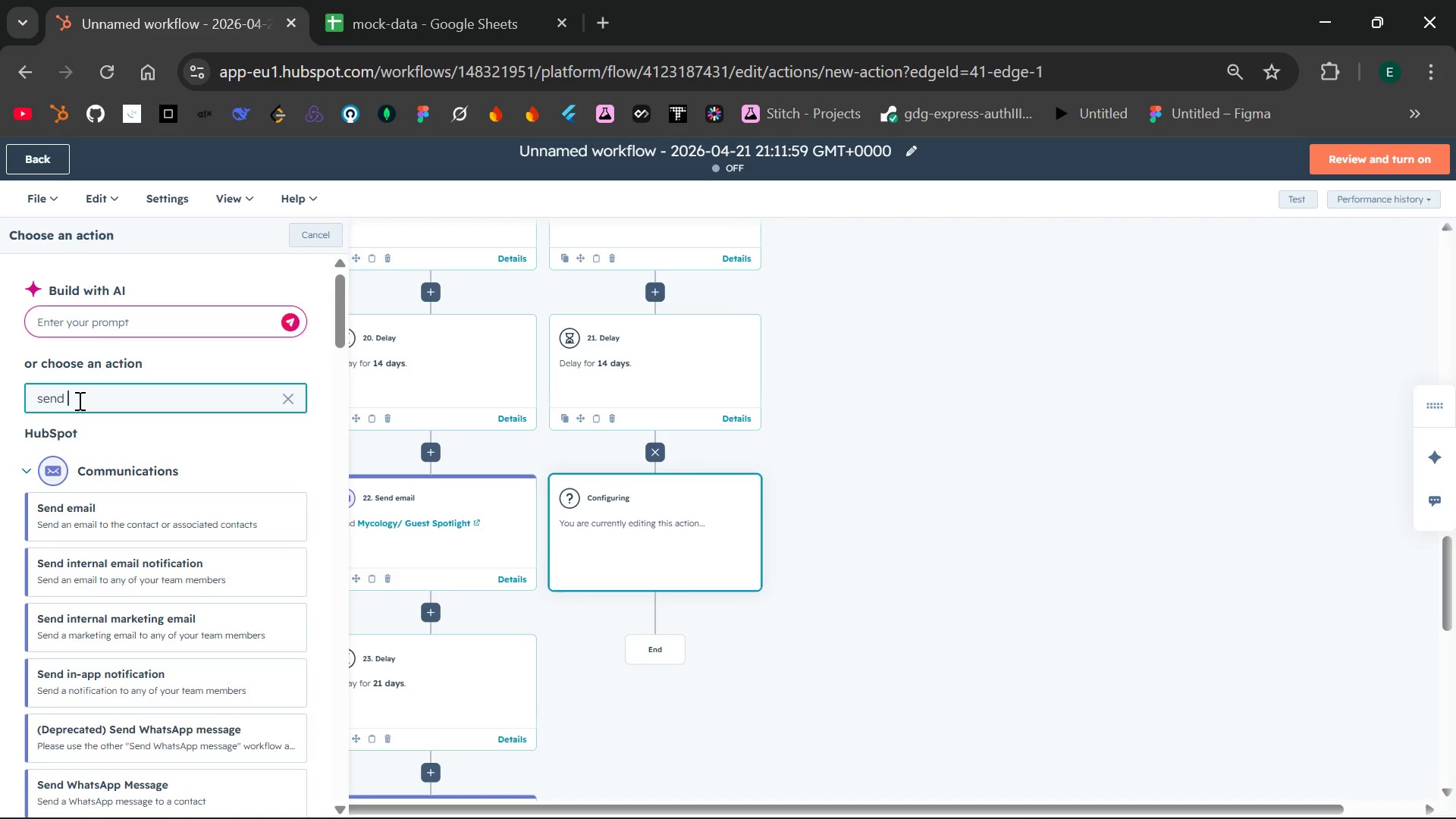 
left_click([121, 522])
 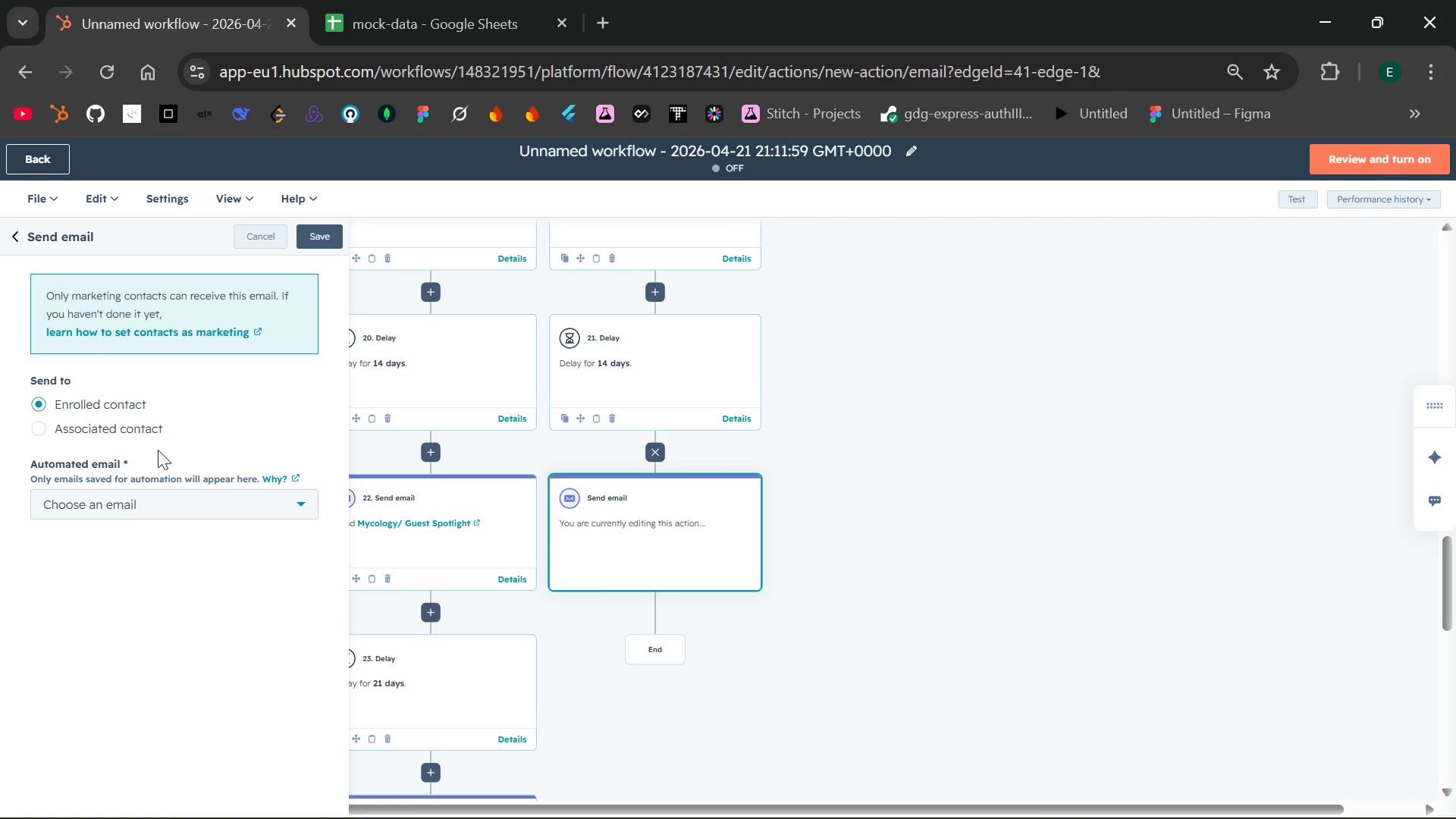 
wait(32.17)
 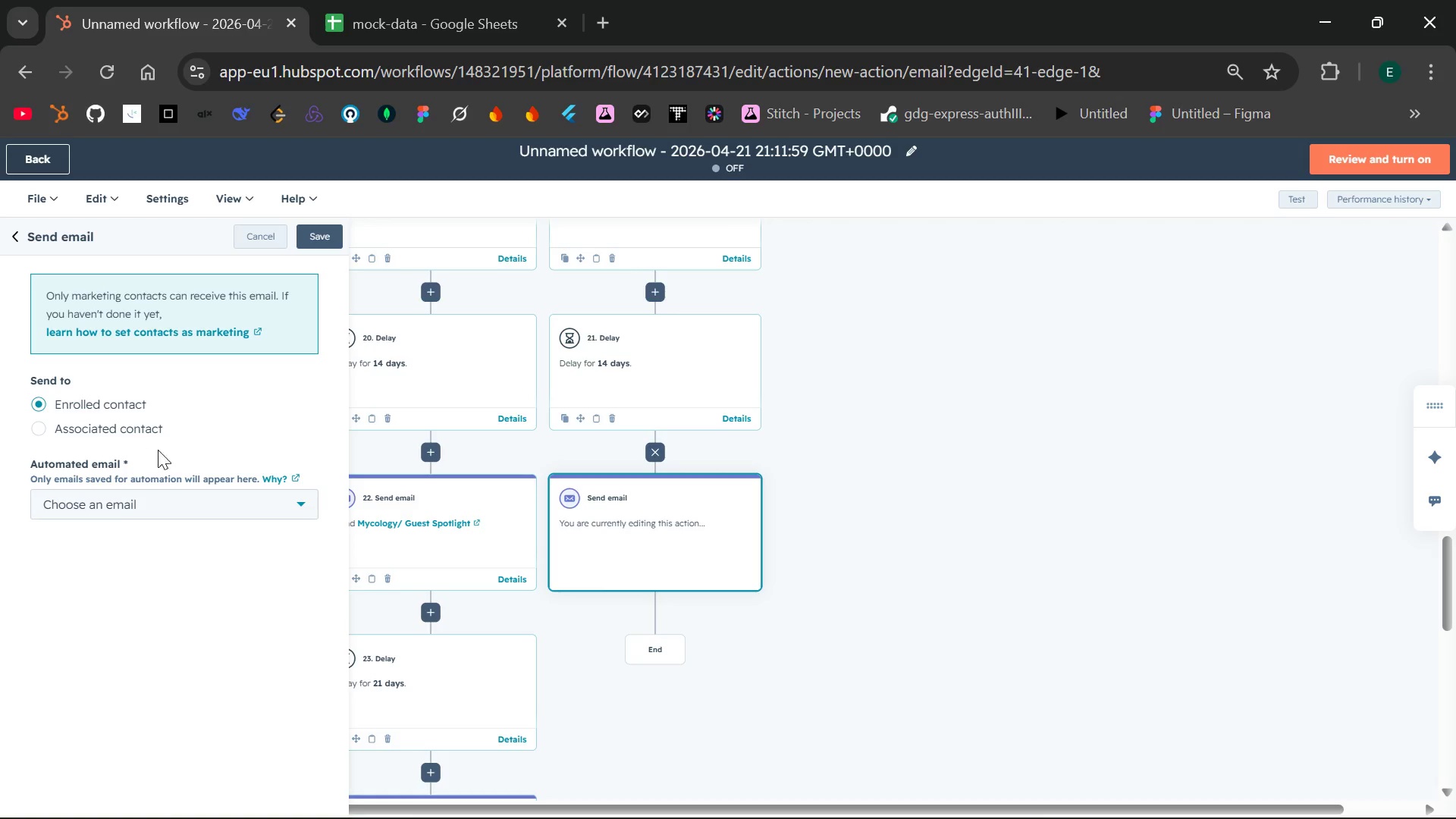 
left_click([306, 508])
 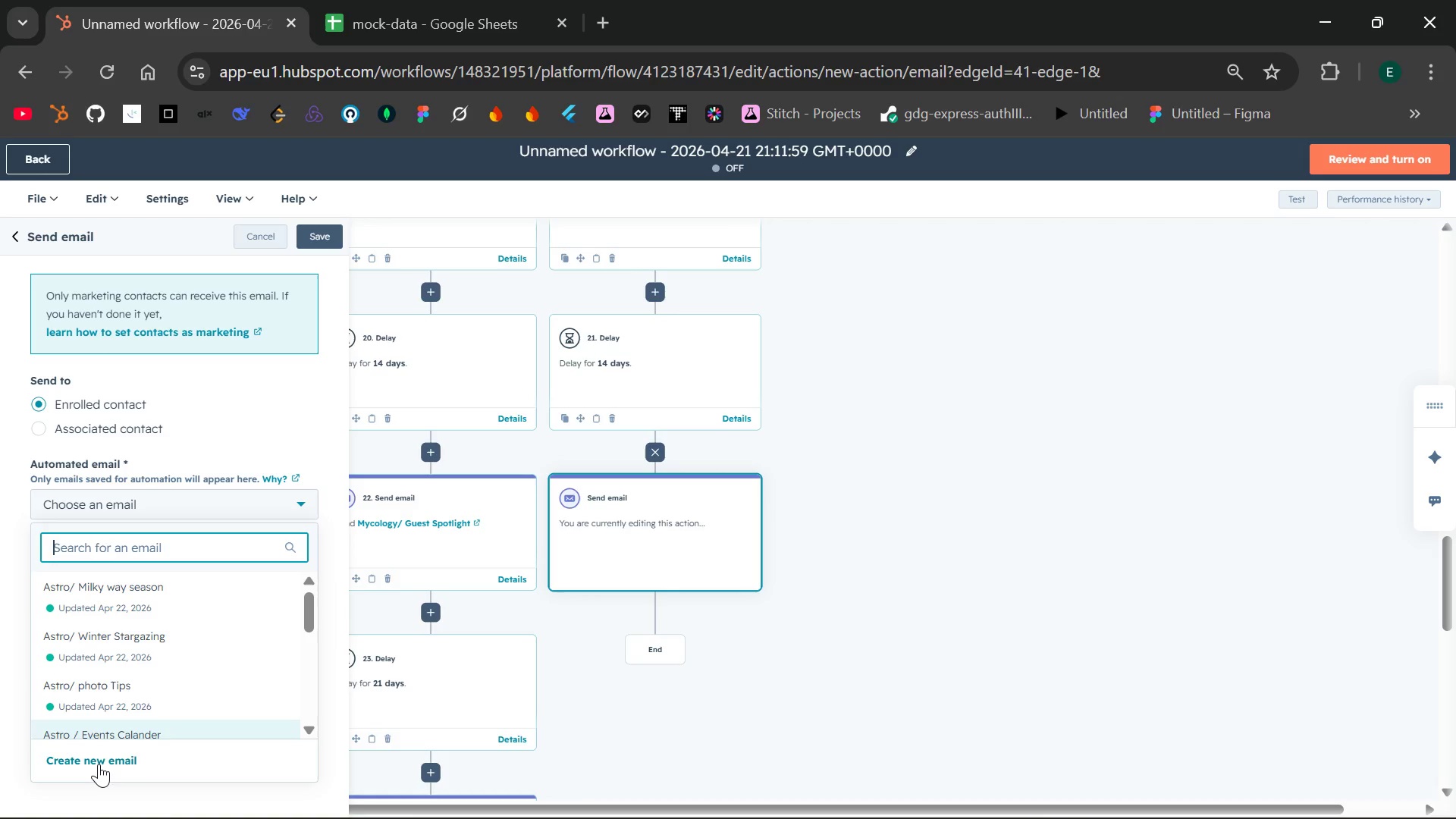 
left_click([95, 759])
 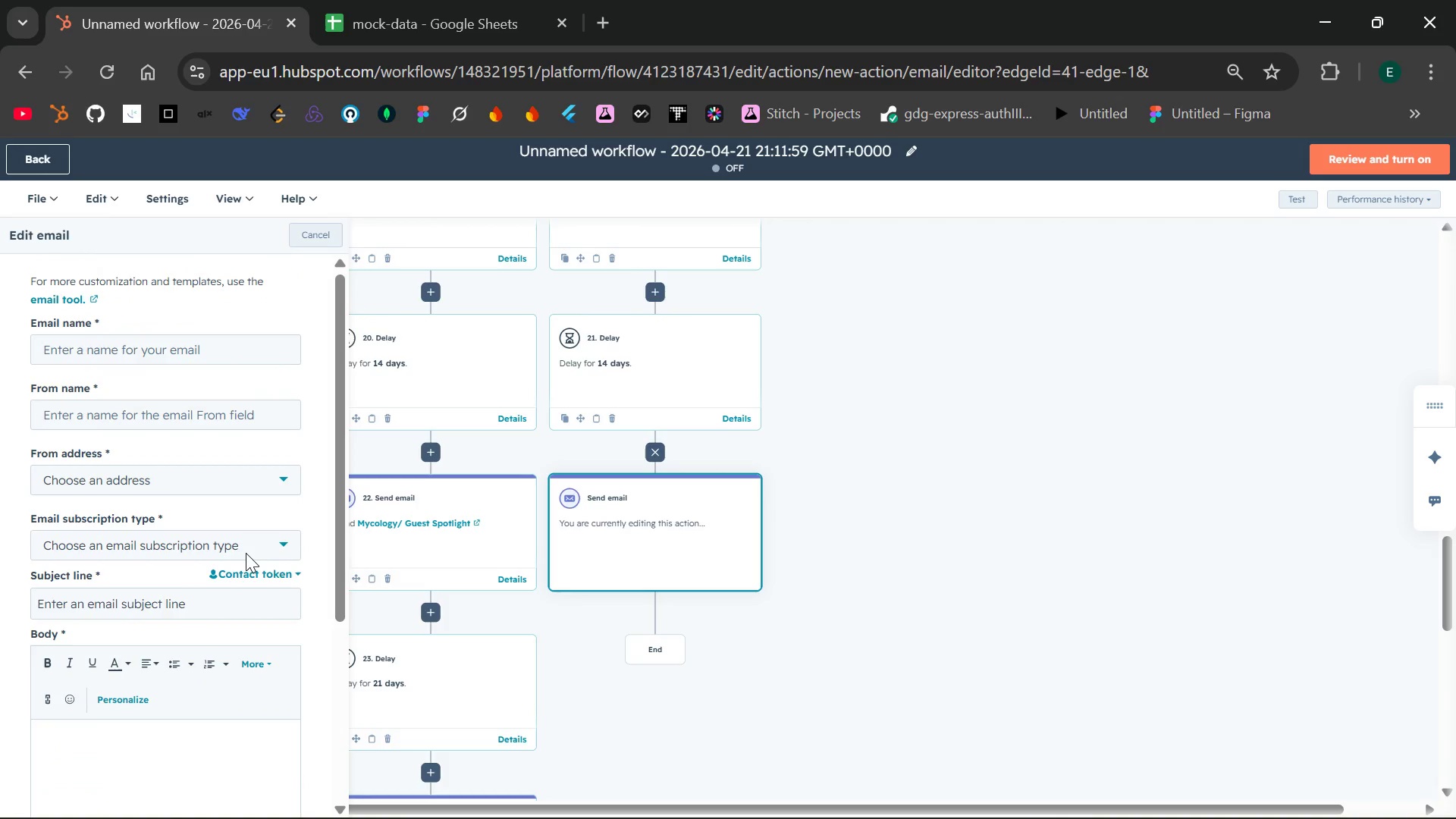 
left_click([149, 353])
 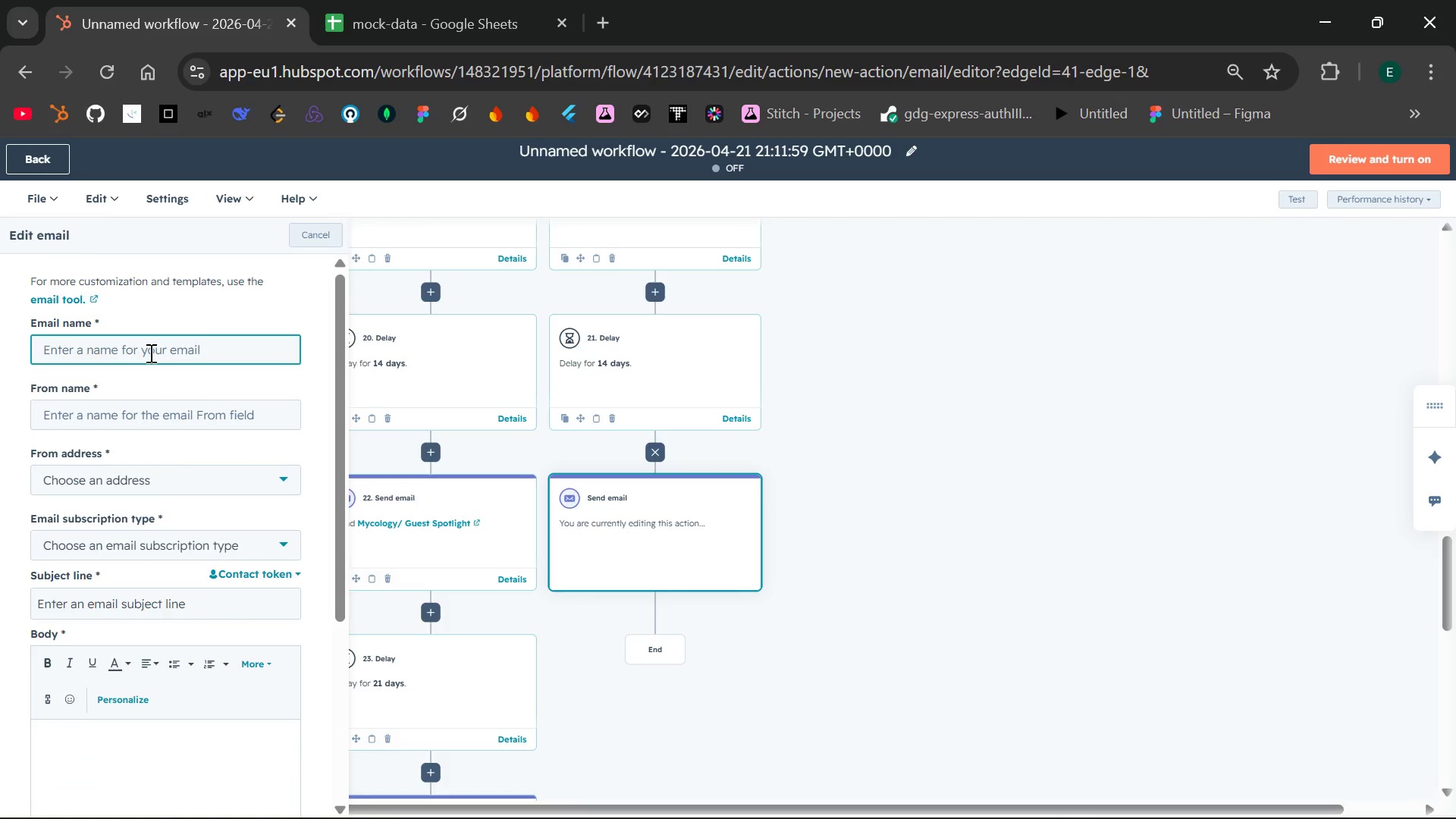 
type(Astro / )
 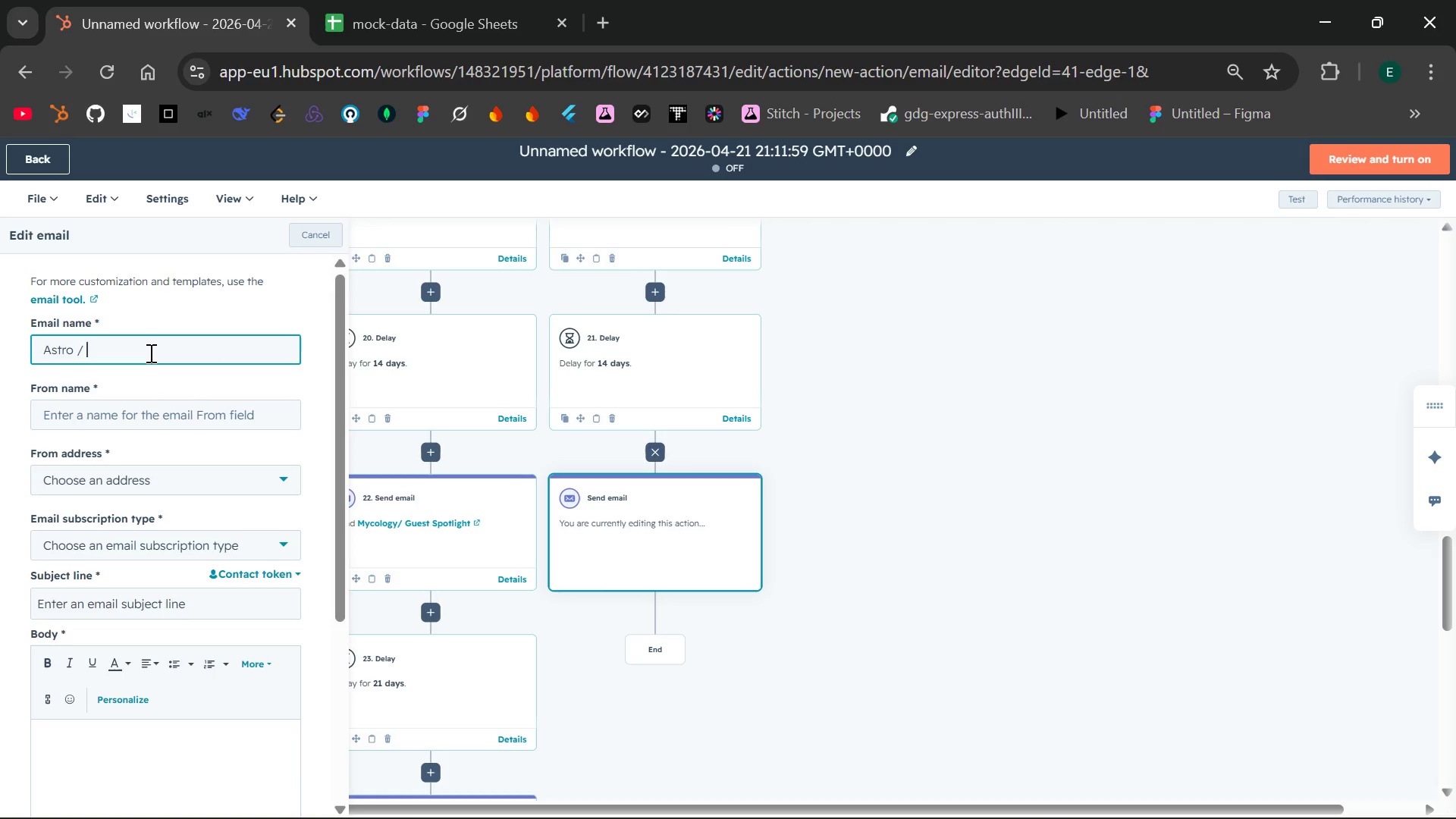 
type(Gus)
key(Backspace)
type(est Gallery)
 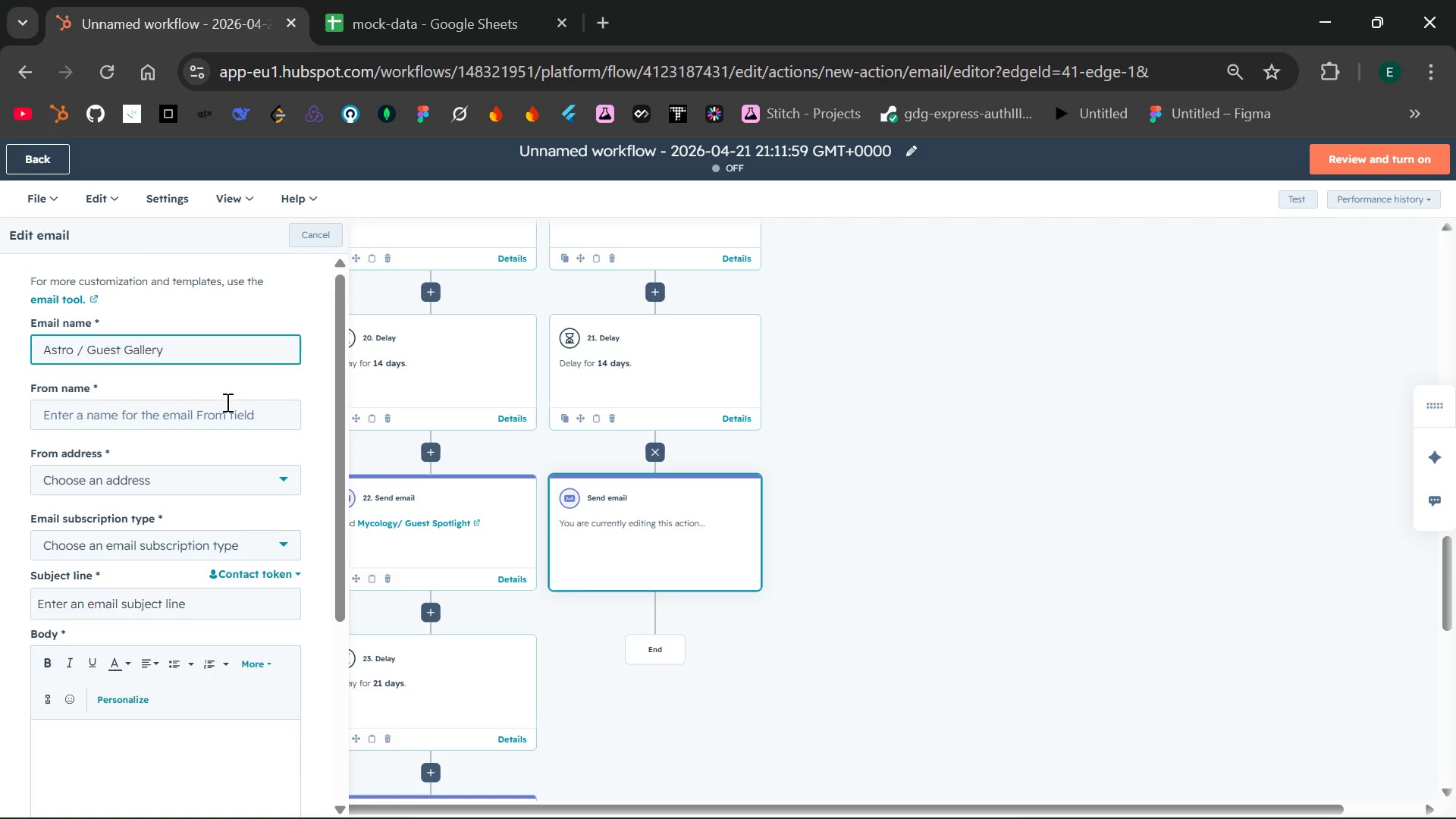 
left_click([228, 409])
 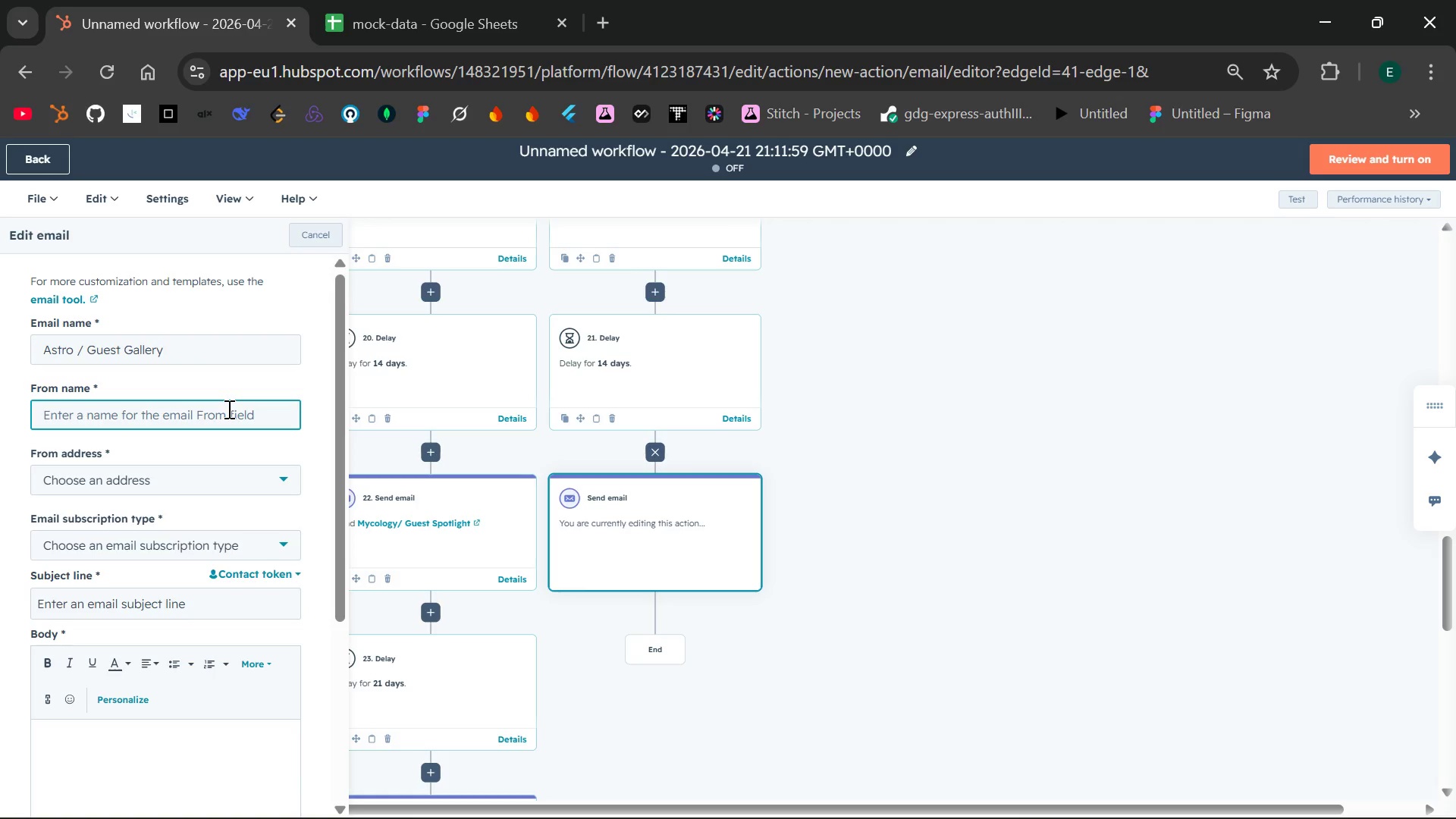 
type(Celestial Yurts)
 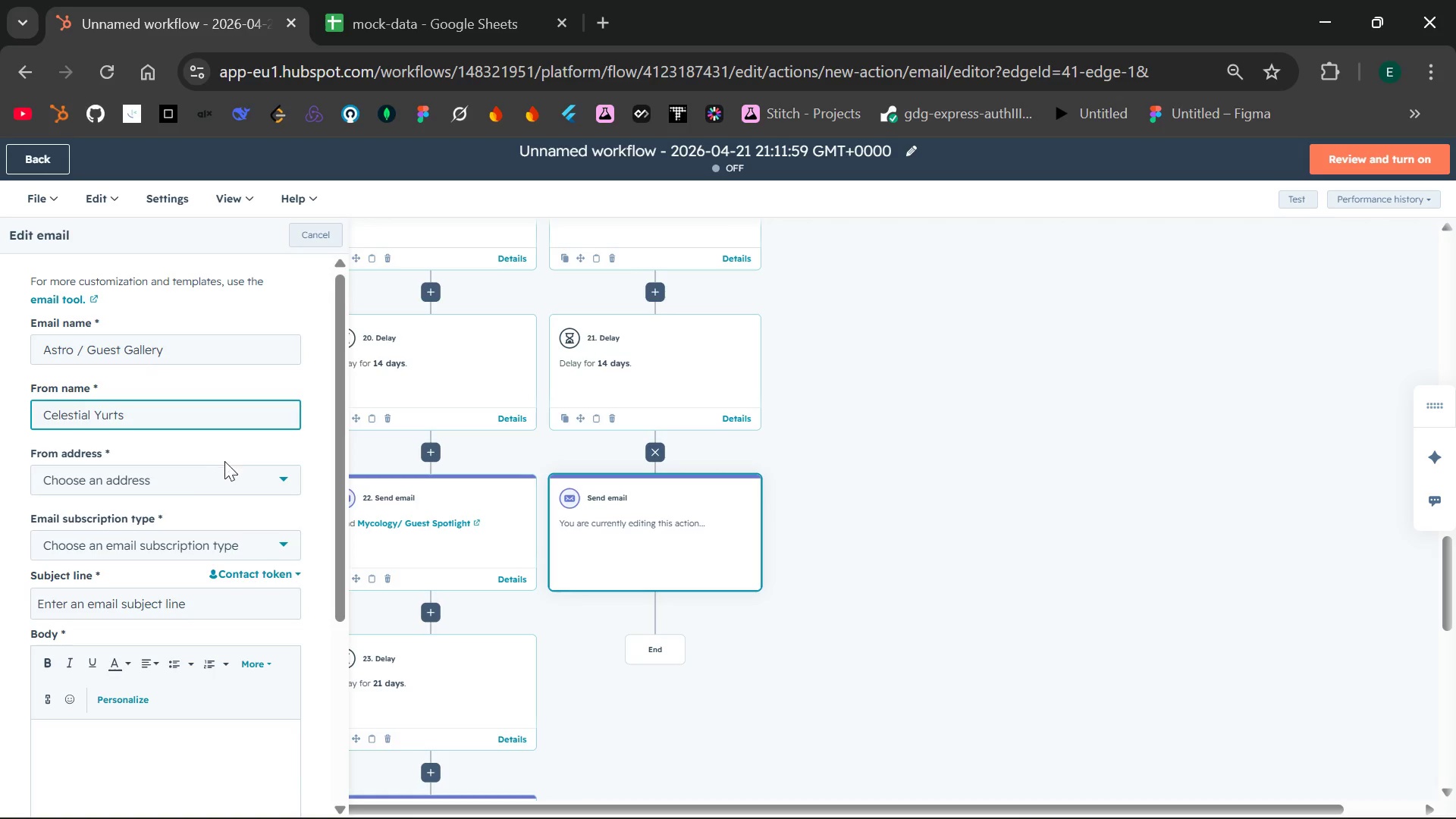 
left_click([244, 475])
 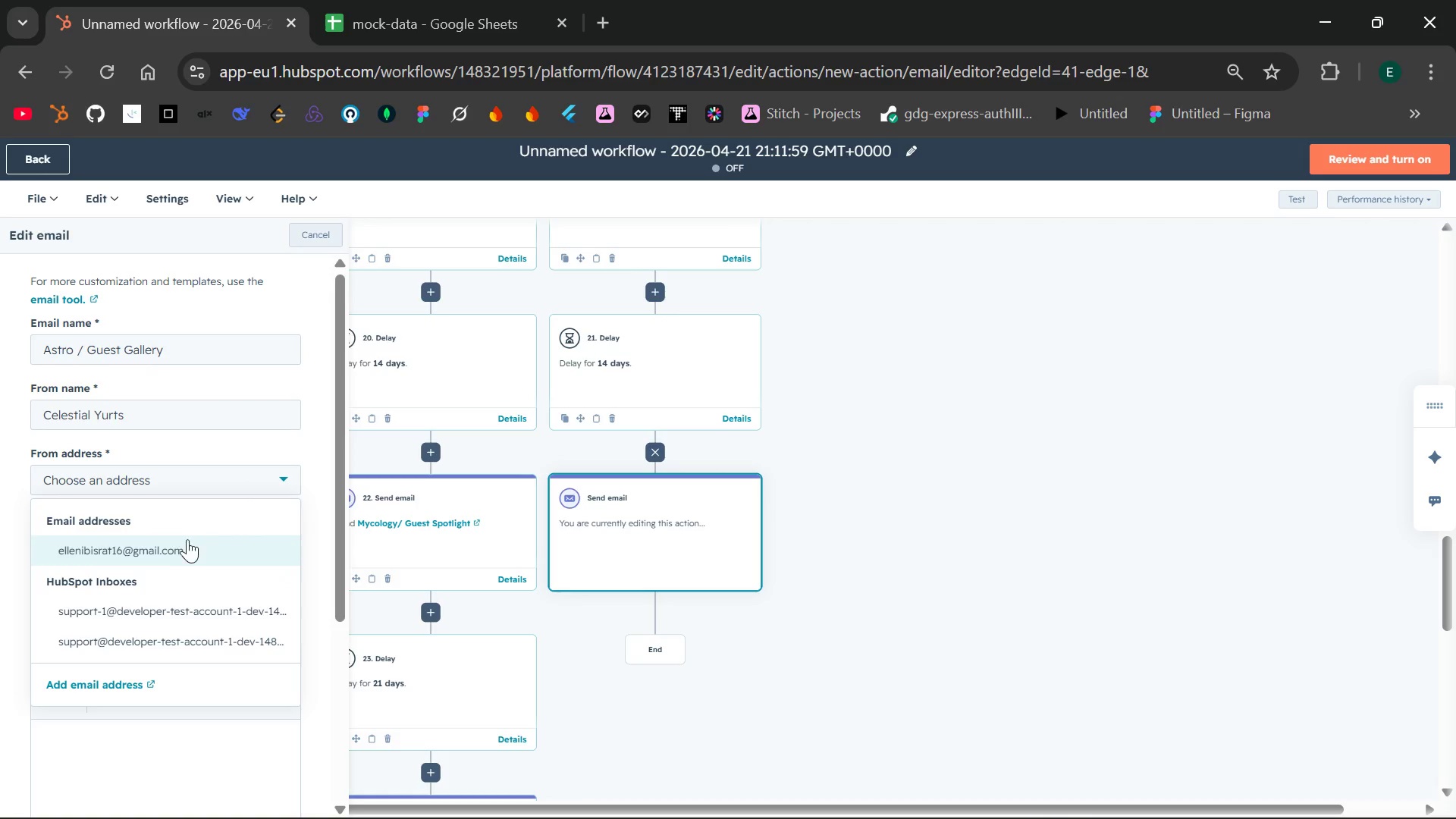 
left_click([176, 551])
 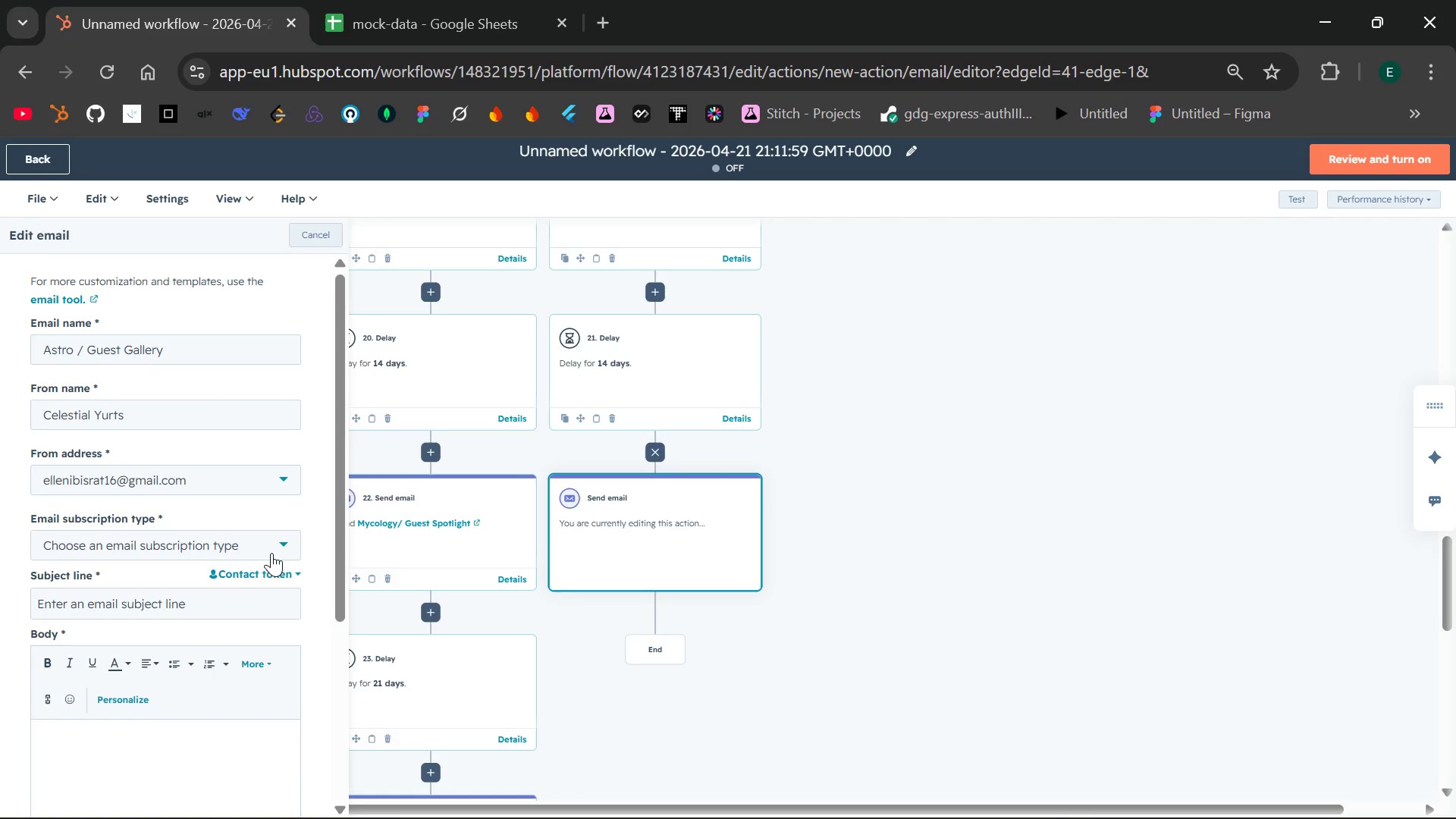 
left_click([281, 548])
 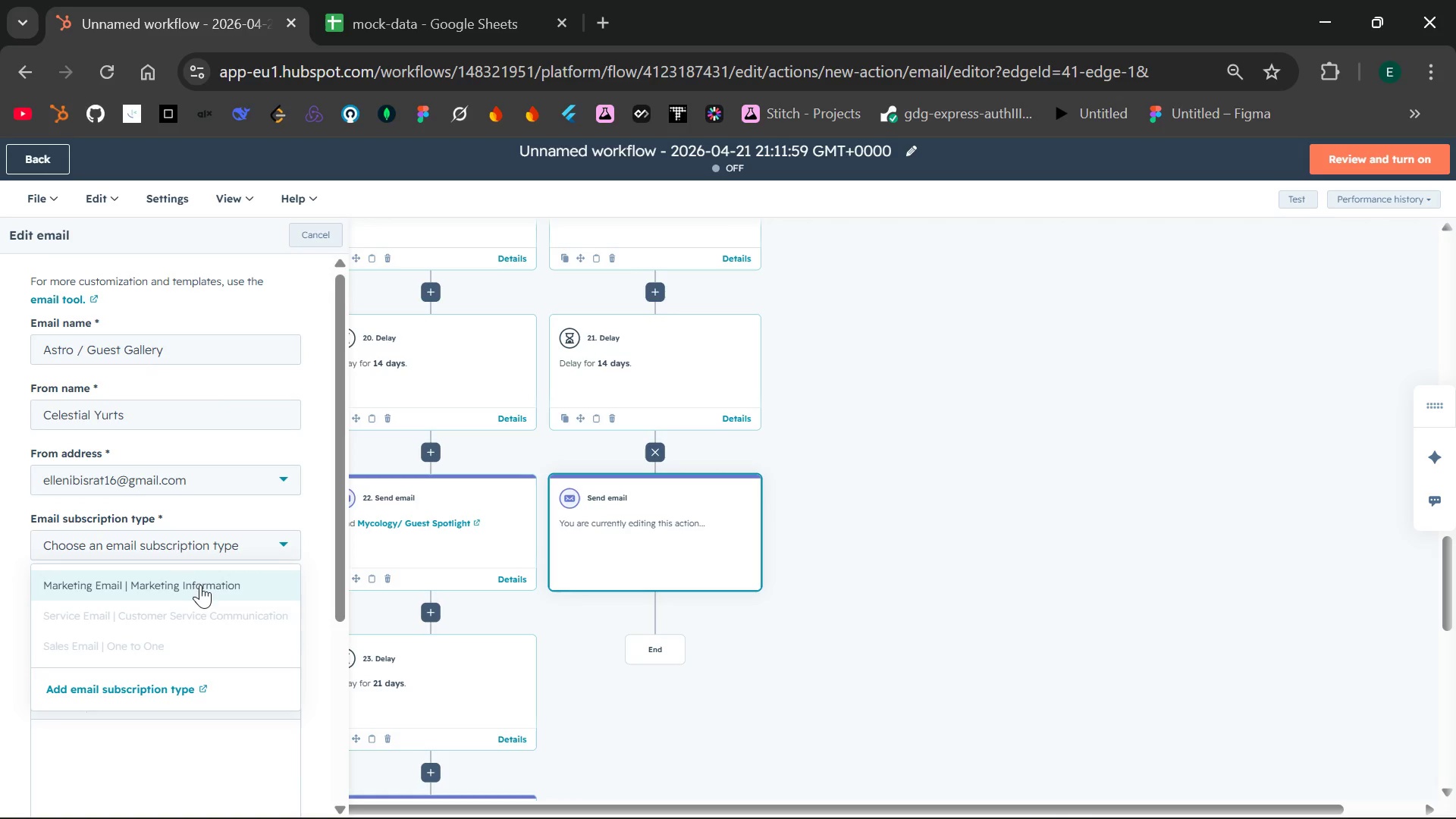 
left_click([193, 585])
 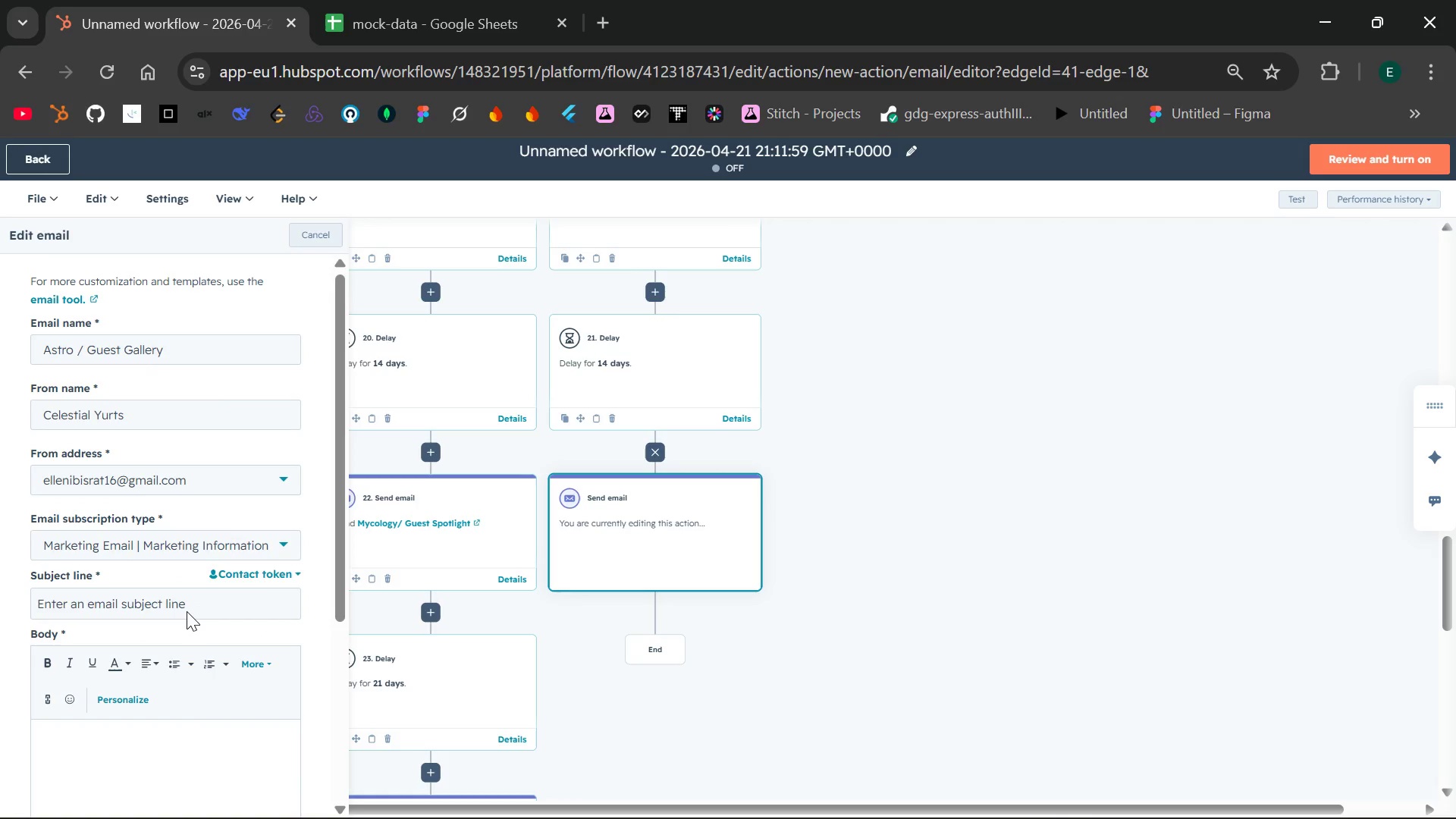 
left_click([187, 611])
 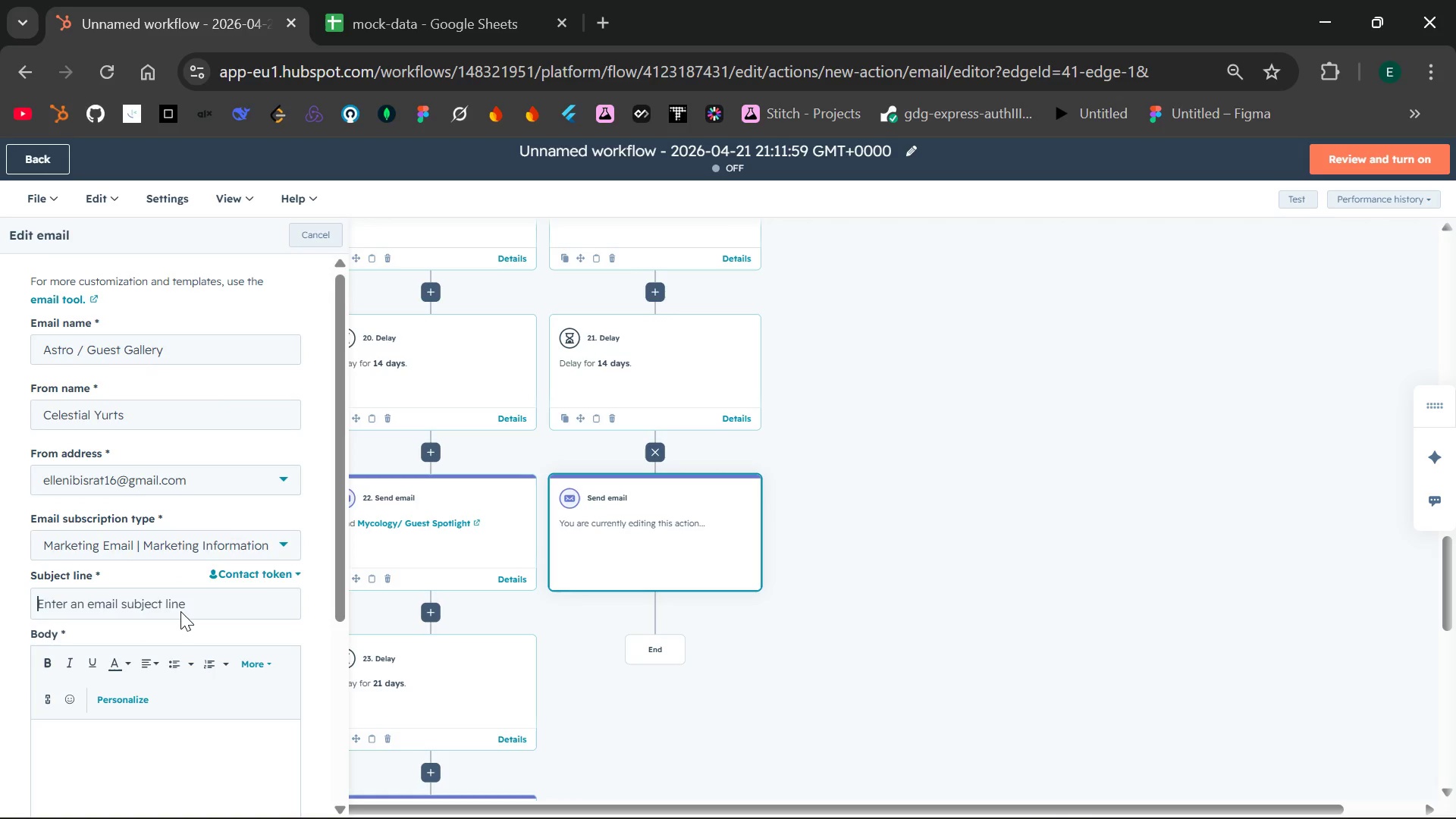 
type({{ contact.firstname}})
 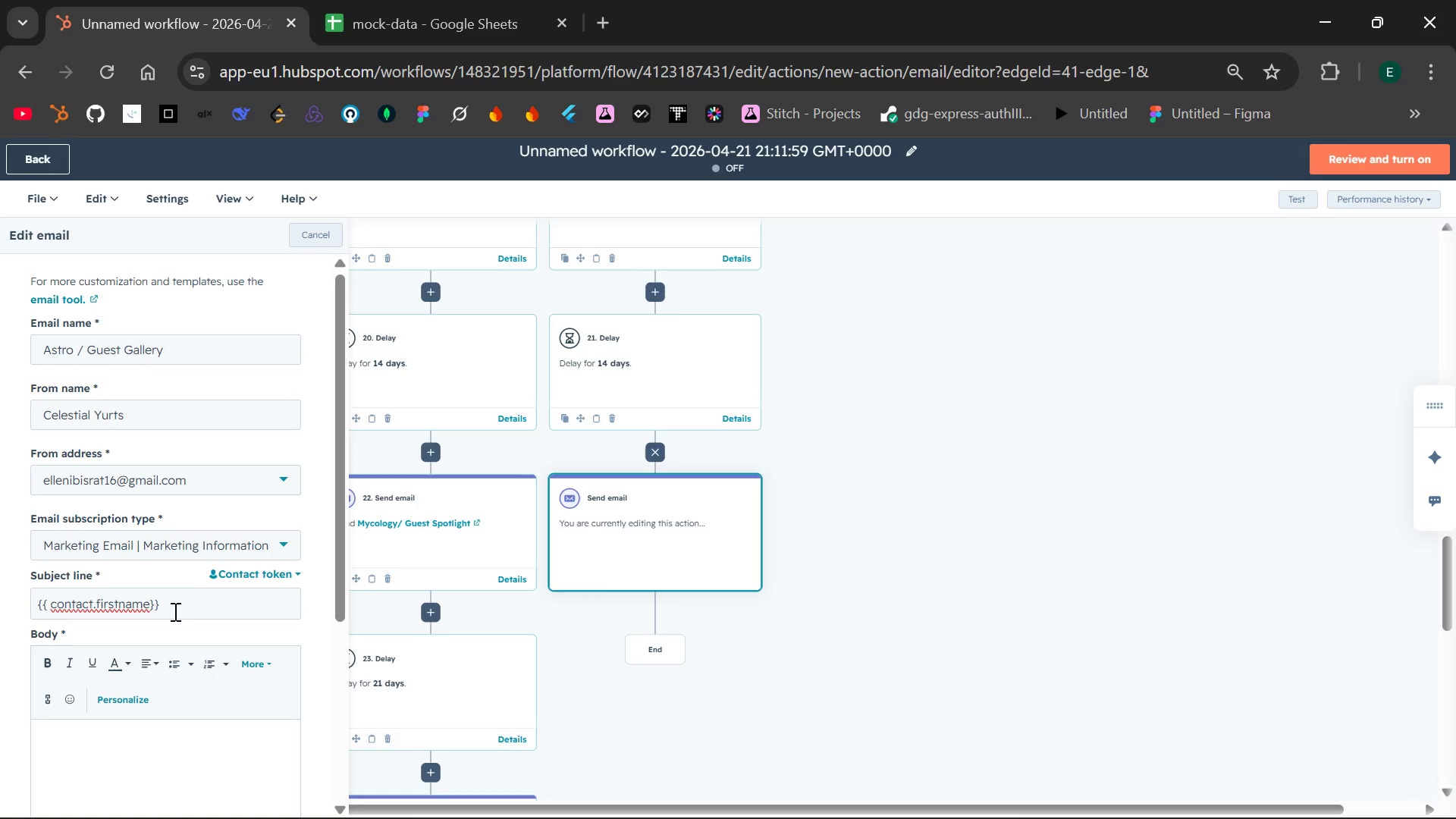 
wait(7.53)
 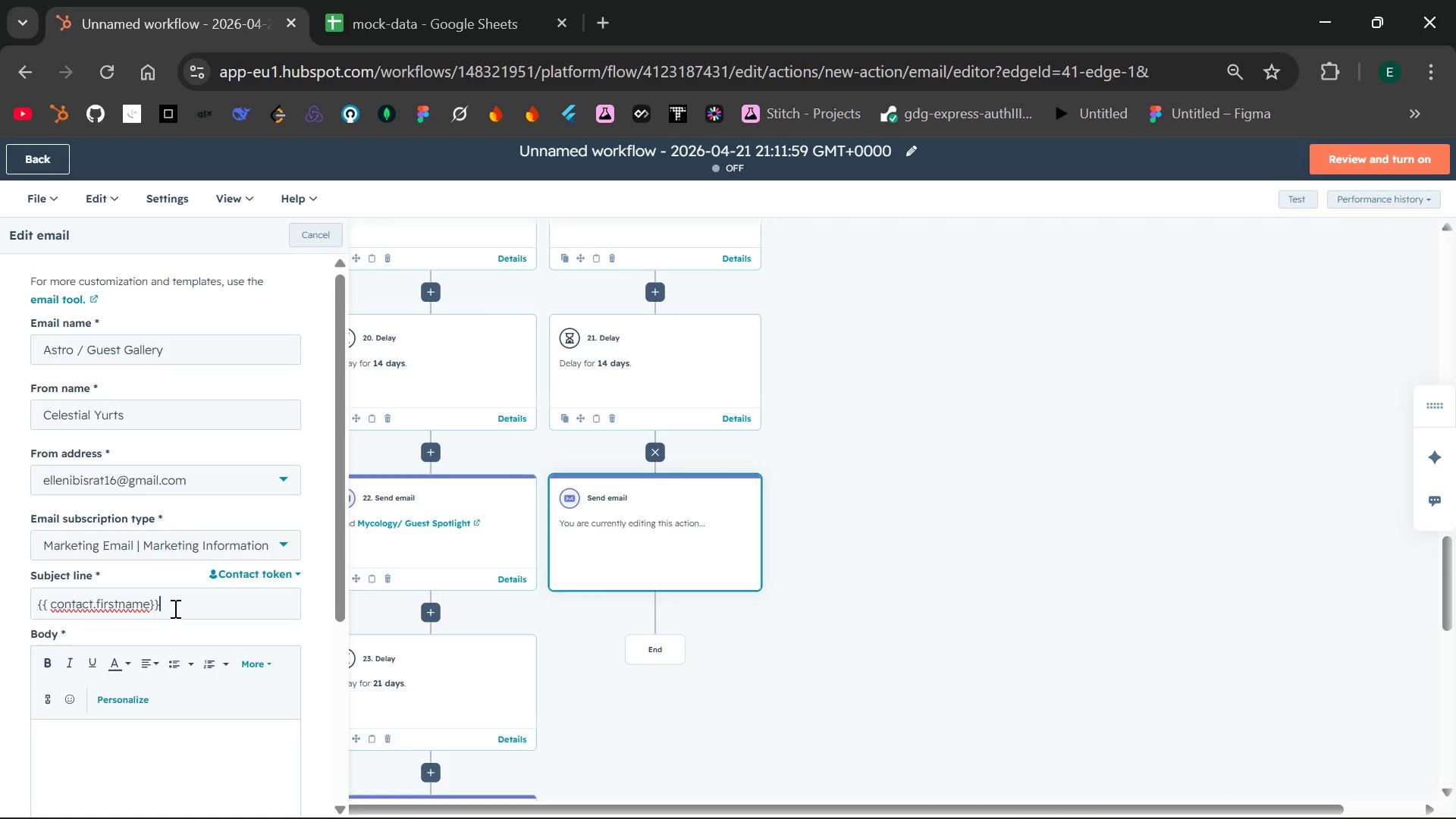 
left_click_drag(start_coordinate=[182, 604], to_coordinate=[27, 606])
 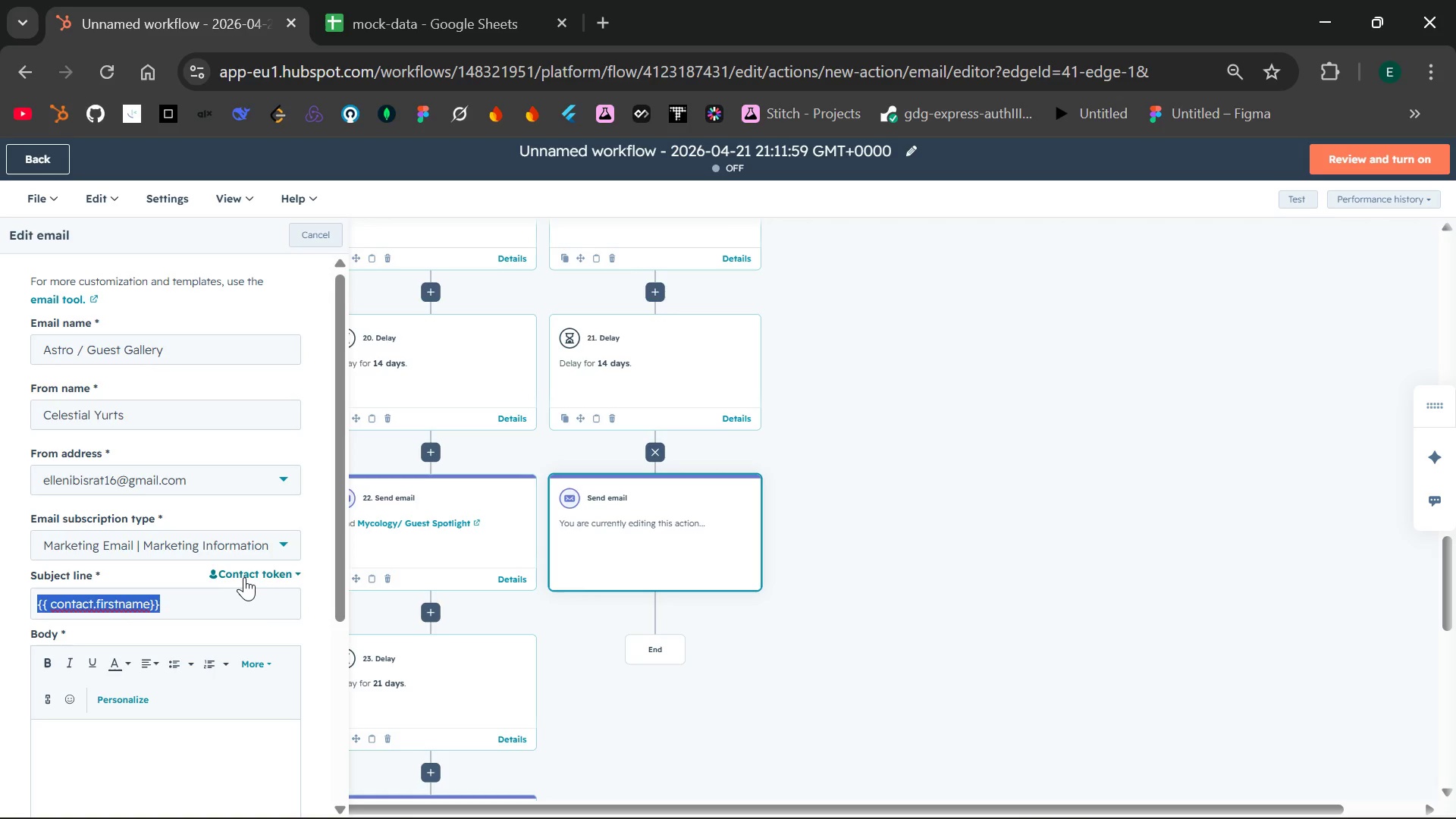 
left_click([244, 577])
 